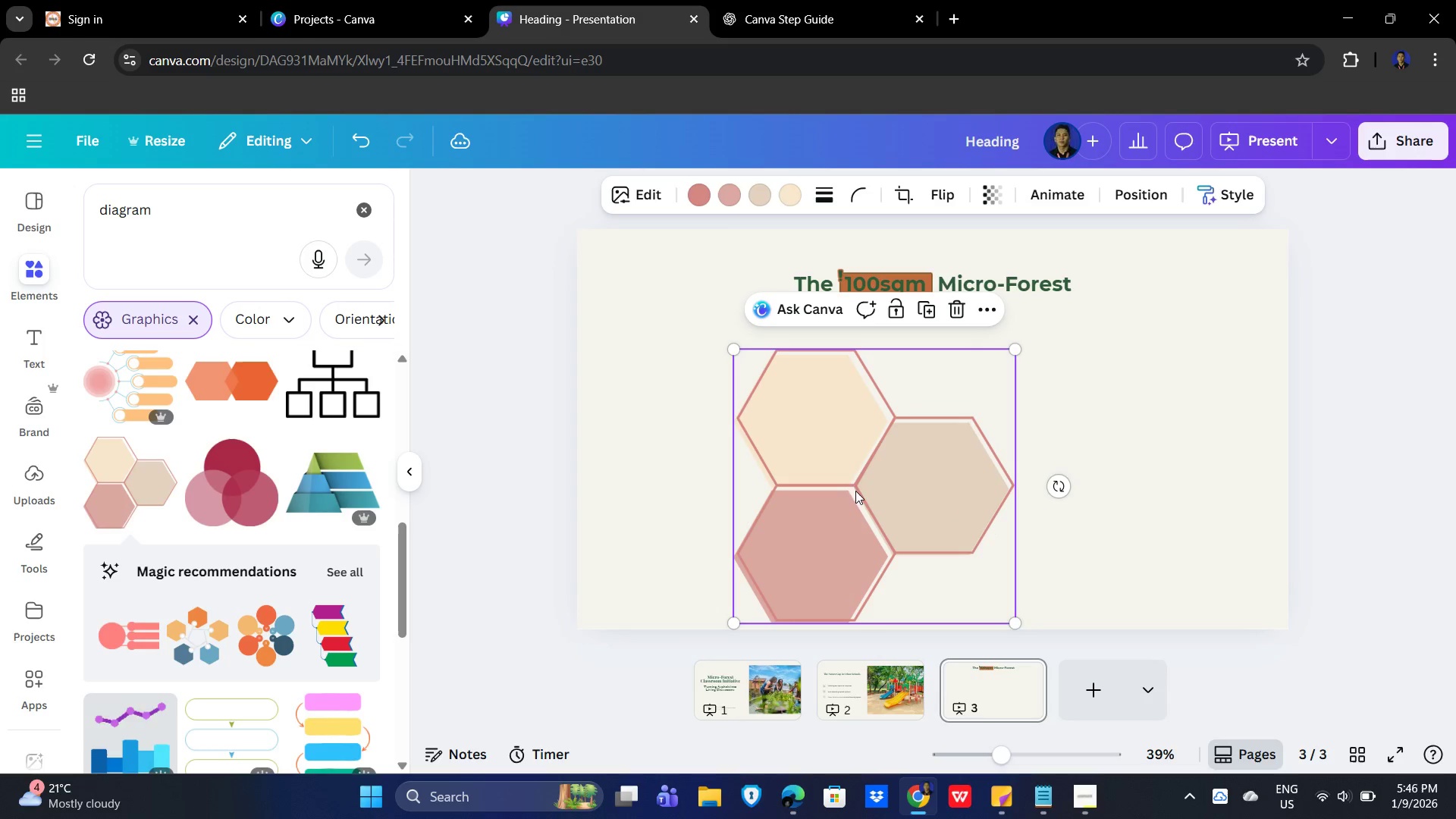 
left_click_drag(start_coordinate=[856, 487], to_coordinate=[896, 463])
 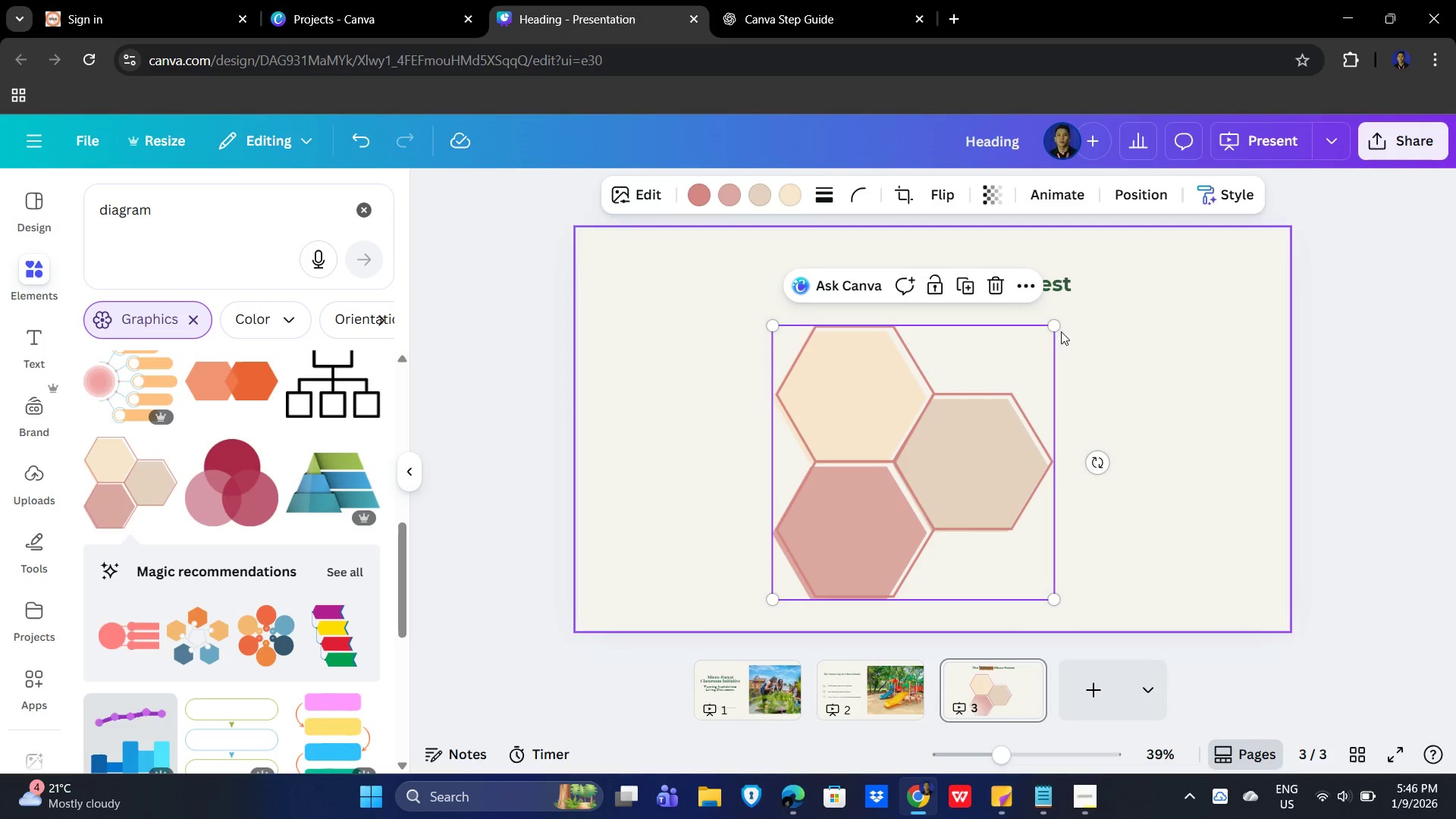 
left_click_drag(start_coordinate=[1054, 327], to_coordinate=[1078, 309])
 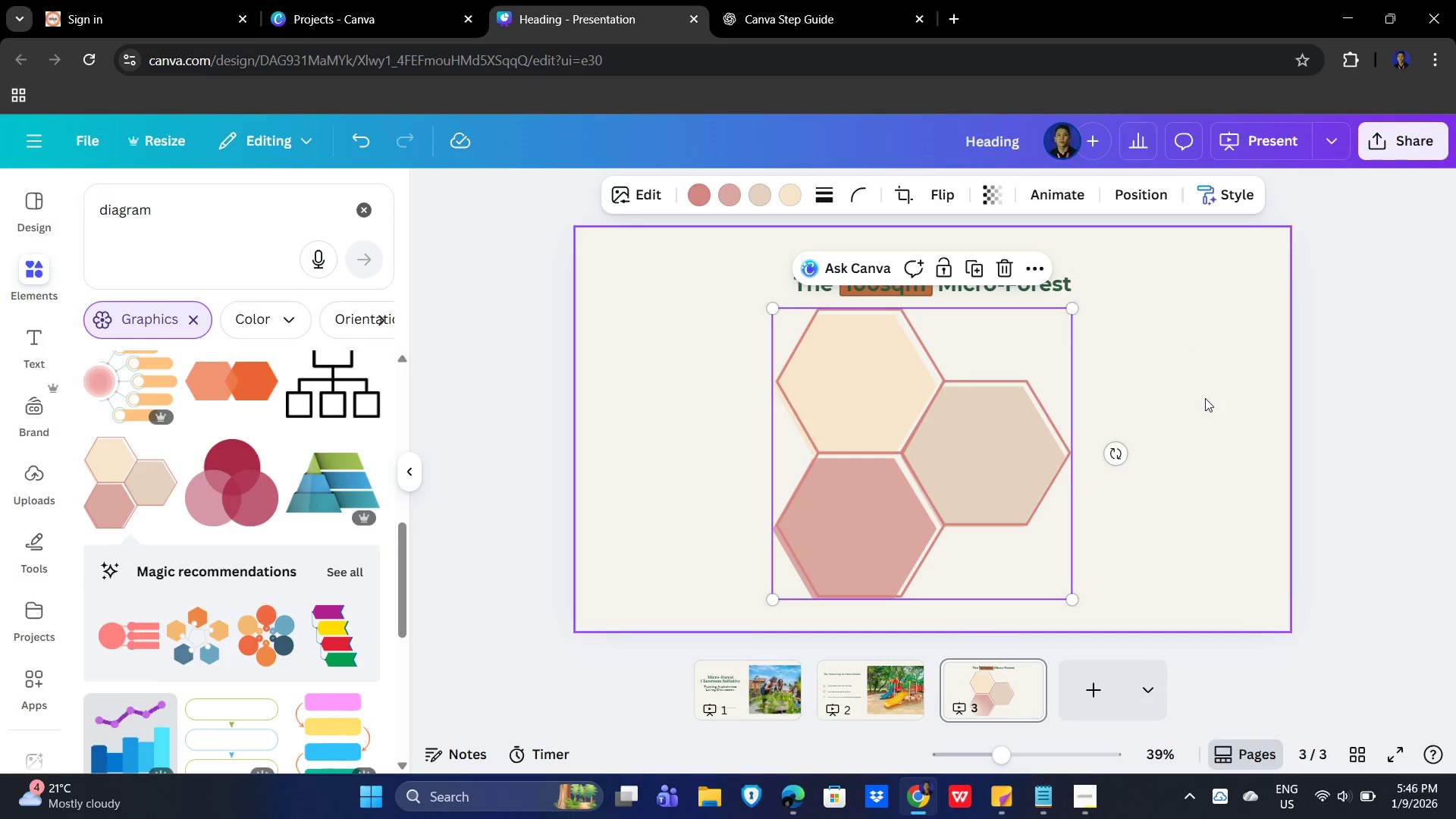 
left_click([1206, 400])
 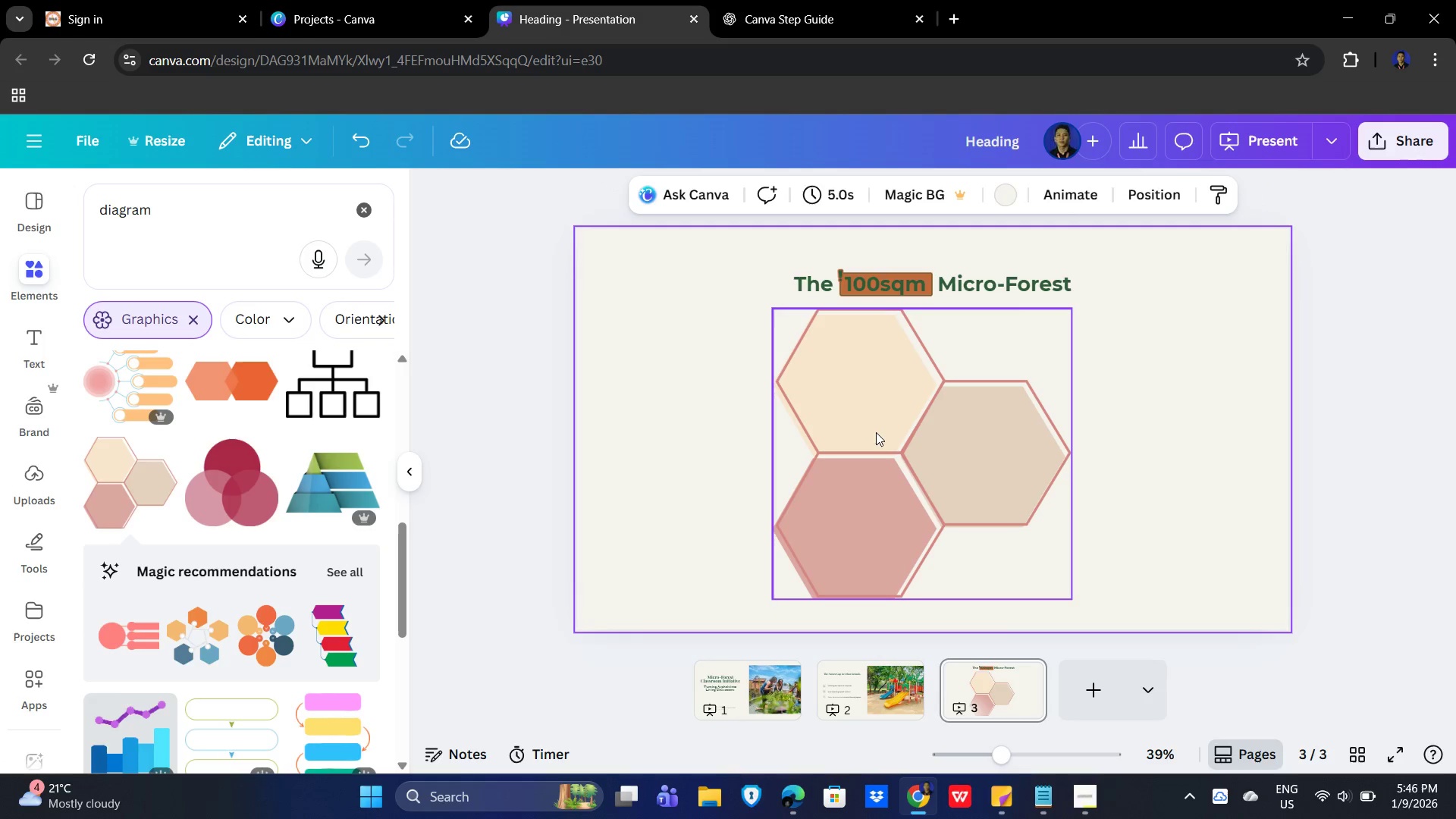 
left_click_drag(start_coordinate=[876, 432], to_coordinate=[903, 429])
 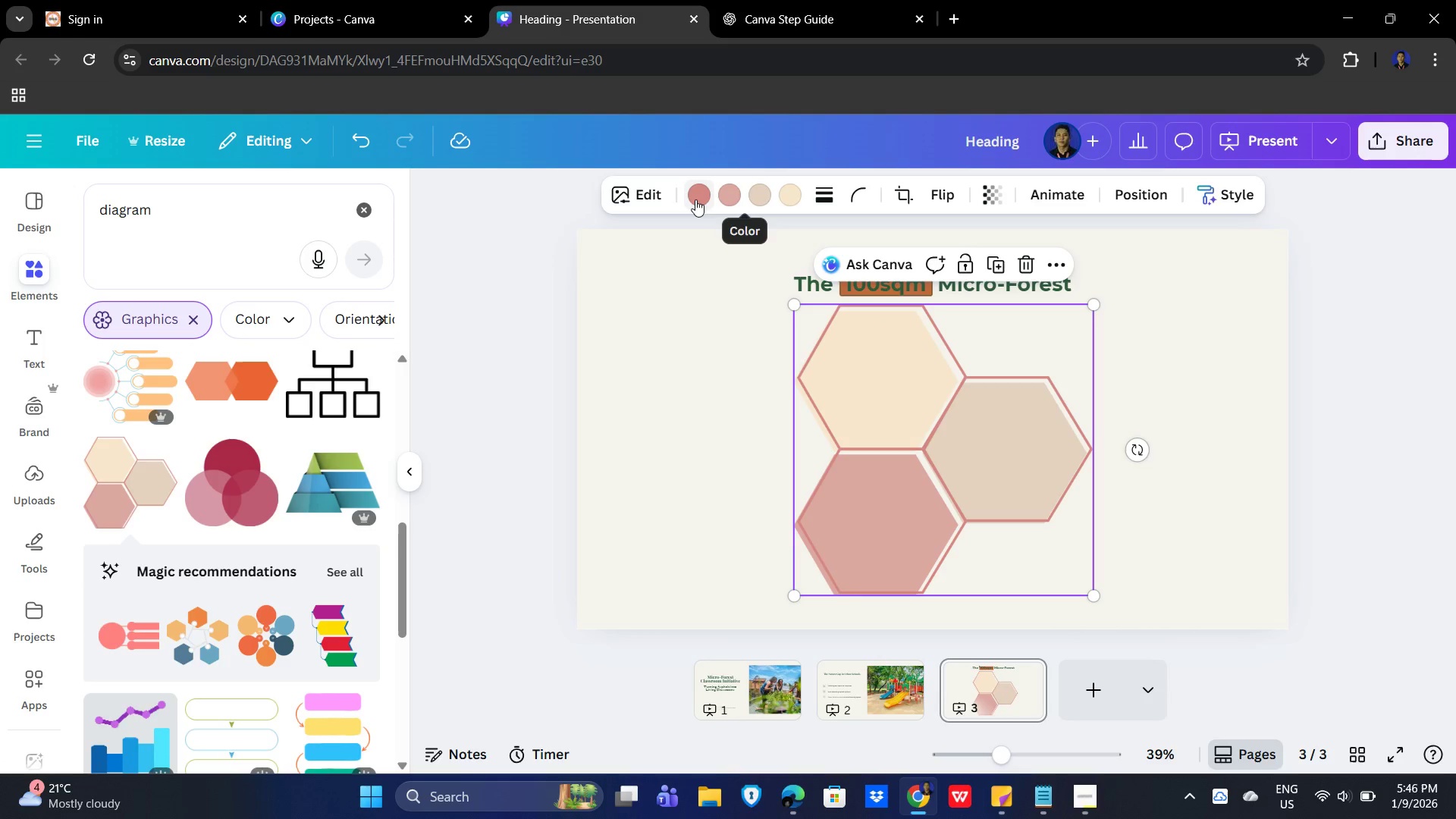 
left_click([695, 199])
 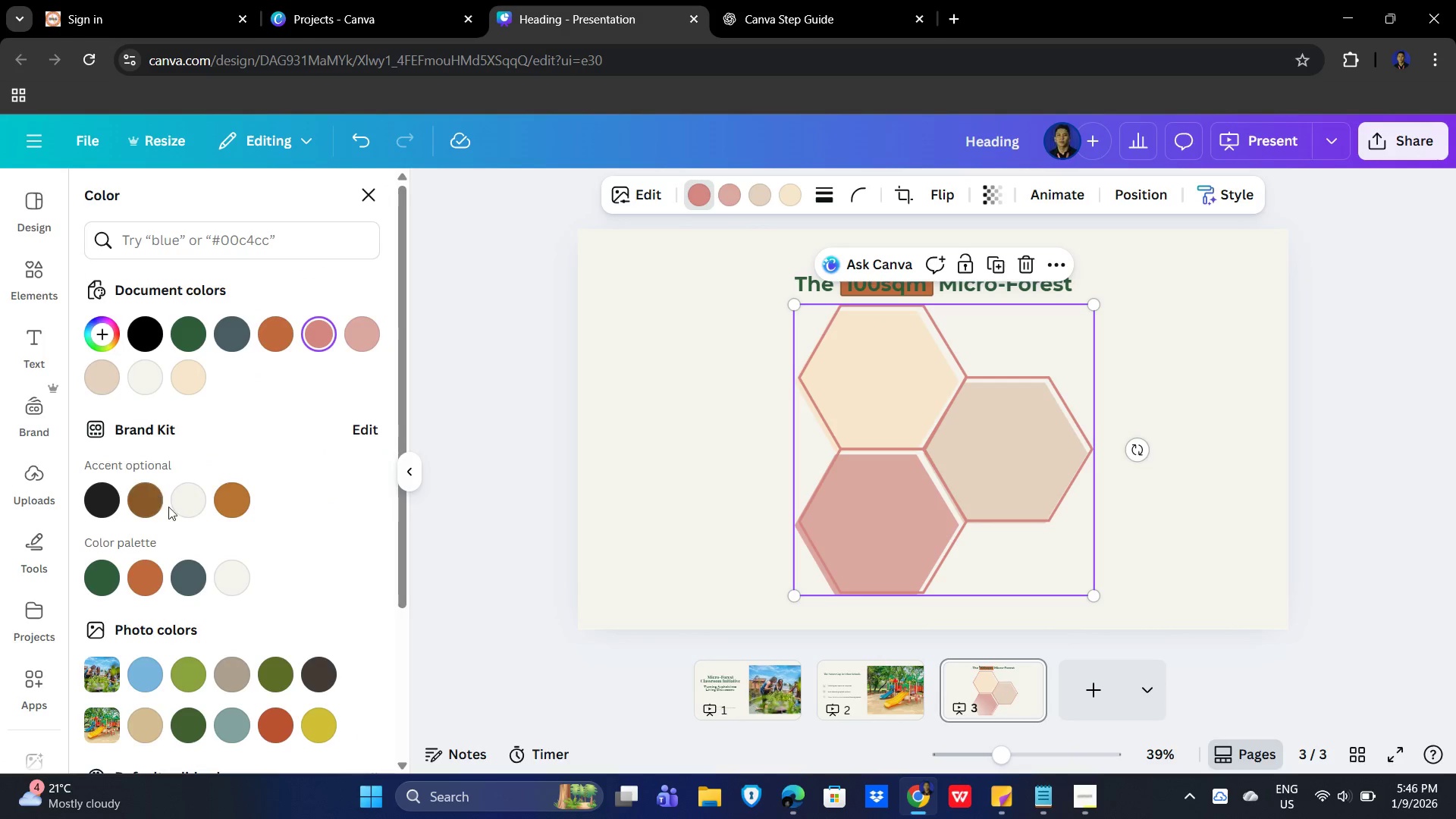 
left_click([237, 498])
 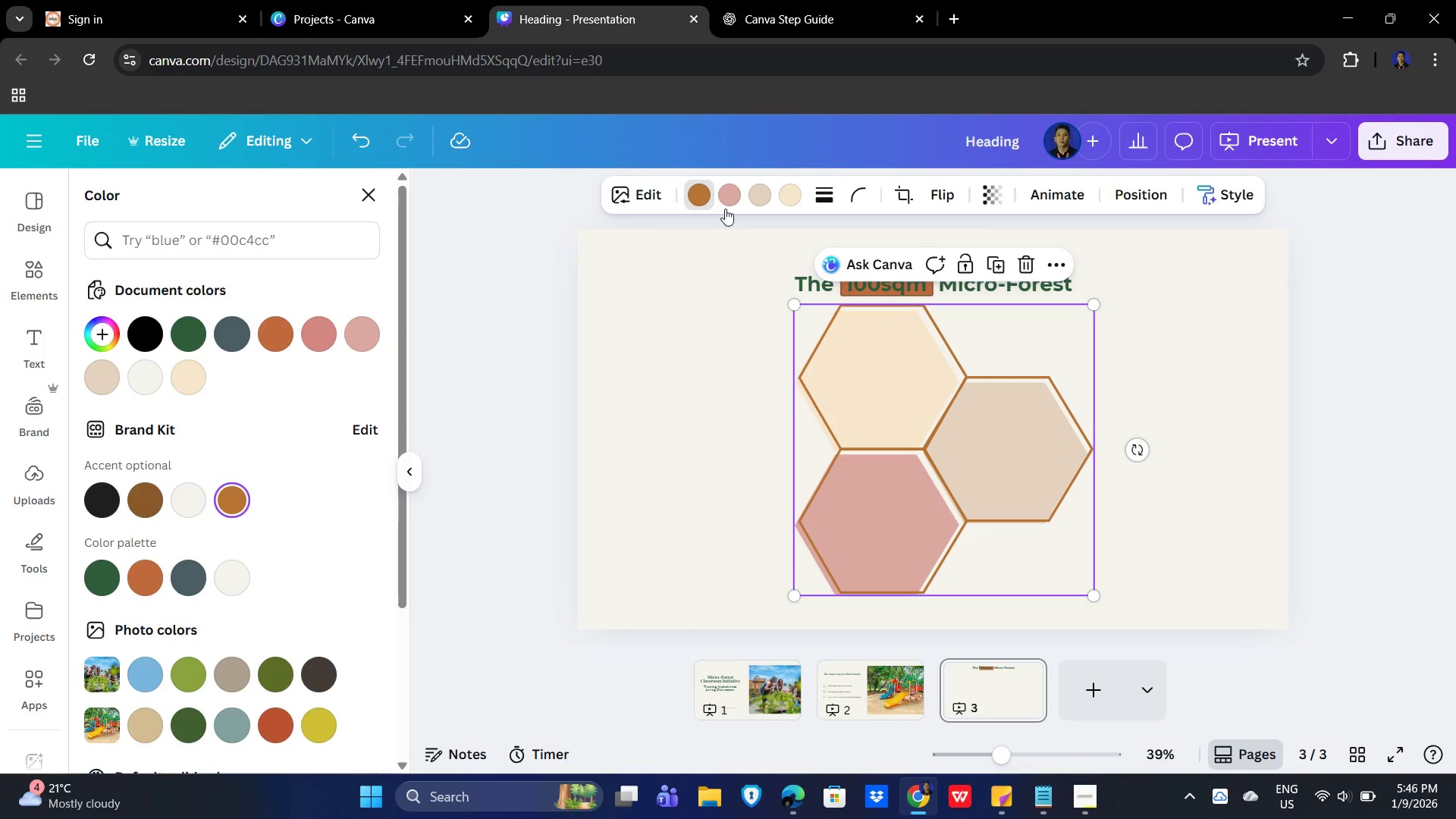 
left_click([738, 192])
 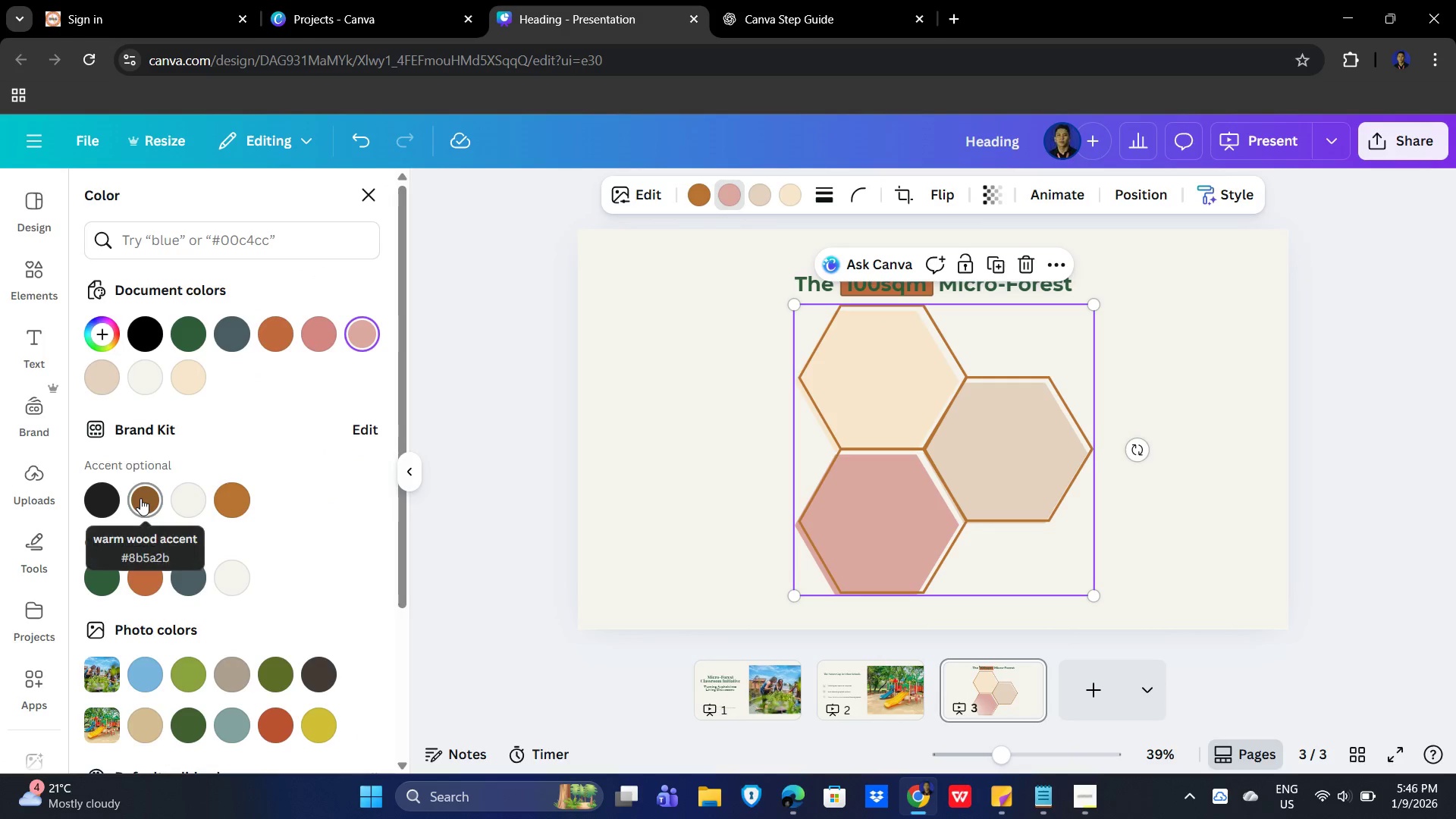 
left_click([140, 498])
 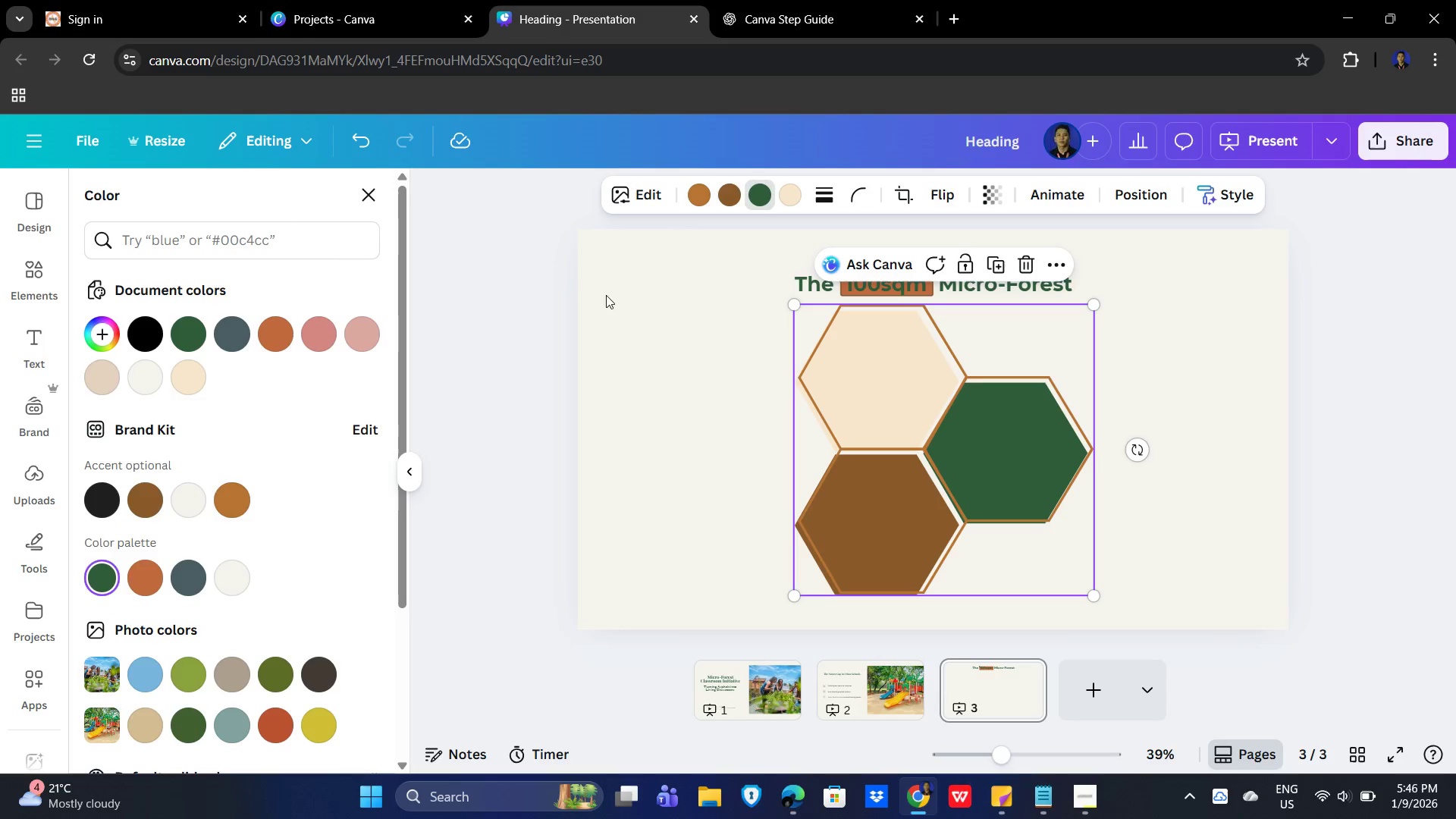 
wait(6.22)
 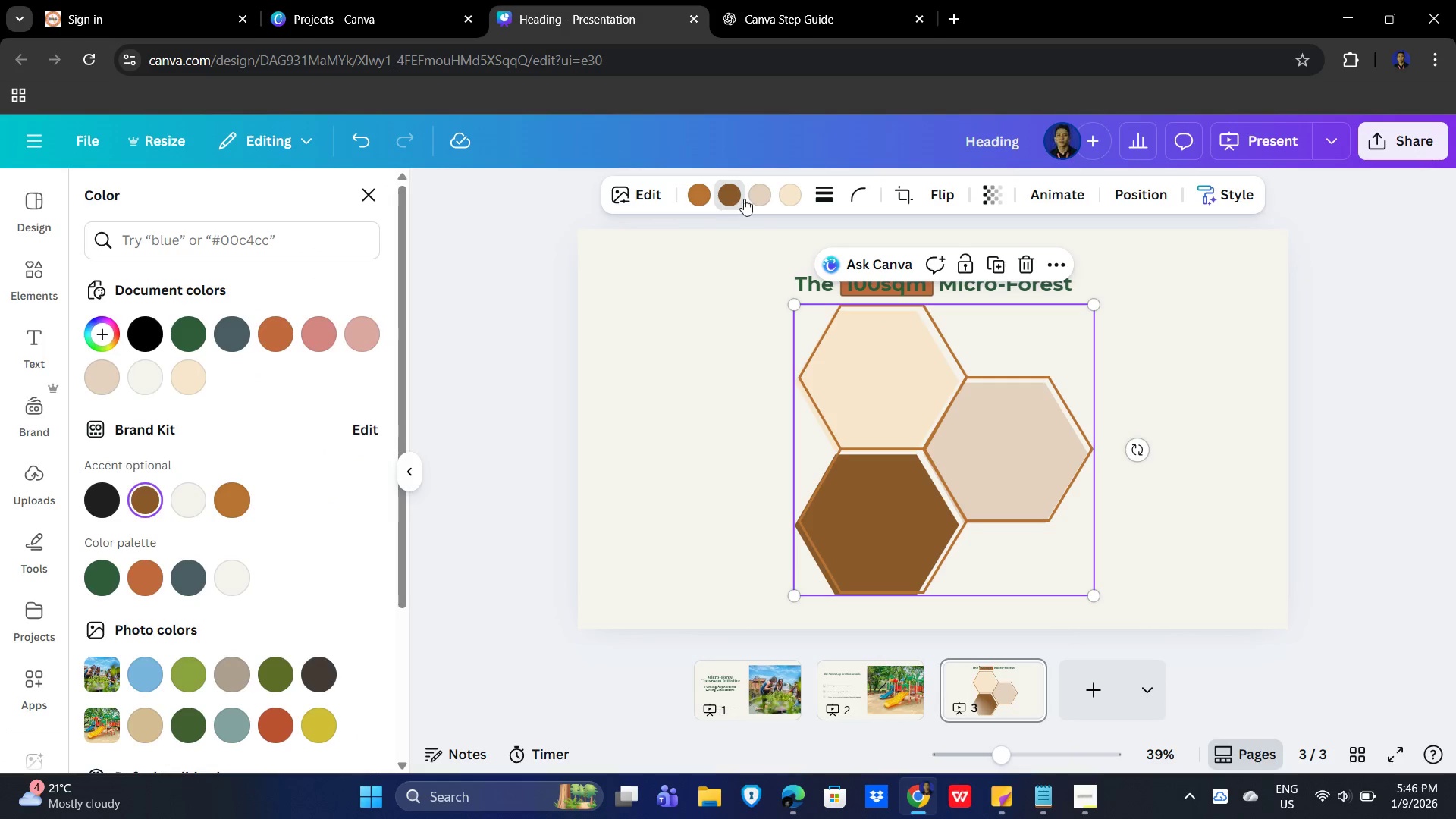 
left_click([894, 388])
 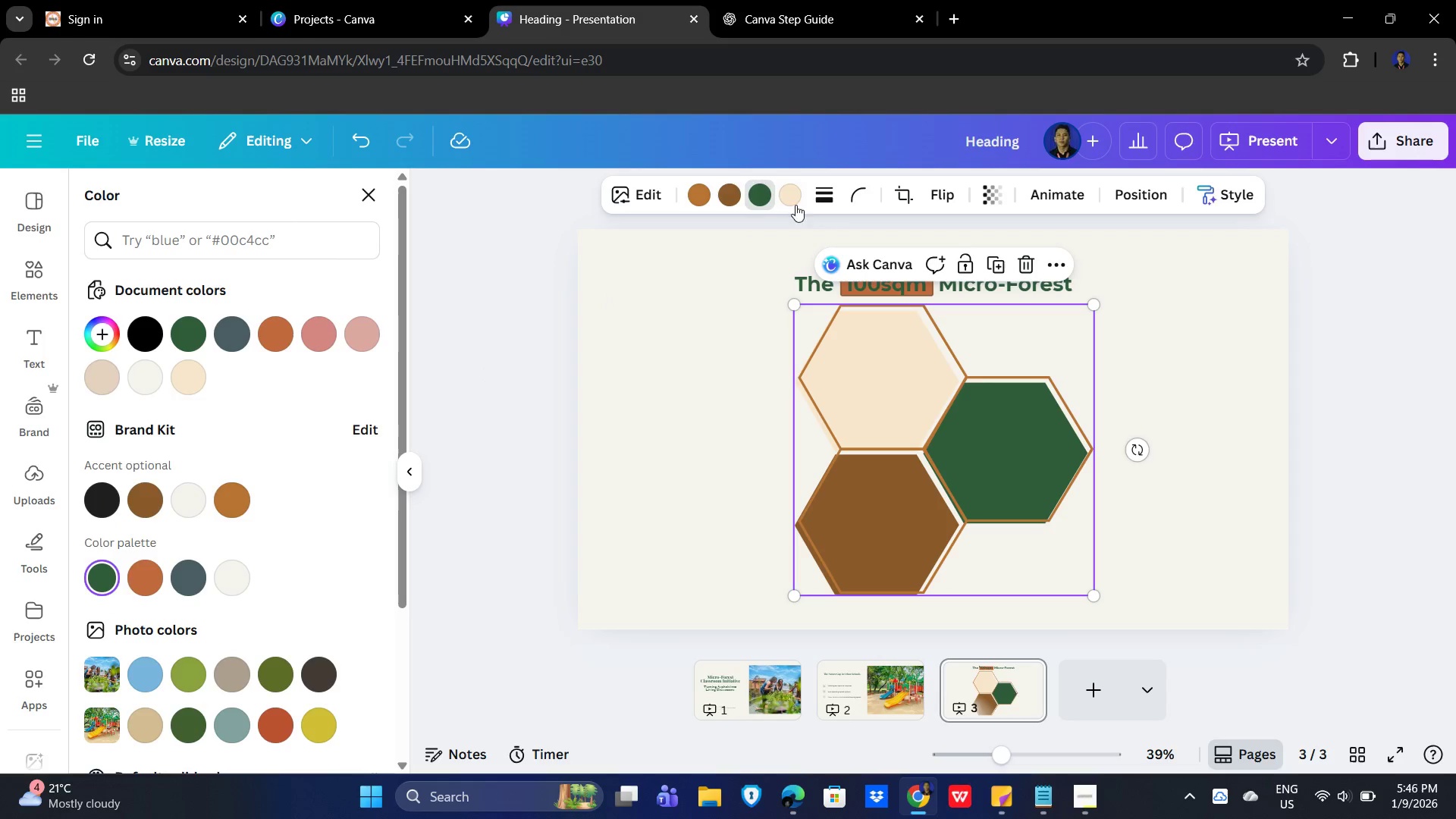 
left_click([799, 190])
 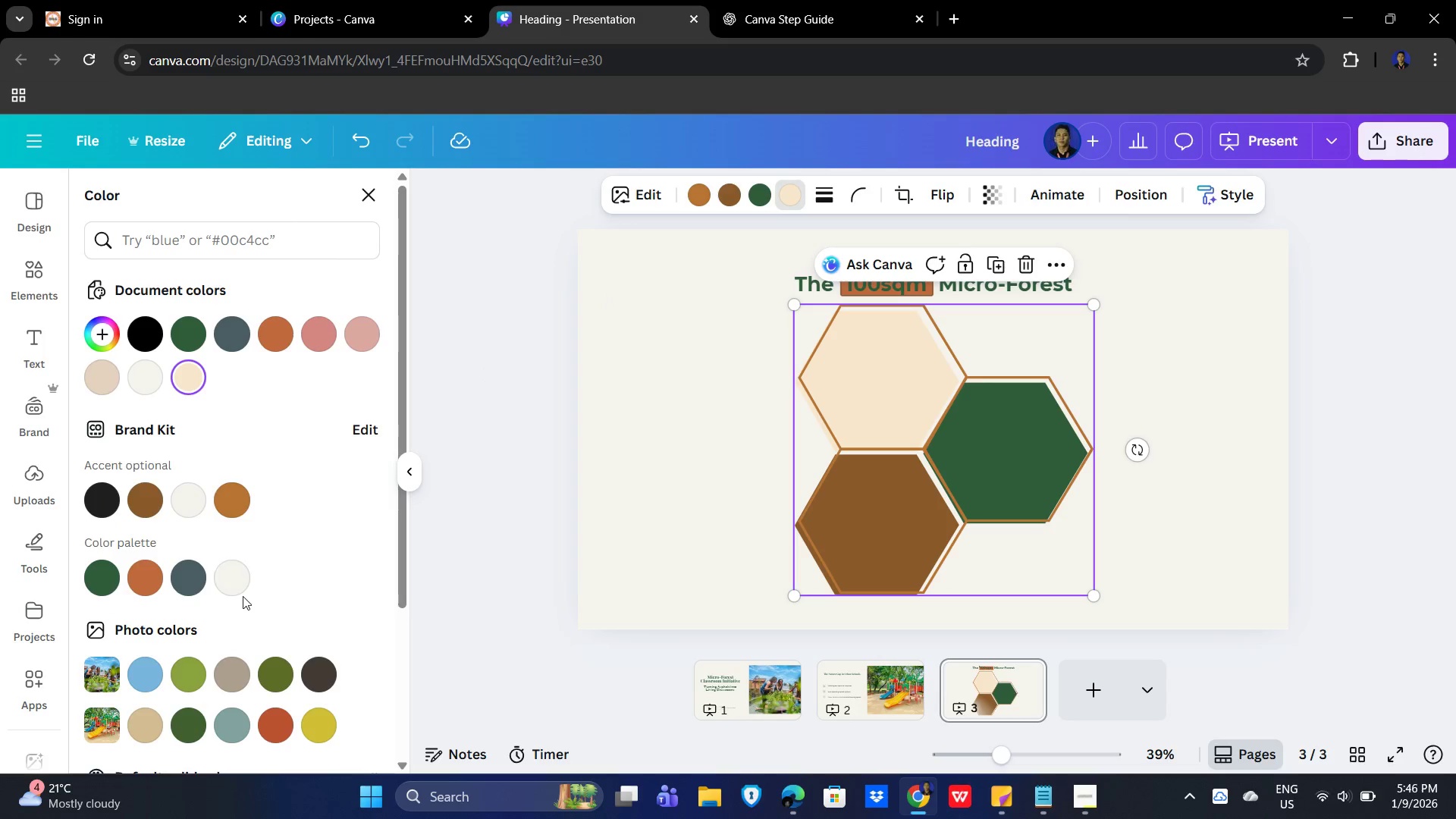 
left_click([236, 588])
 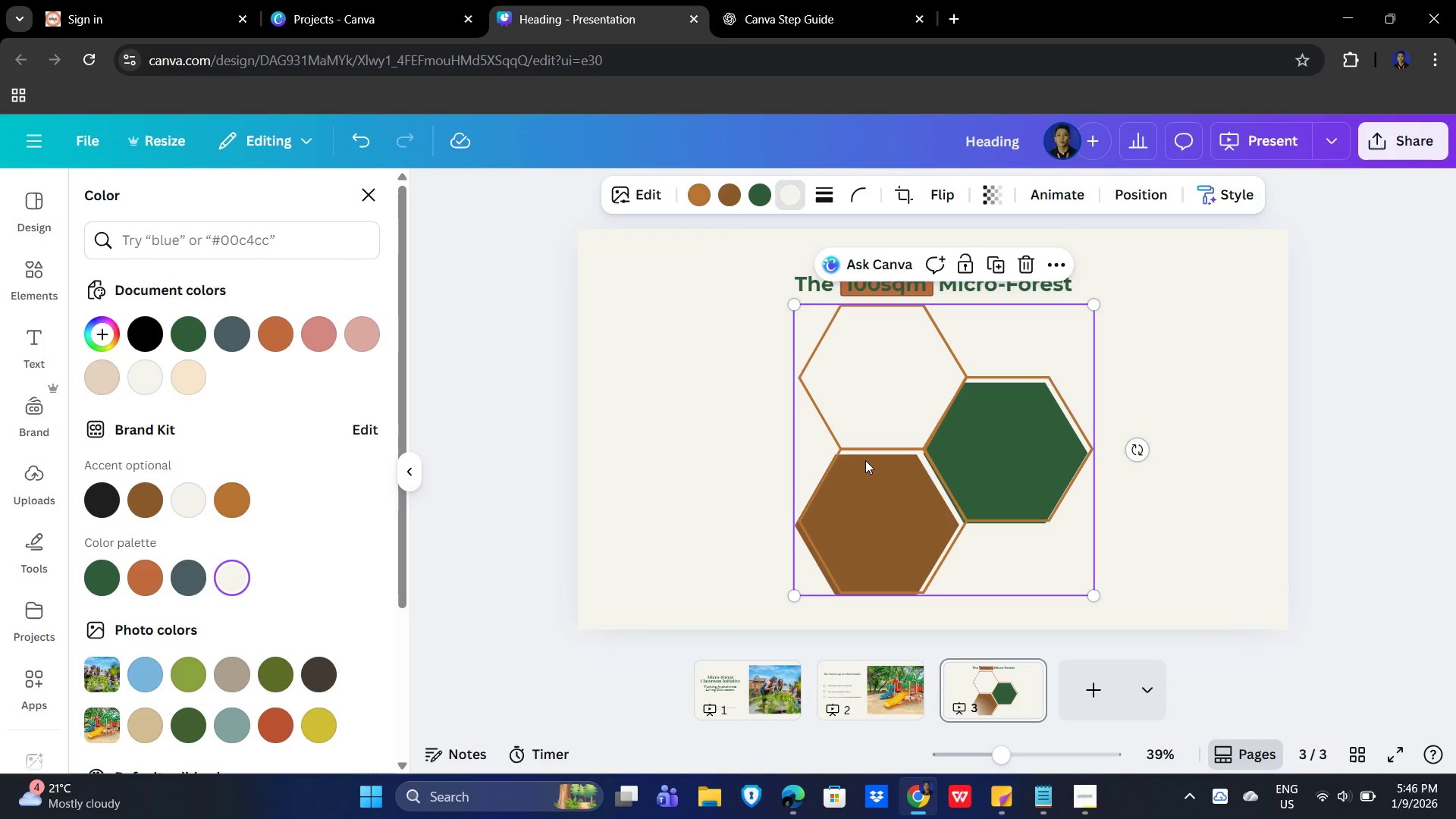 
wait(8.98)
 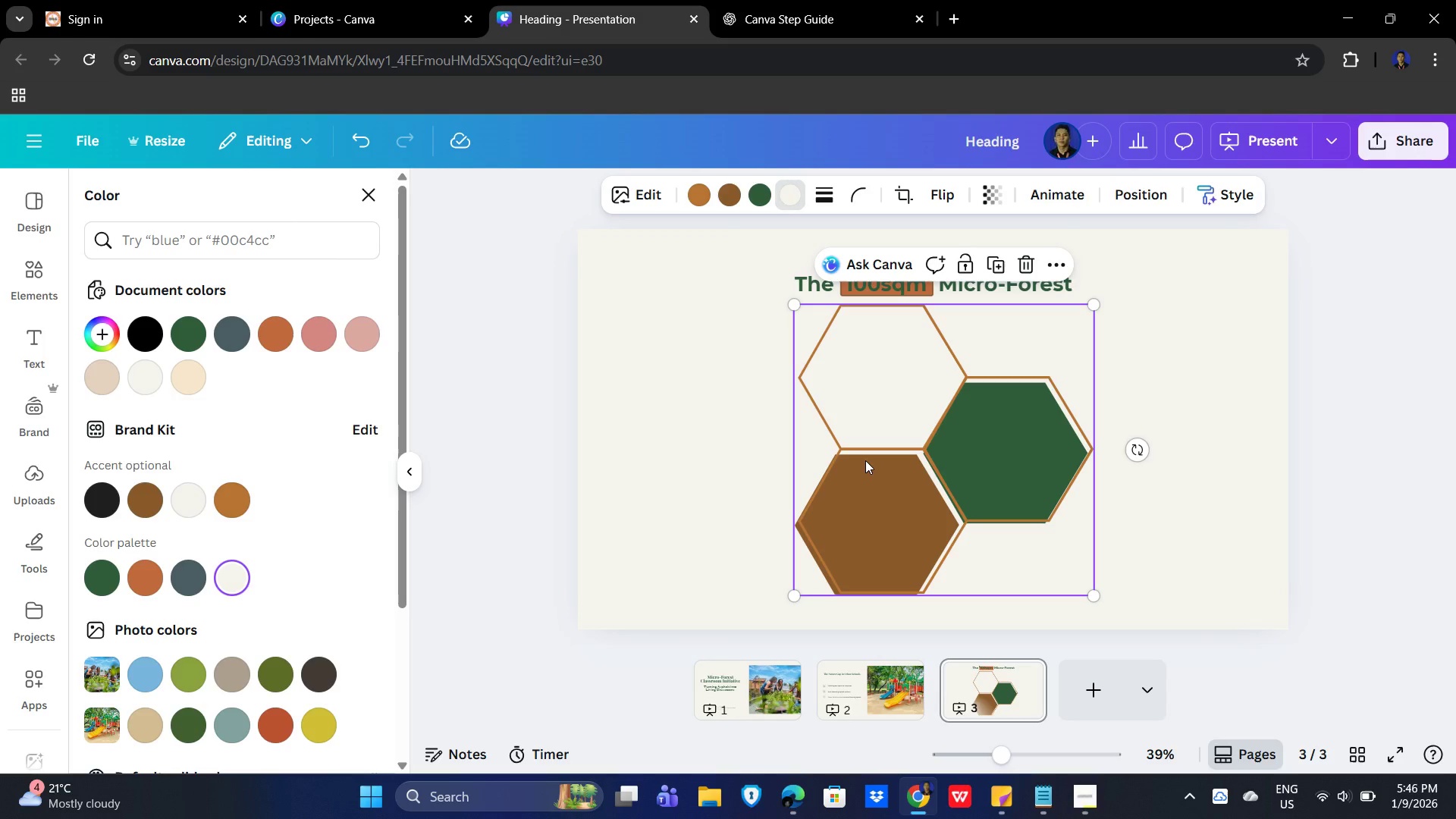 
left_click([189, 583])
 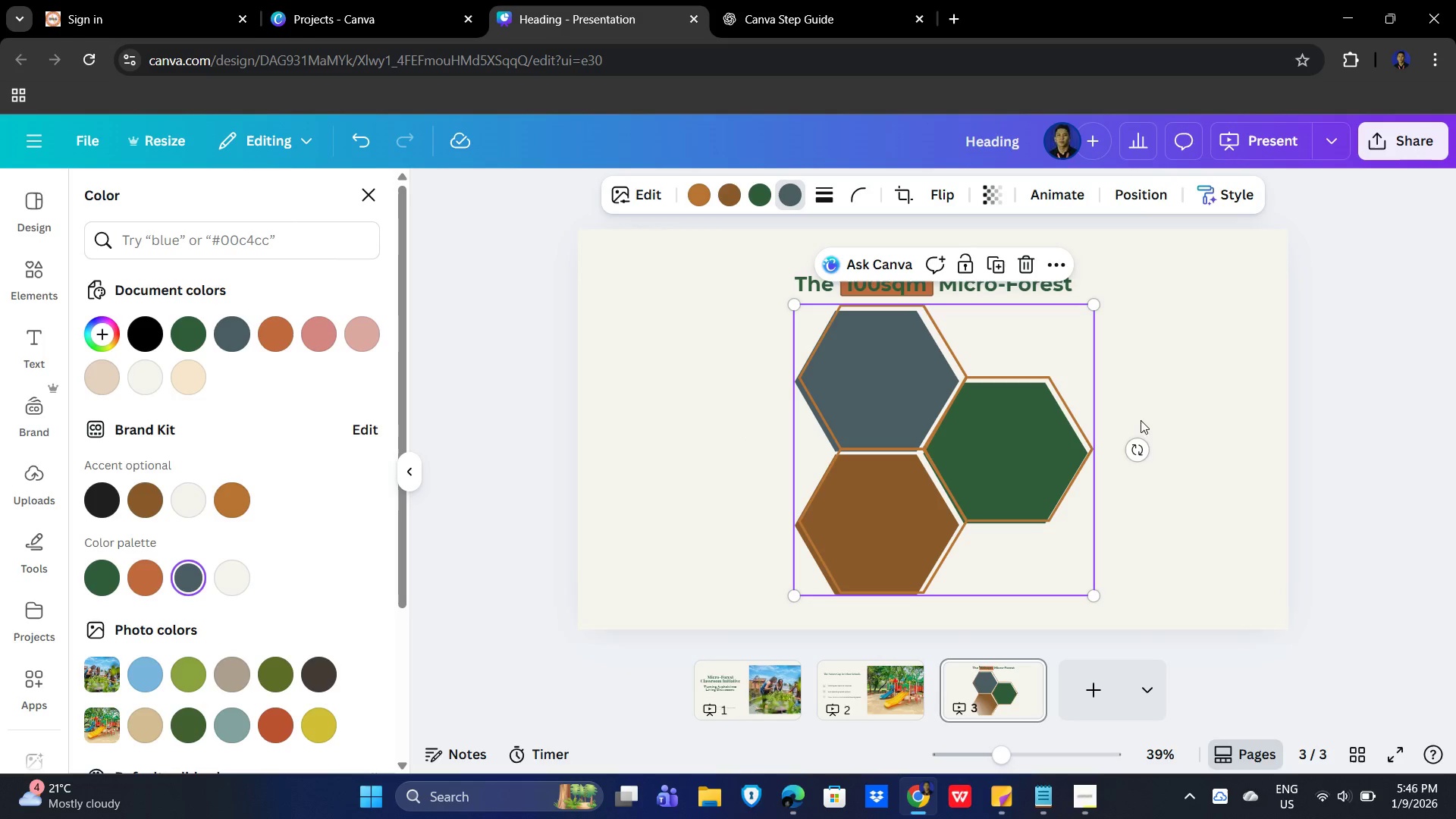 
left_click([1227, 418])
 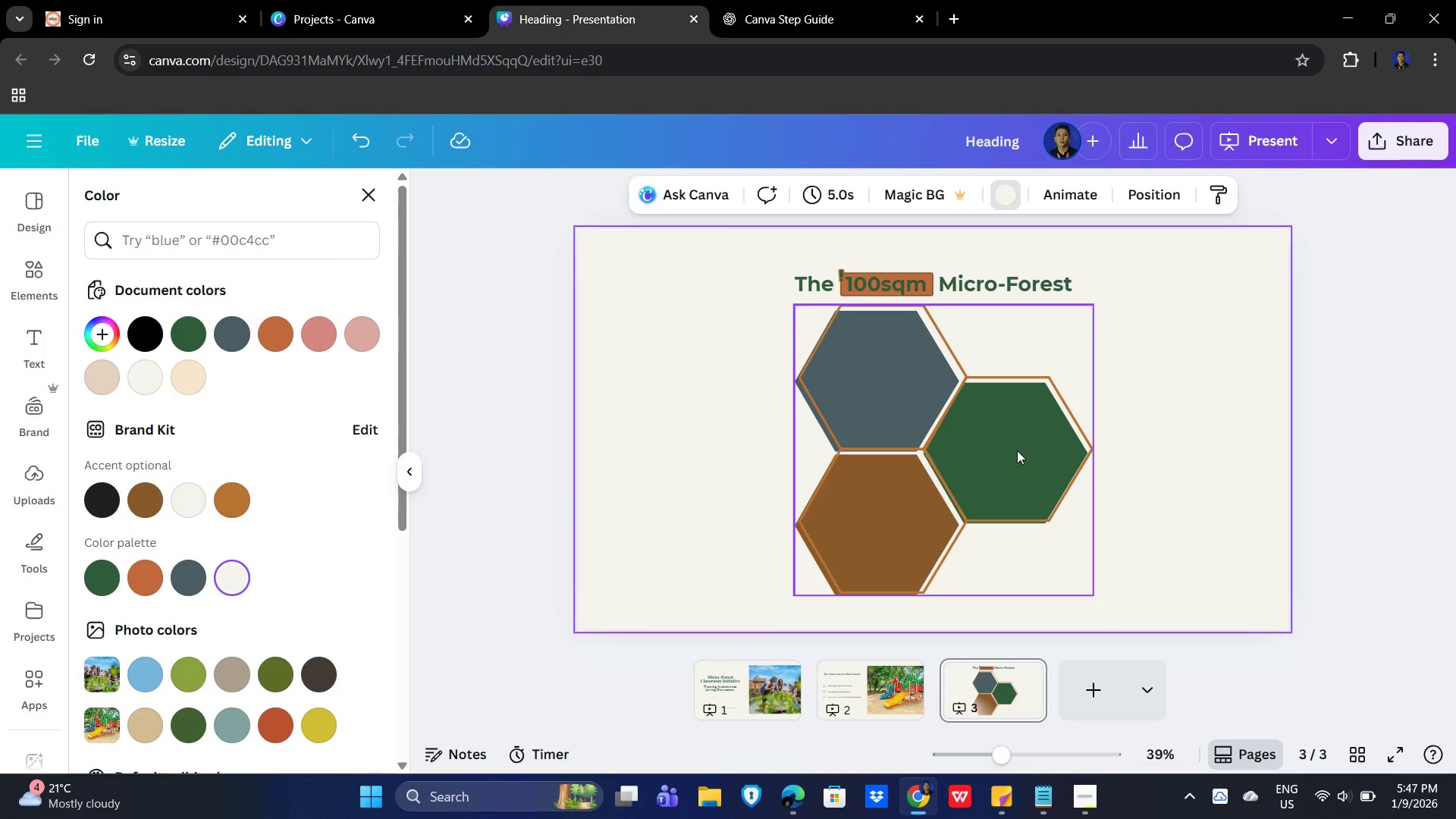 
left_click([1174, 419])
 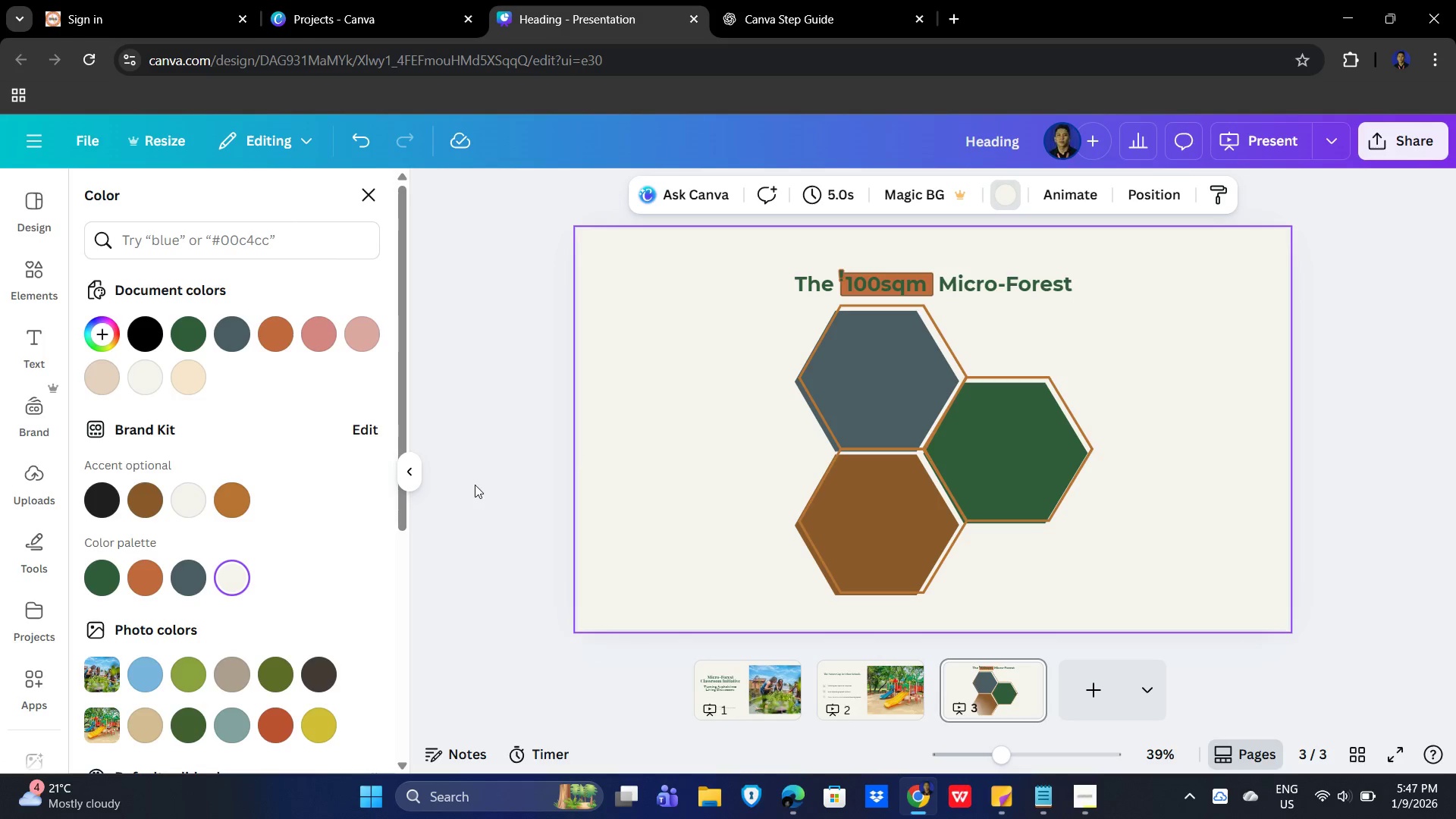 
left_click([1150, 344])
 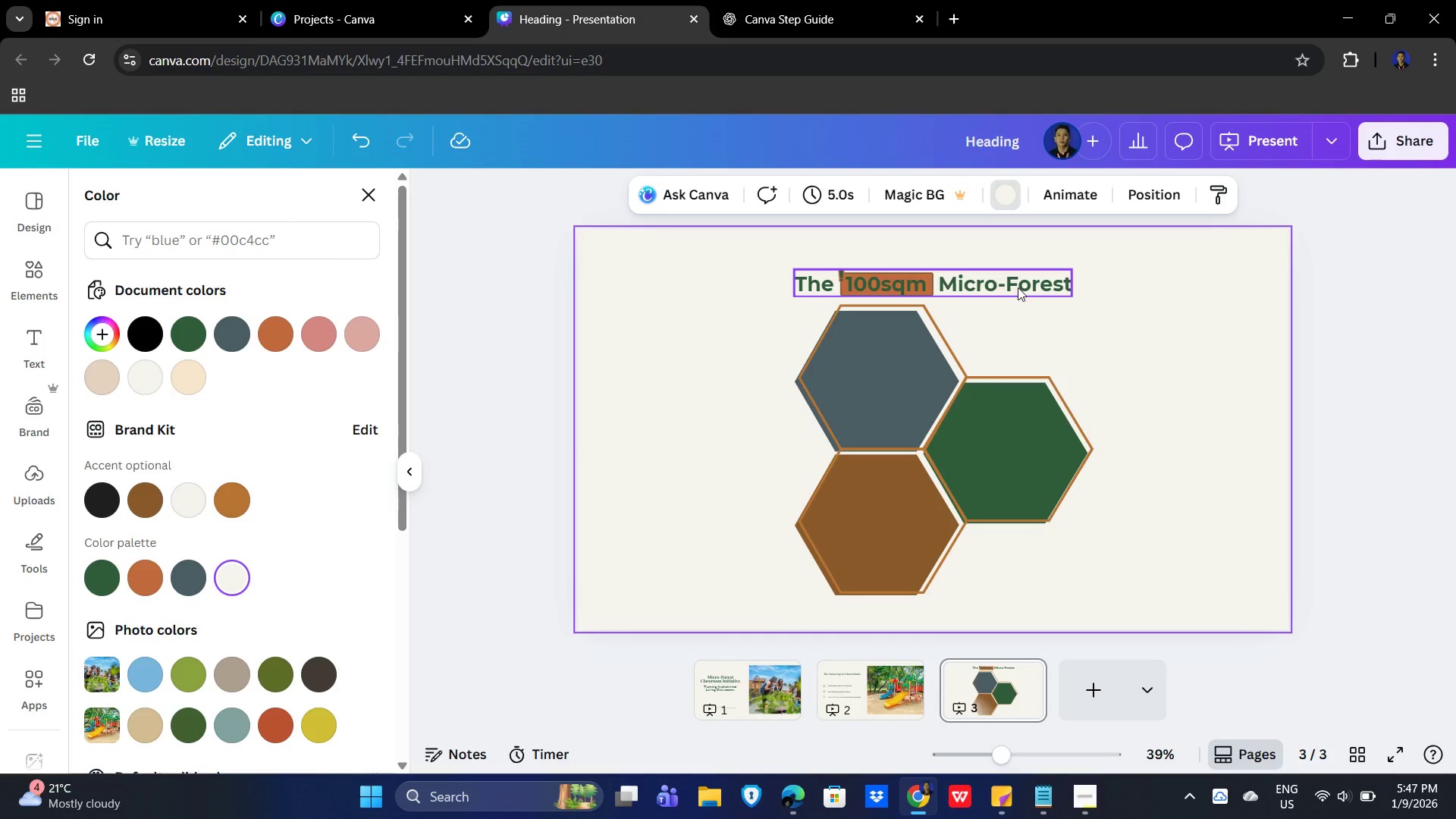 
left_click_drag(start_coordinate=[908, 448], to_coordinate=[1067, 441])
 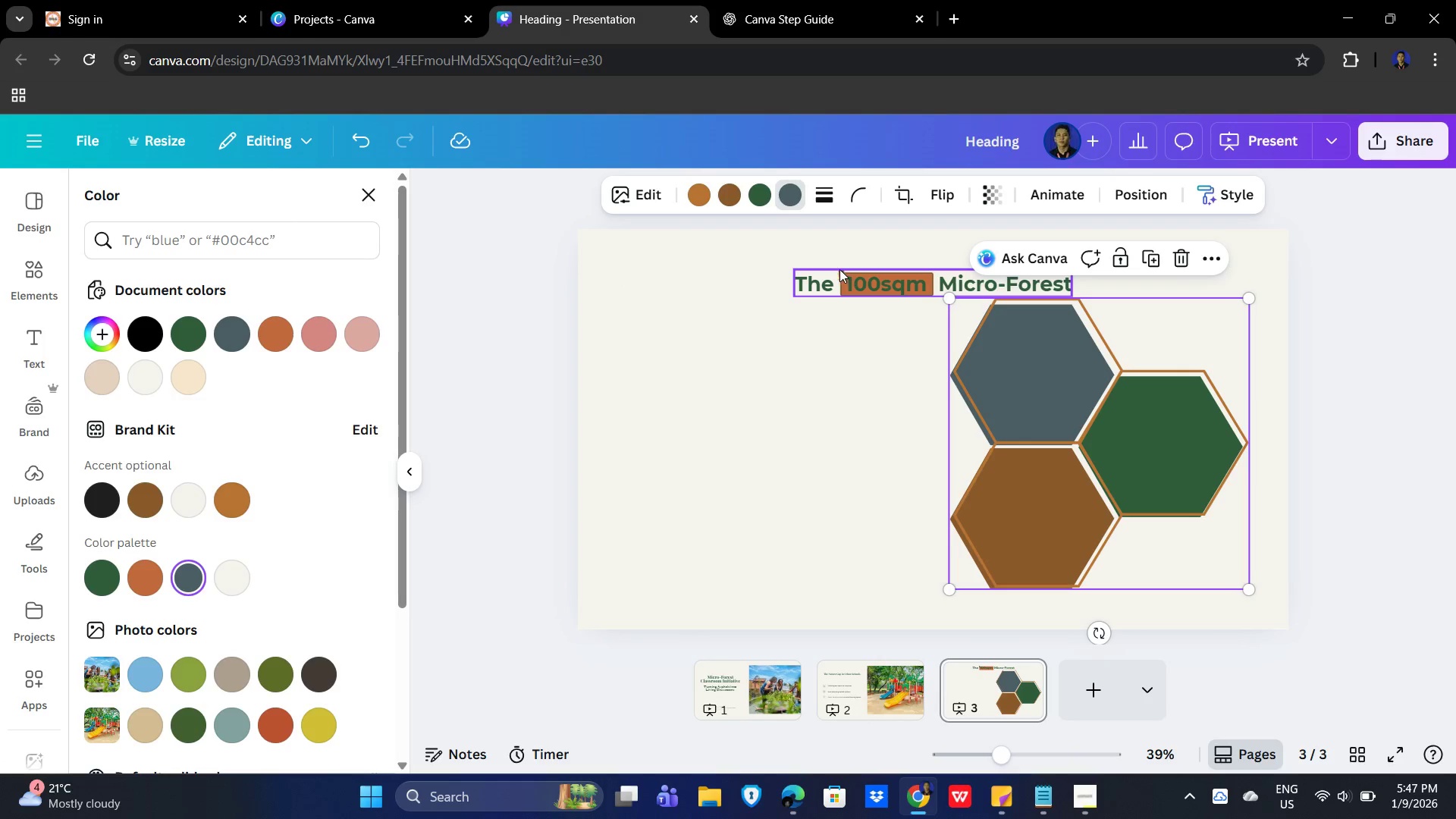 
left_click([839, 269])
 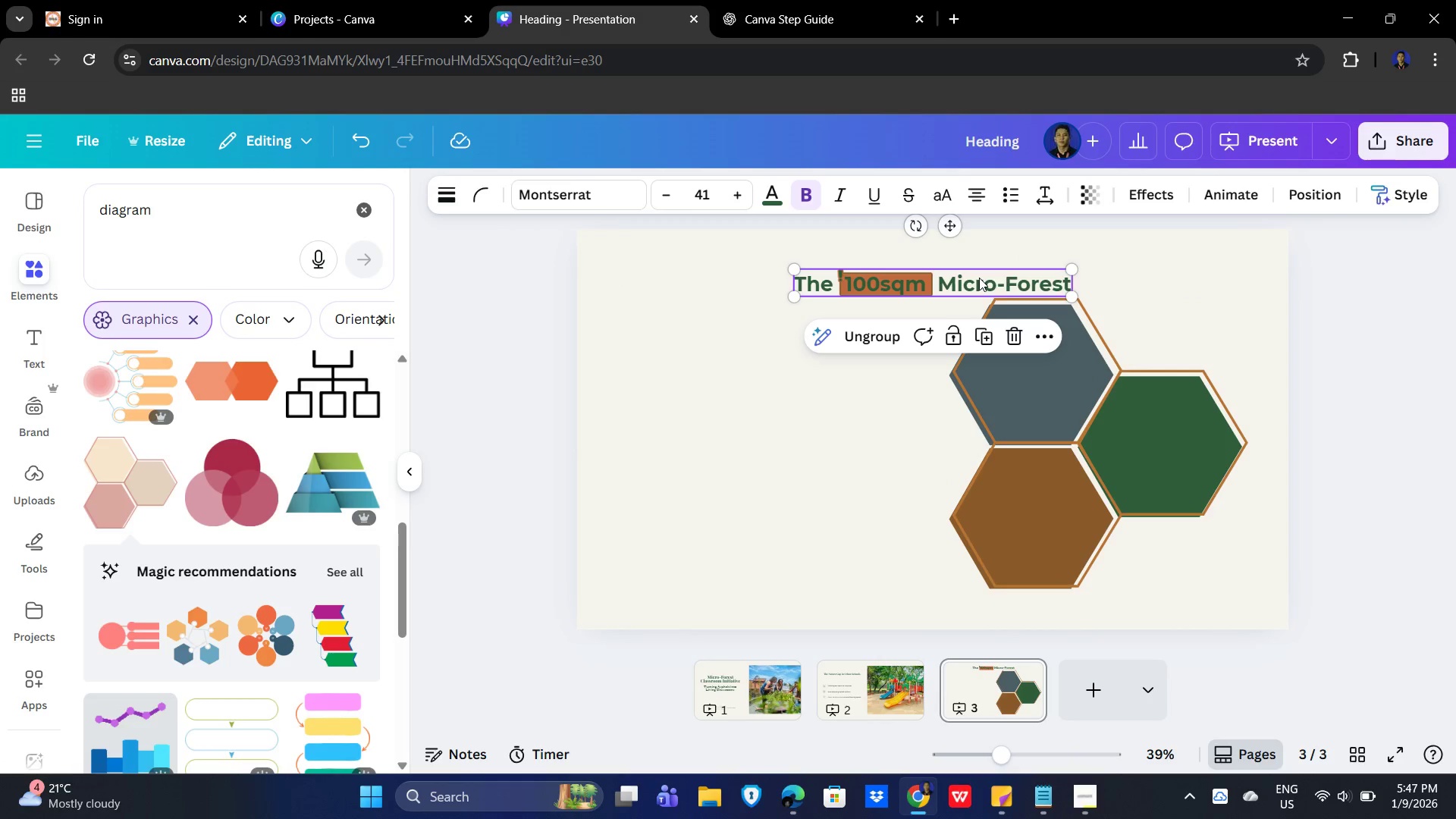 
left_click_drag(start_coordinate=[979, 278], to_coordinate=[808, 414])
 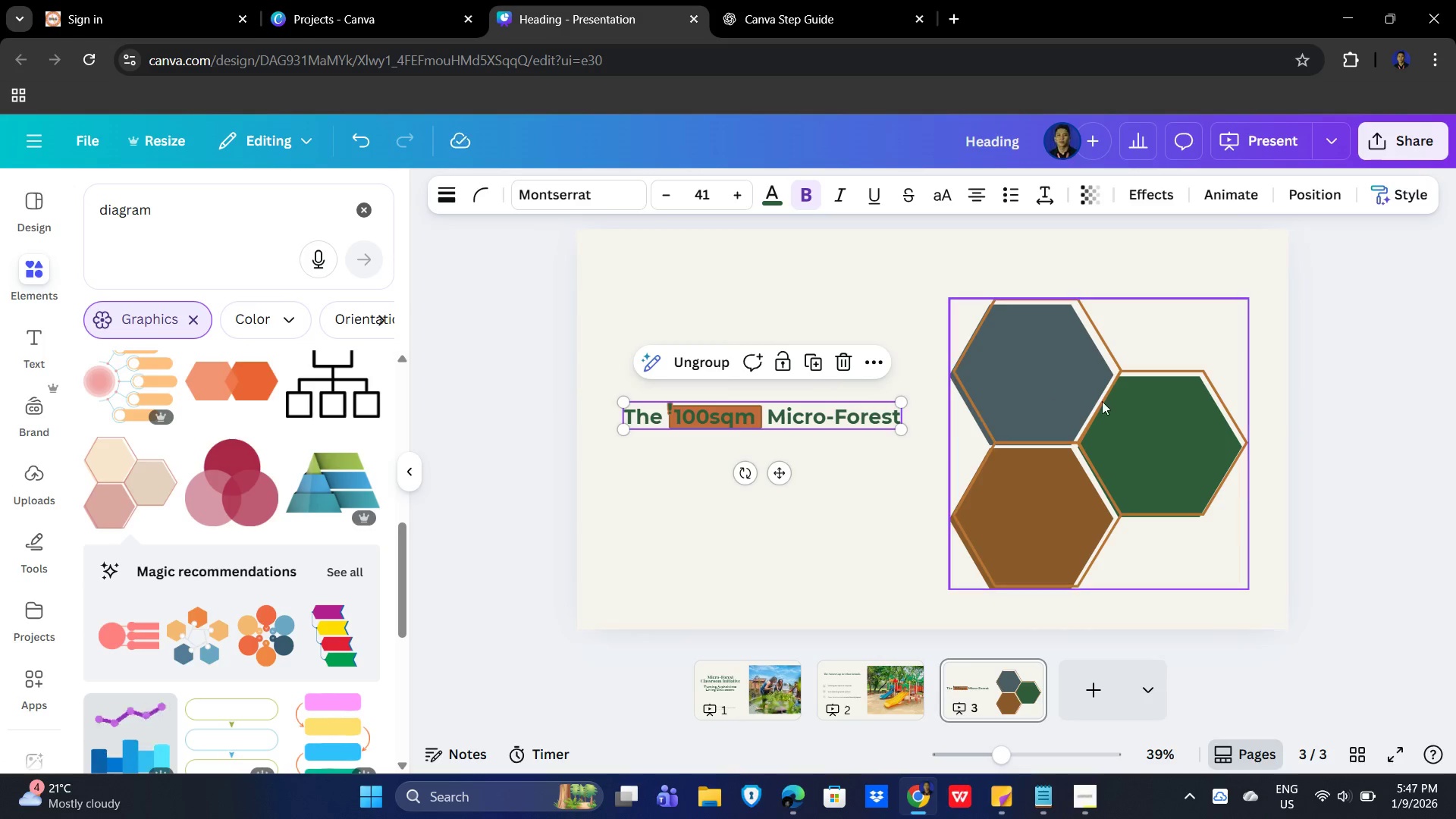 
left_click([1103, 401])
 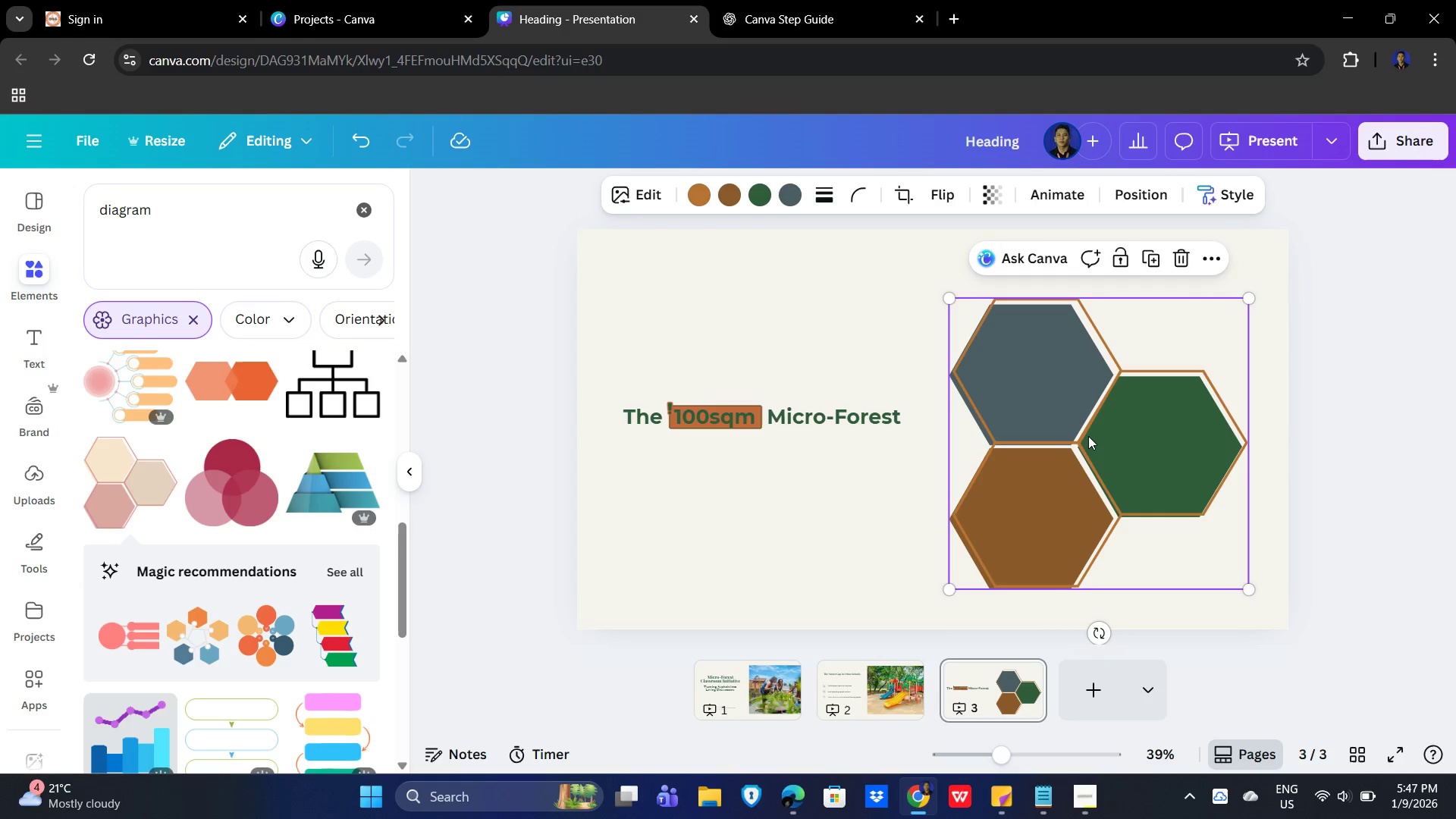 
left_click_drag(start_coordinate=[1088, 436], to_coordinate=[1072, 431])
 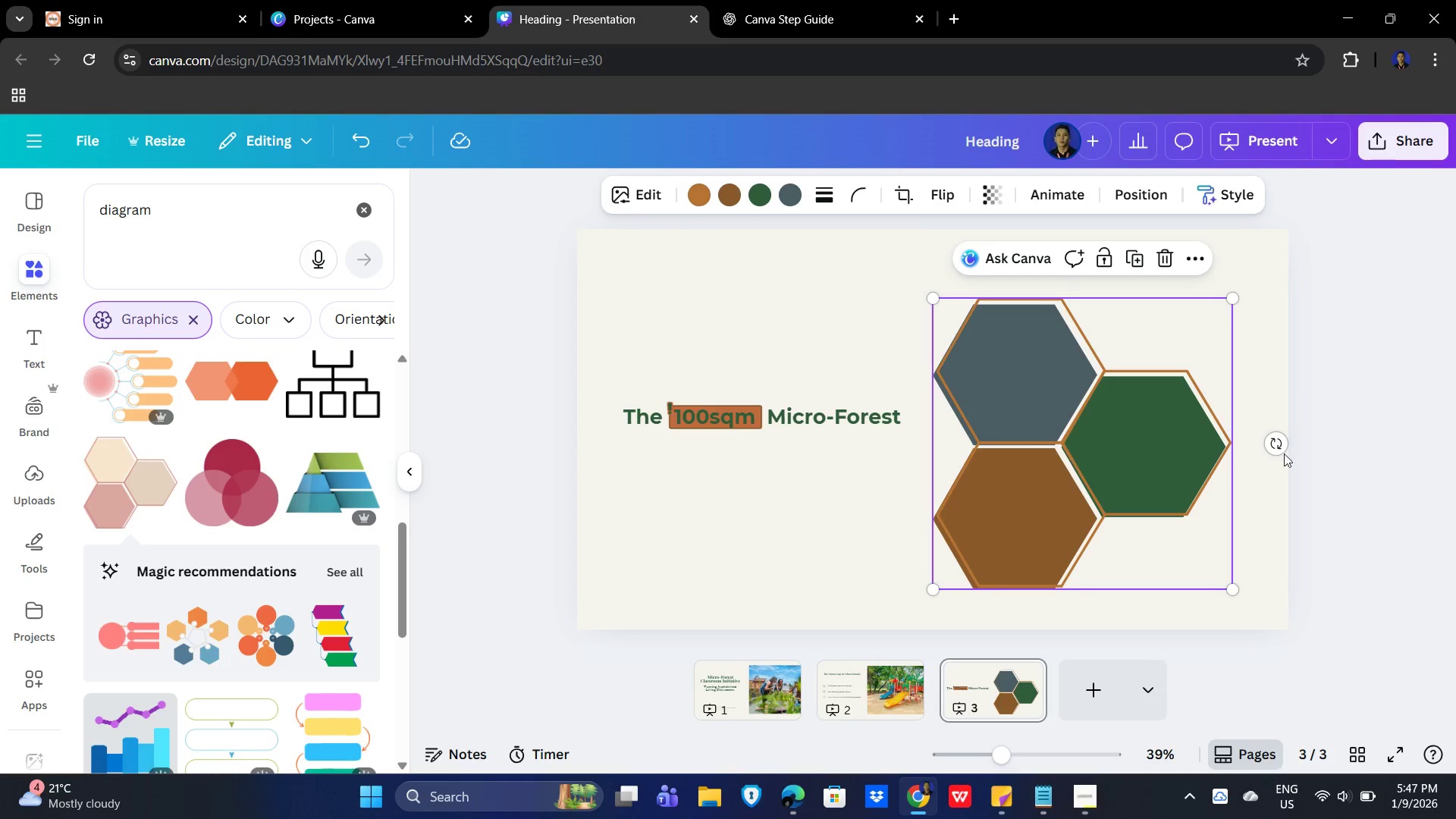 
left_click([1375, 395])
 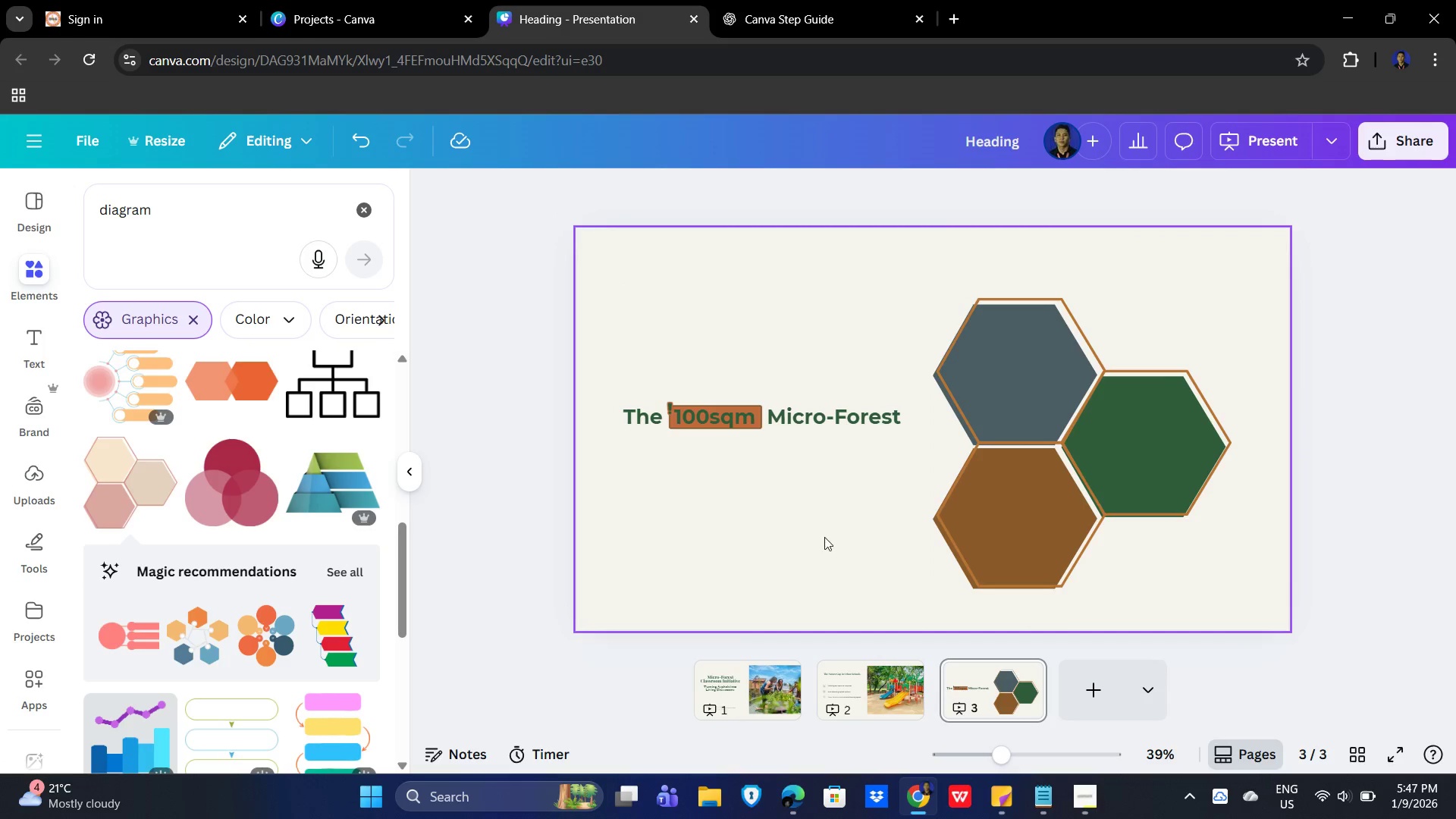 
left_click([709, 552])
 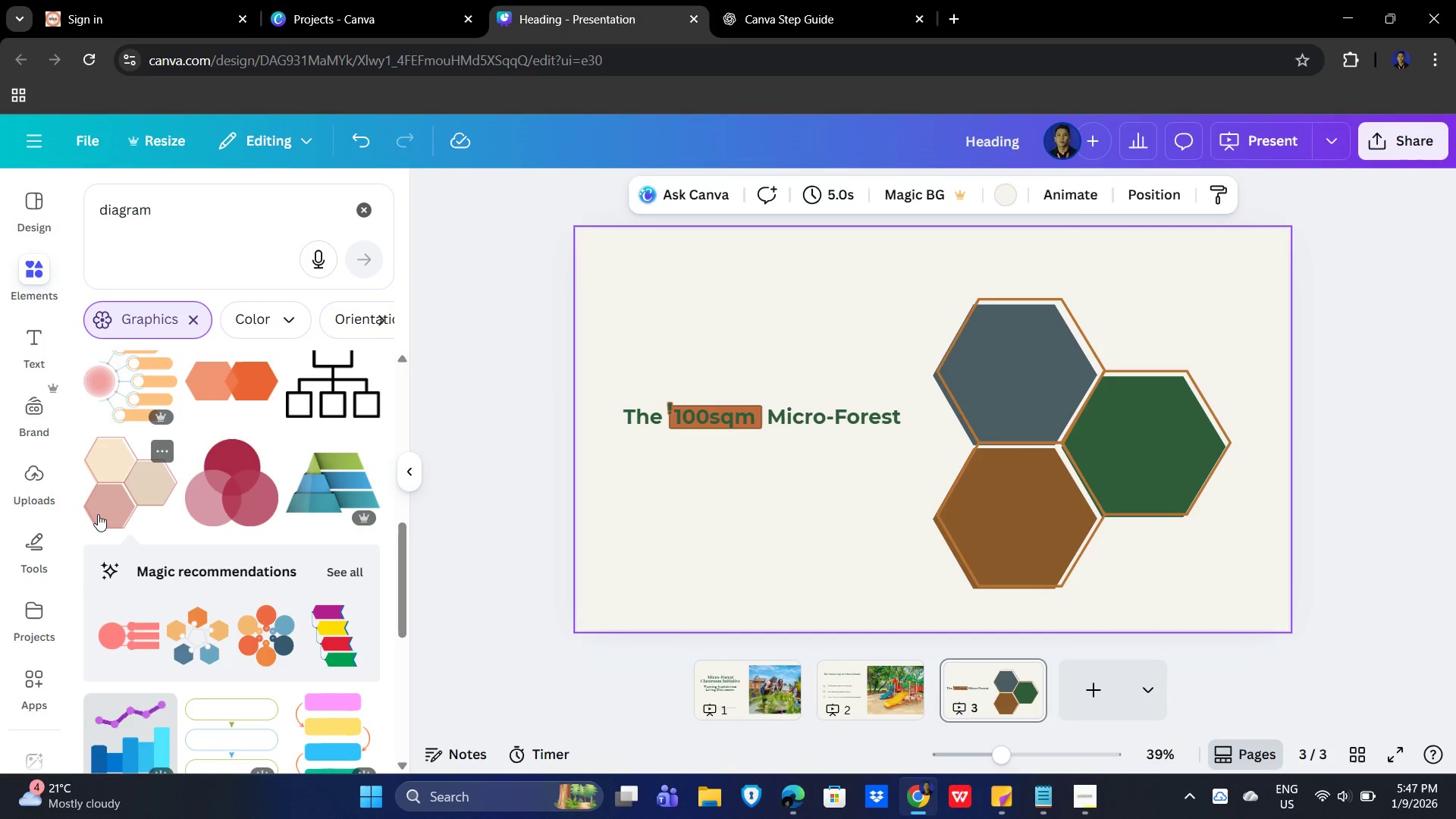 
left_click([41, 343])
 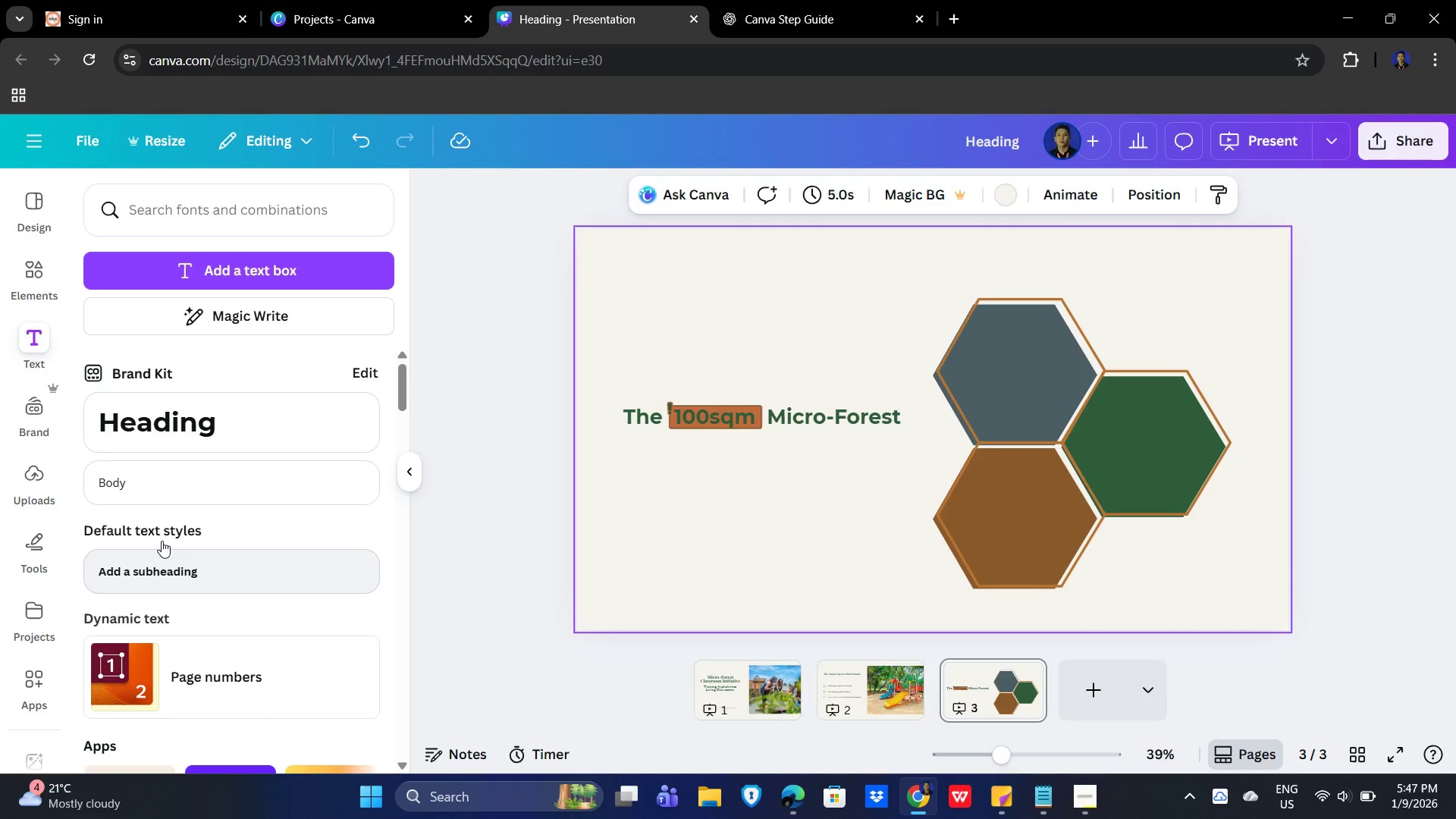 
left_click([170, 465])
 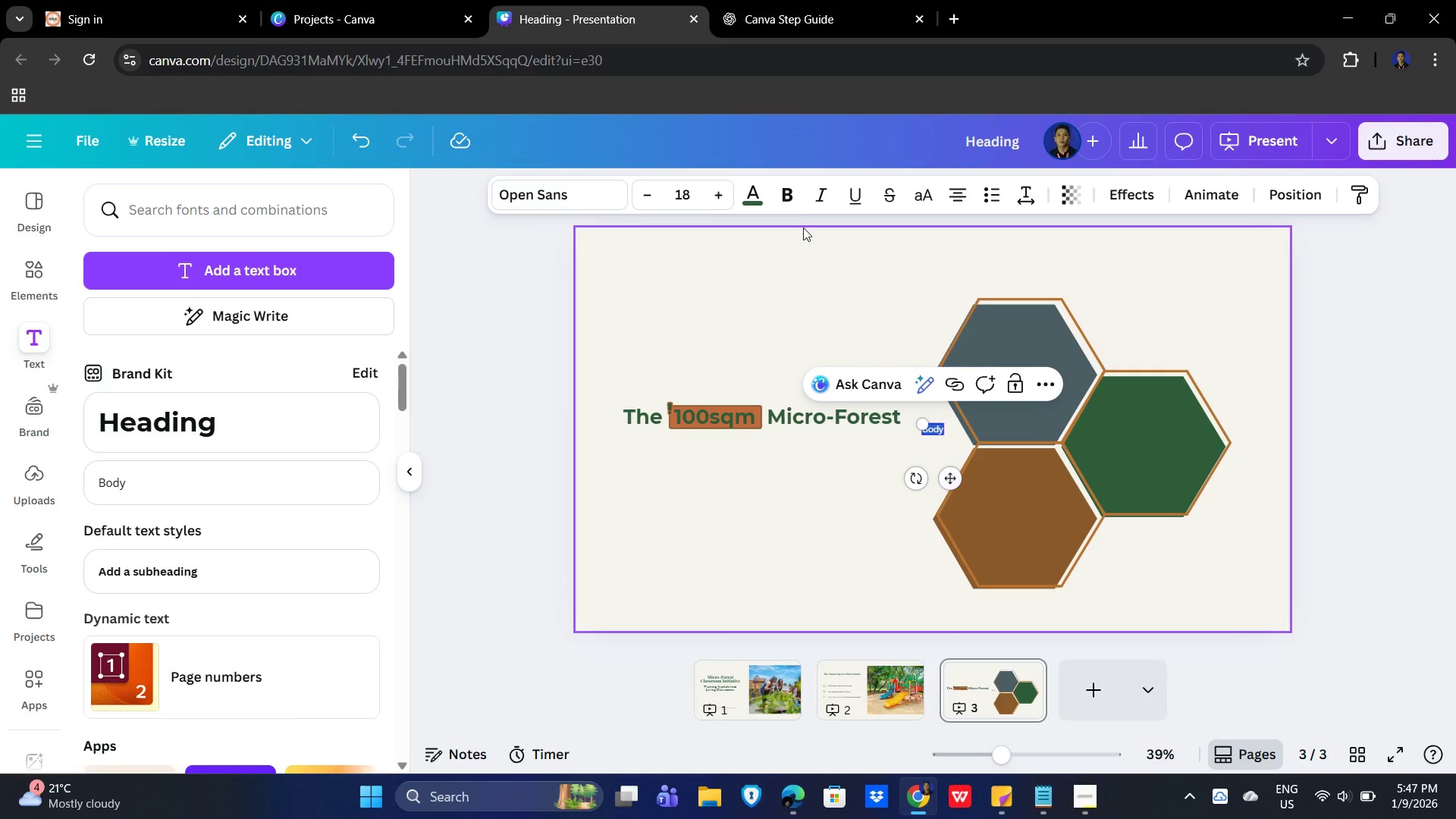 
left_click([761, 0])
 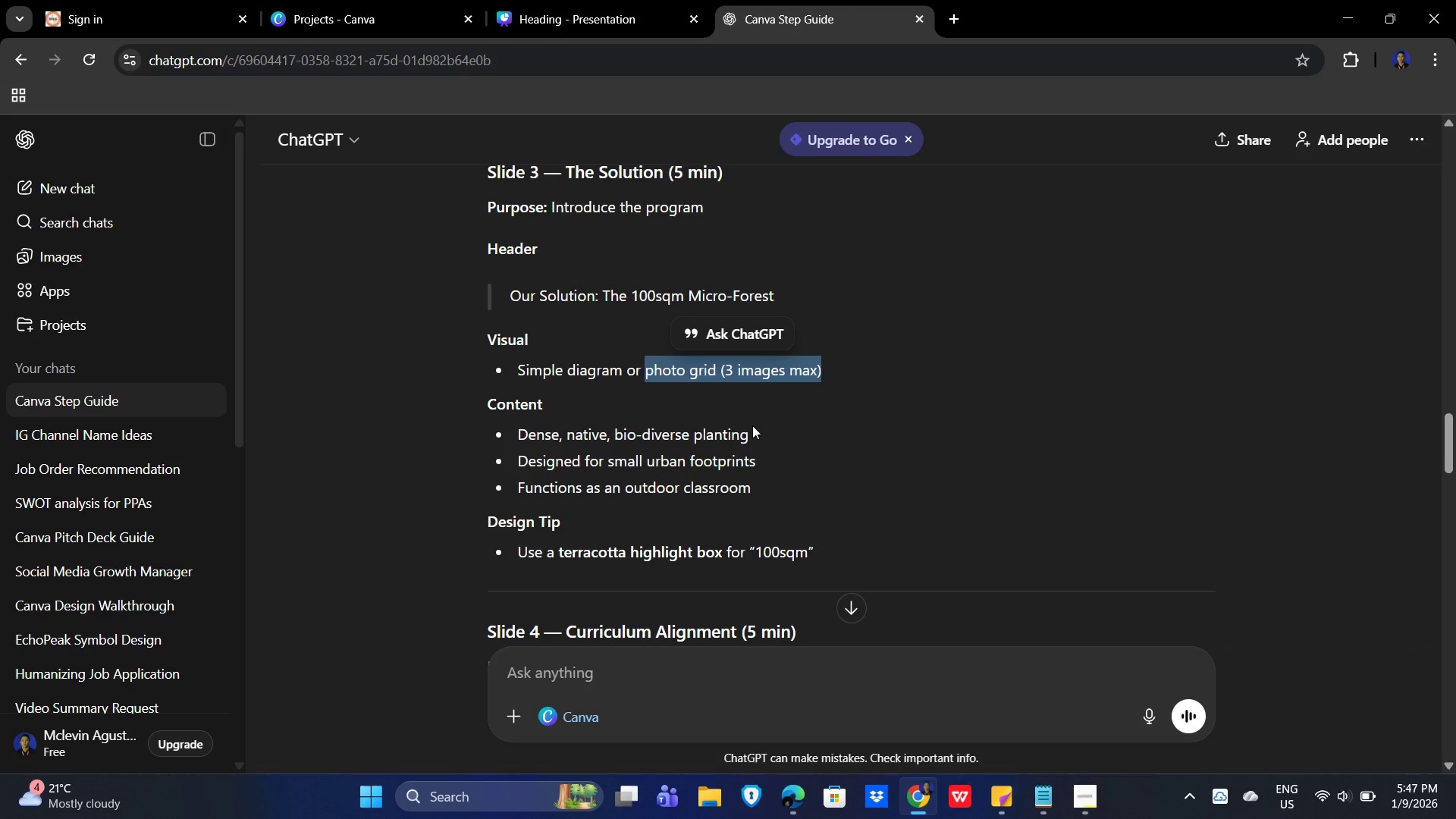 
left_click_drag(start_coordinate=[756, 431], to_coordinate=[519, 432])
 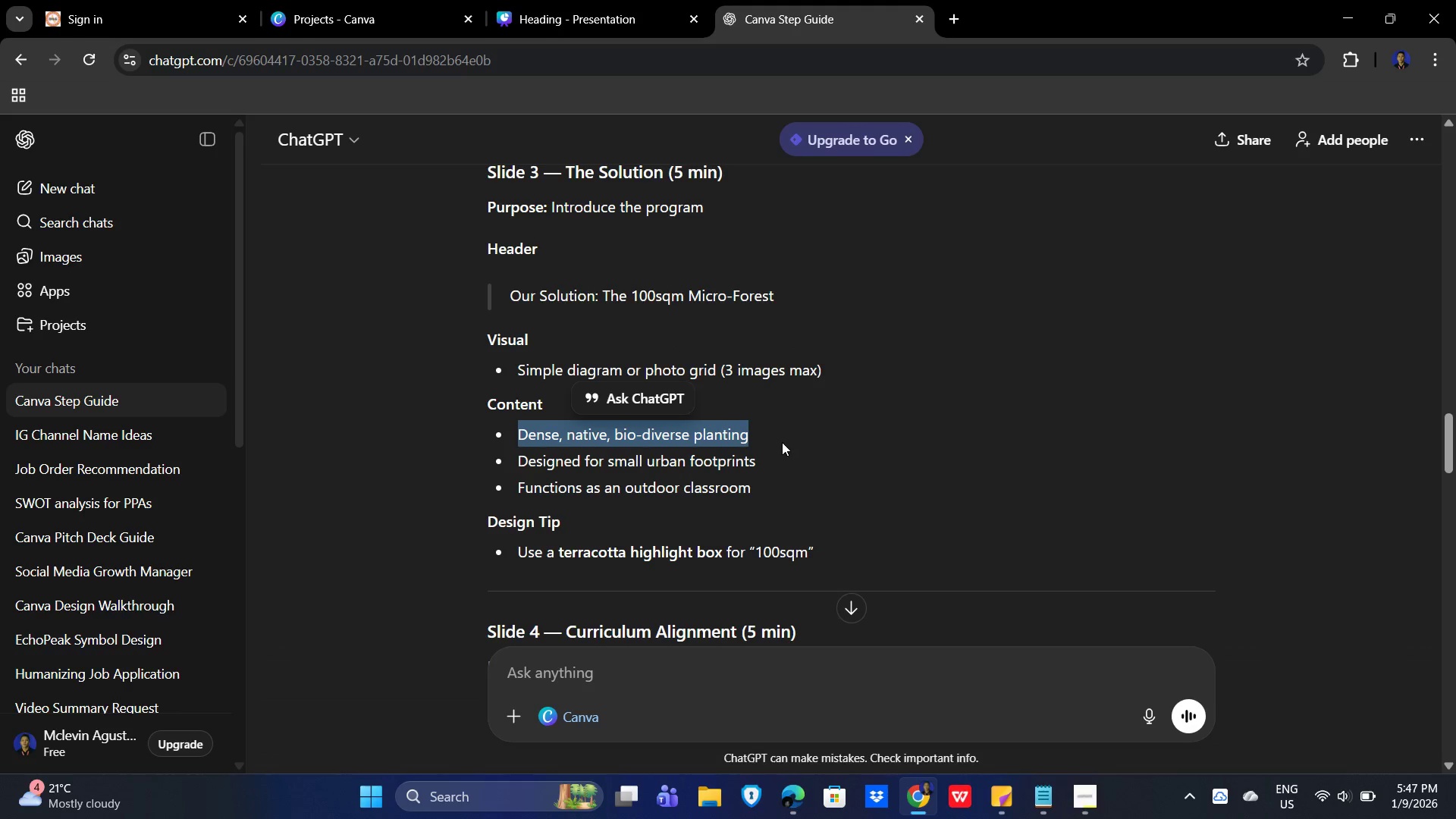 
key(Control+C)
 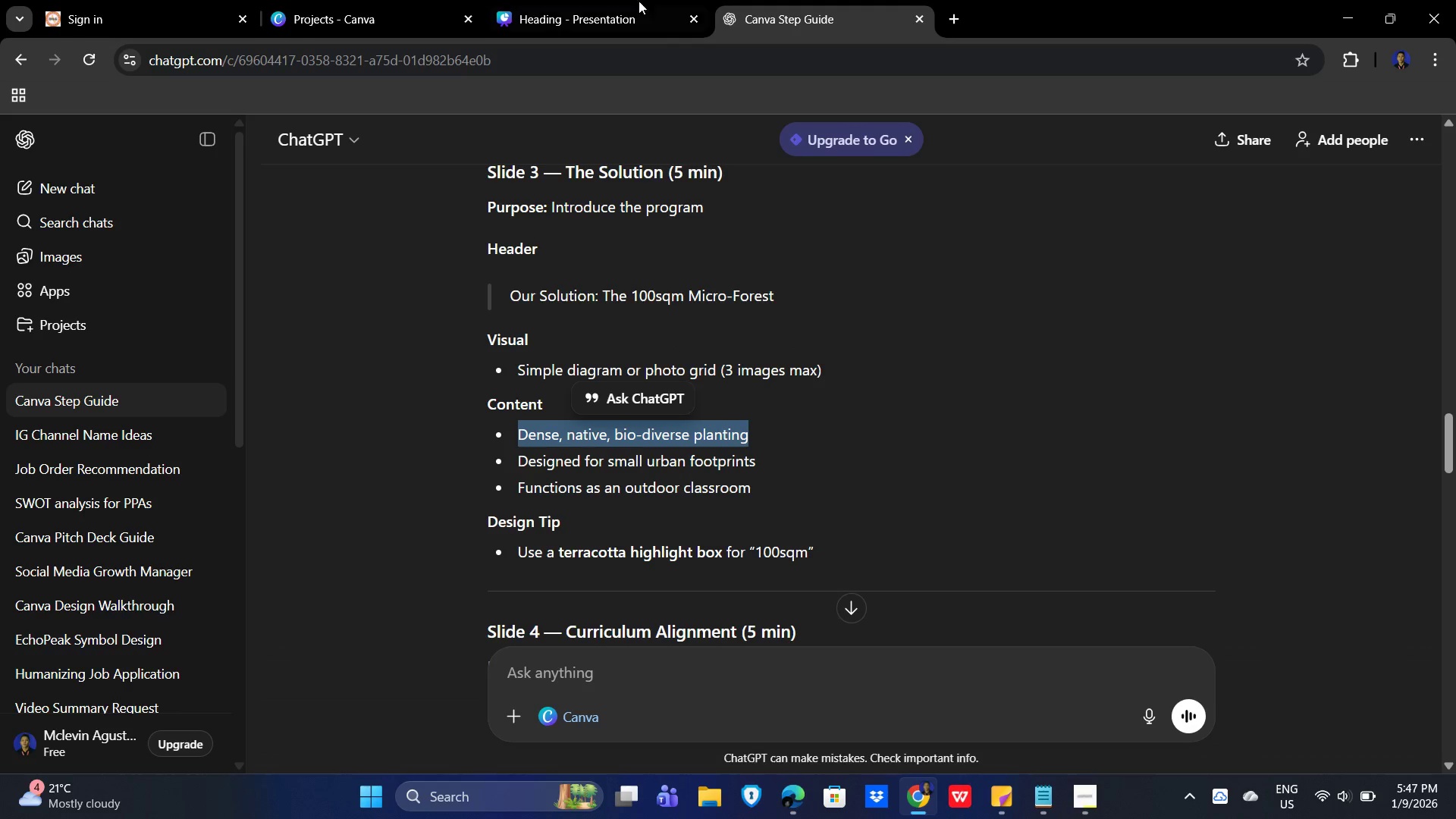 
left_click([597, 0])
 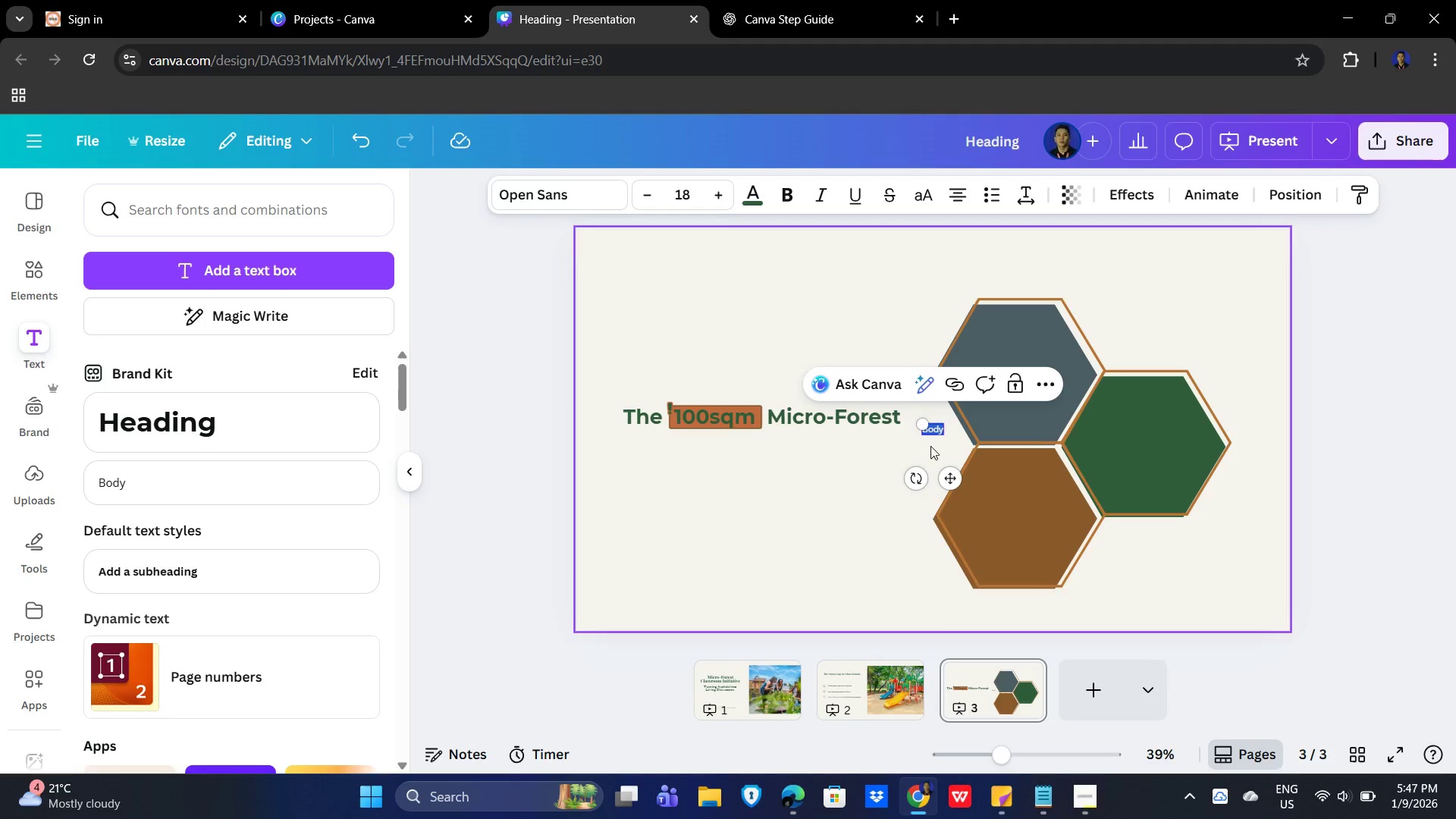 
key(Control+V)
 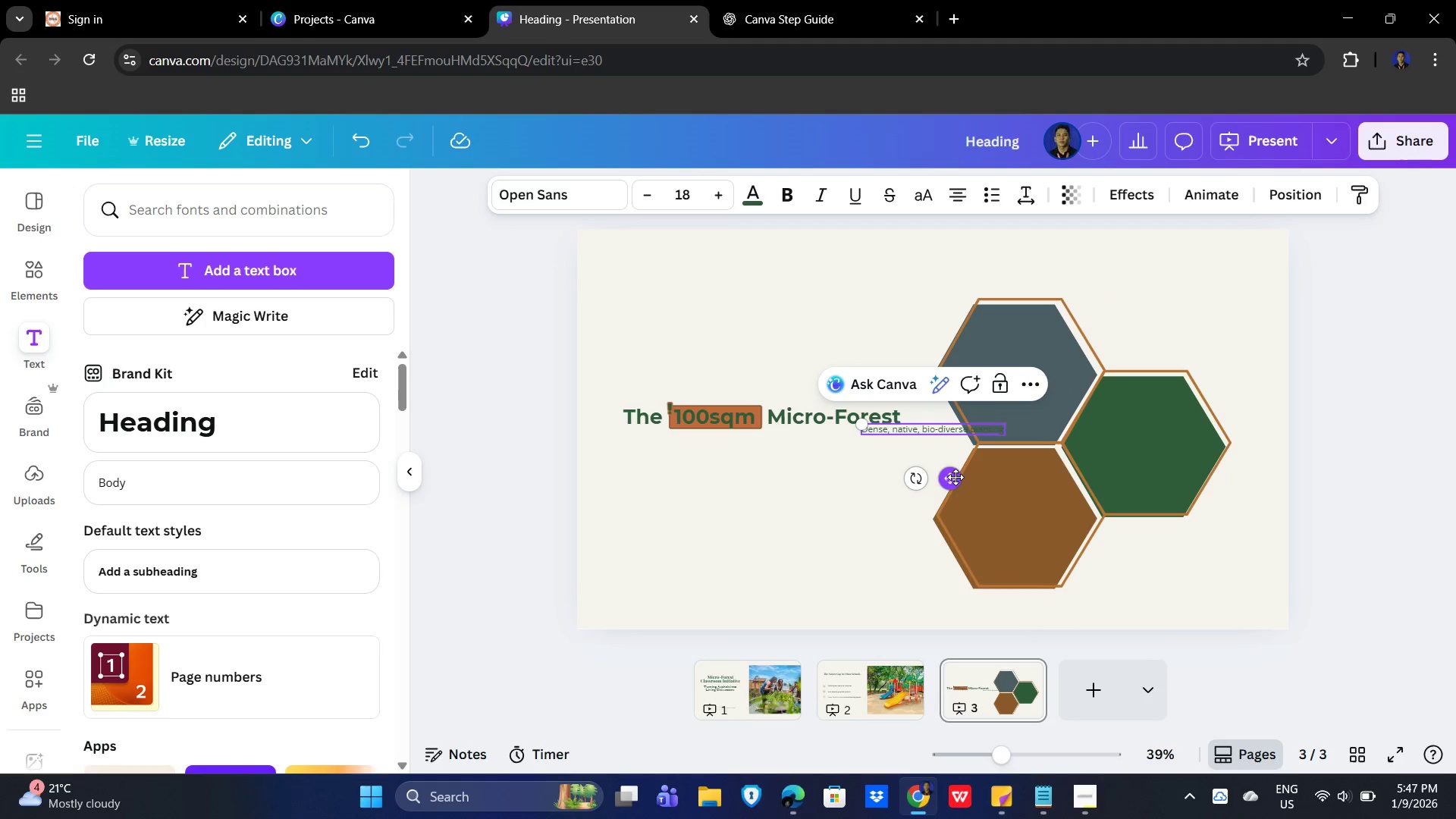 
left_click_drag(start_coordinate=[953, 477], to_coordinate=[1041, 419])
 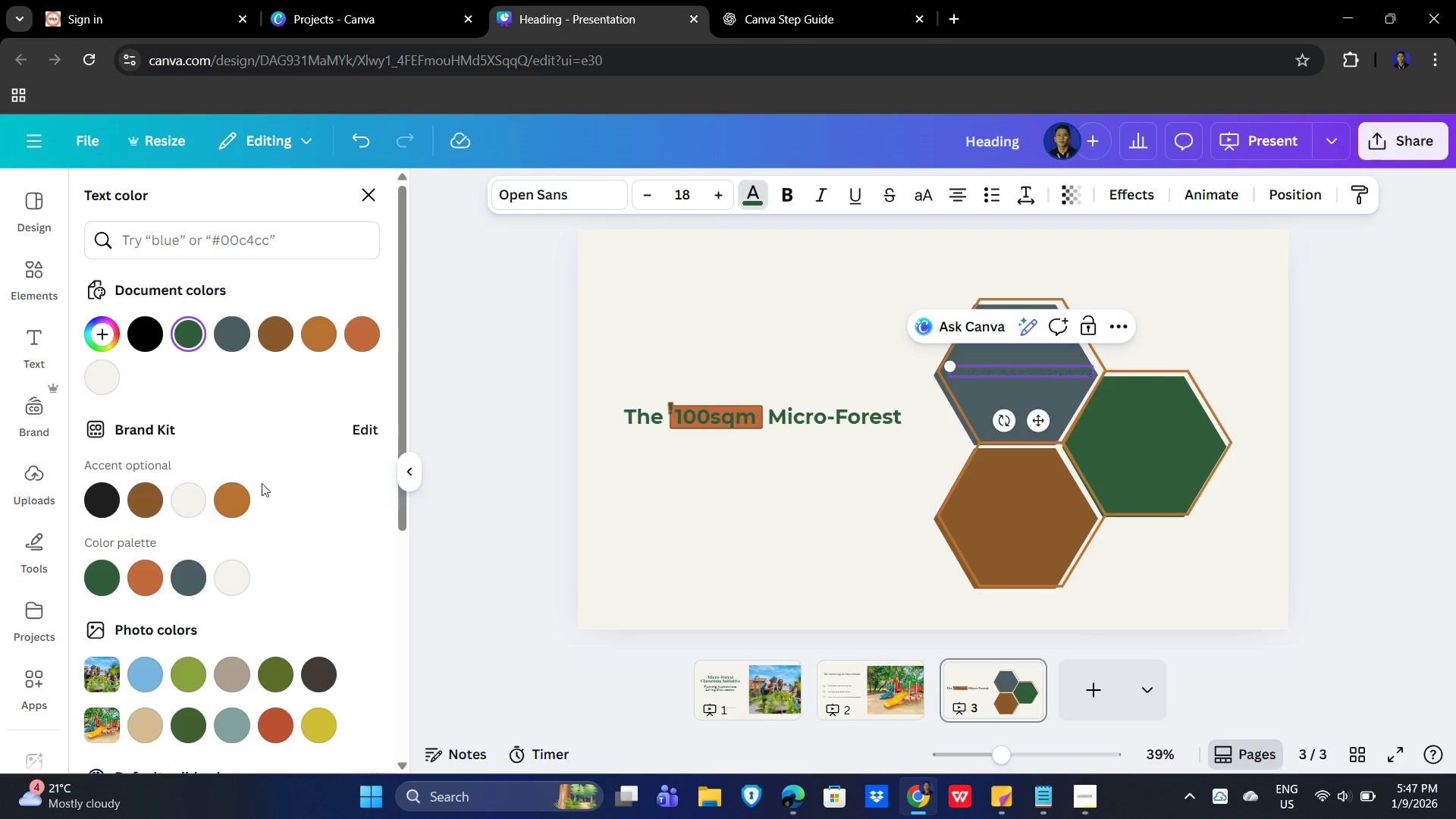 
left_click([227, 570])
 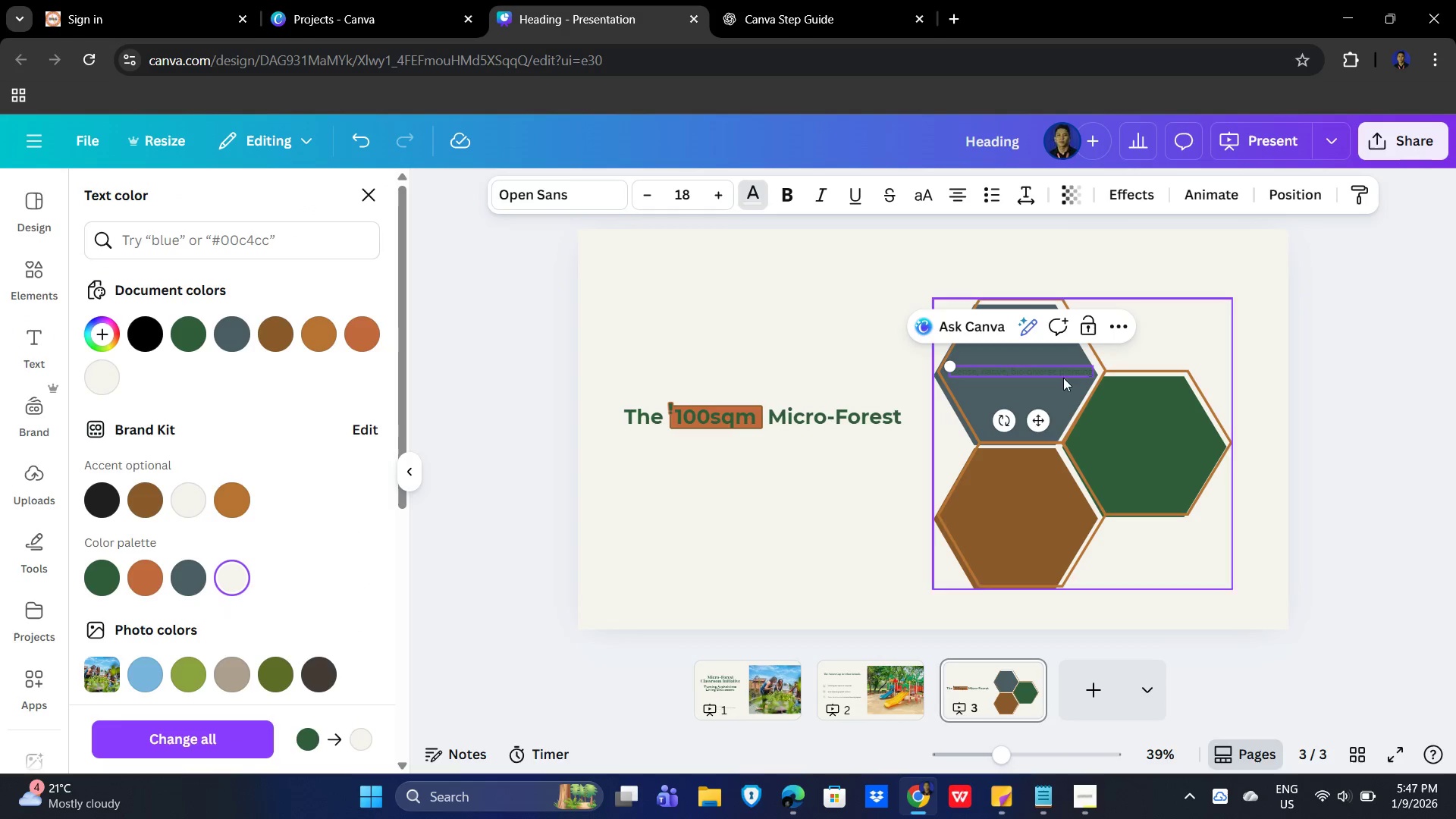 
key(Control+A)
 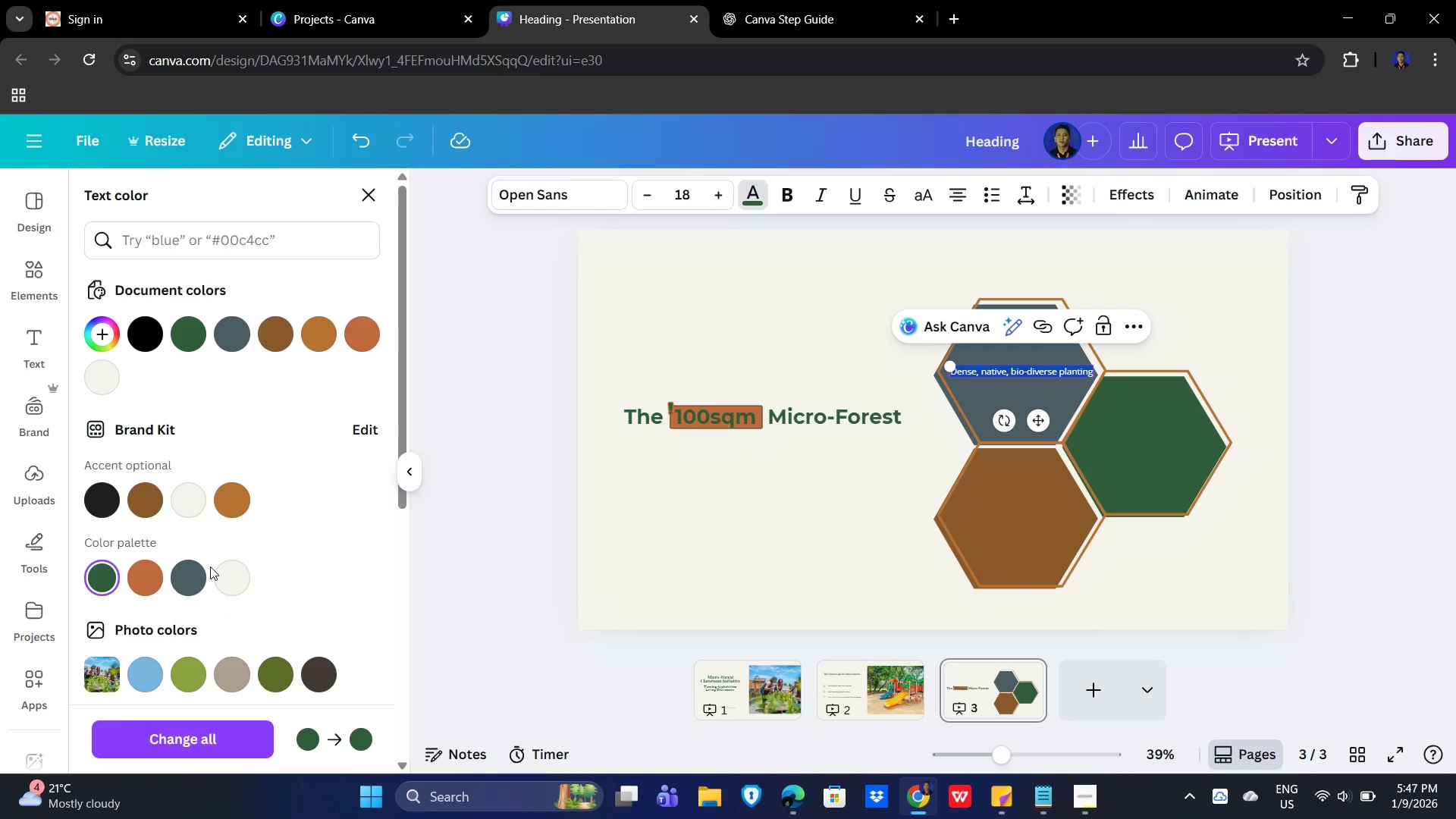 
left_click([226, 584])
 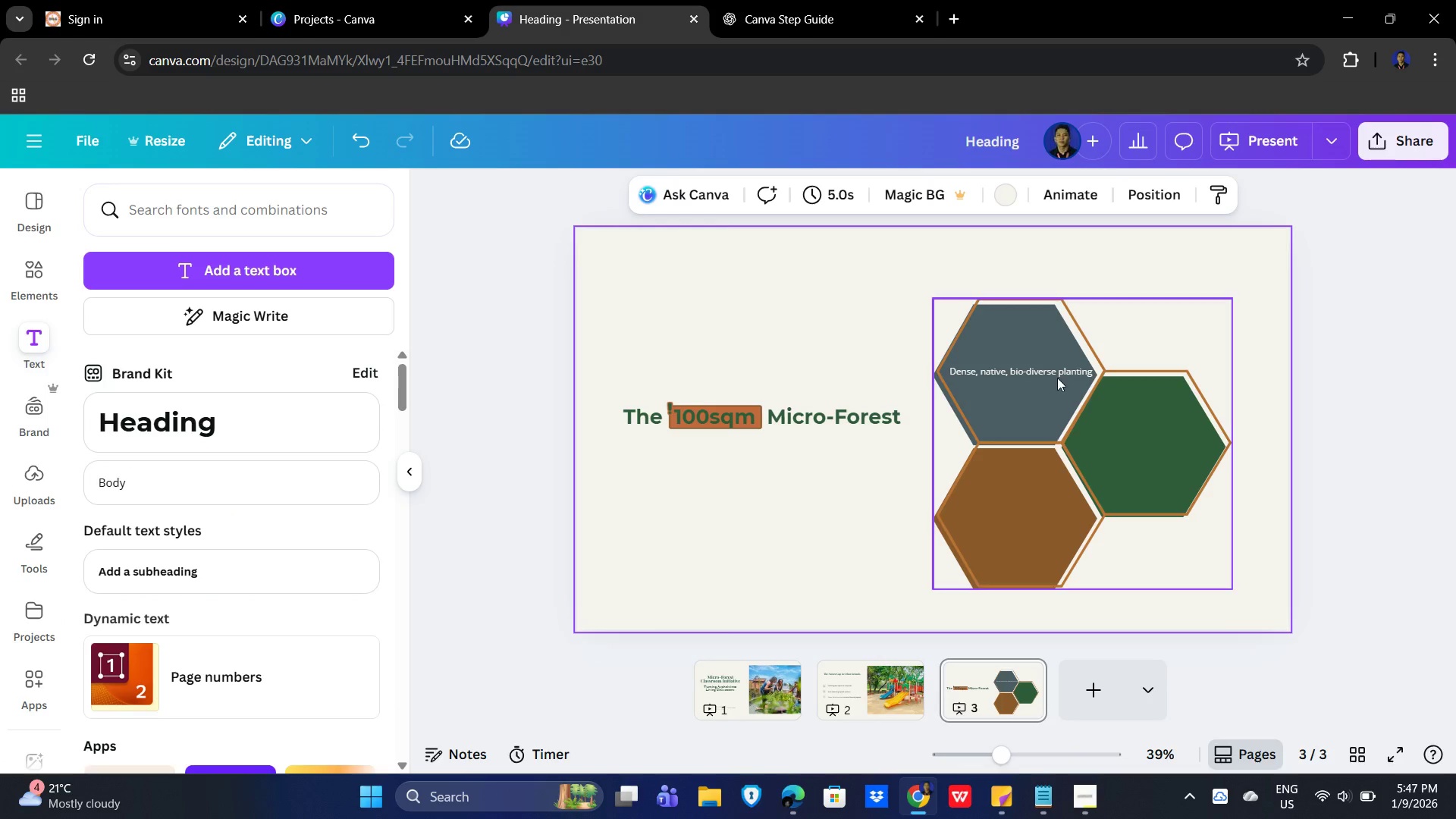 
left_click([1040, 372])
 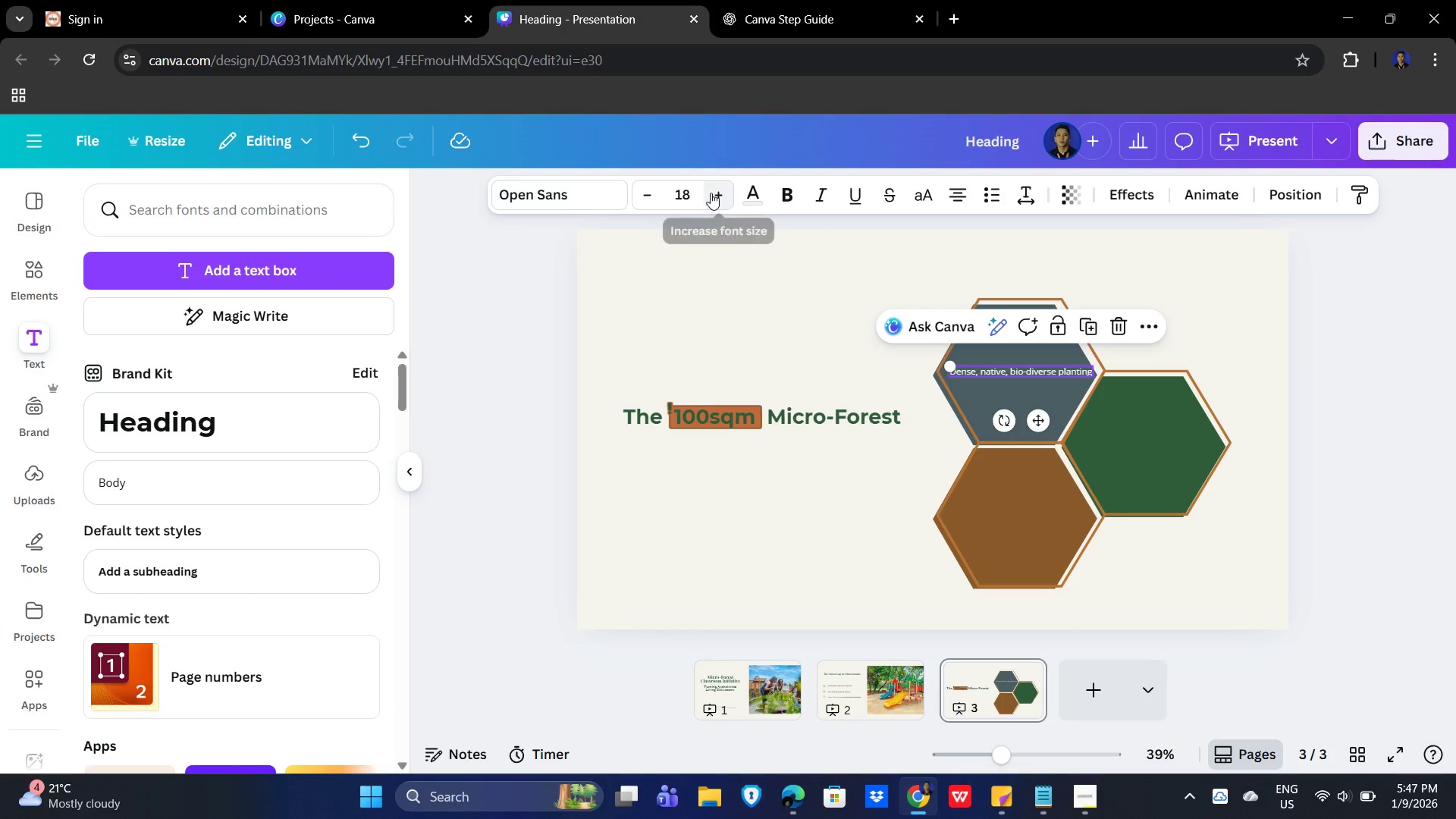 
double_click([714, 191])
 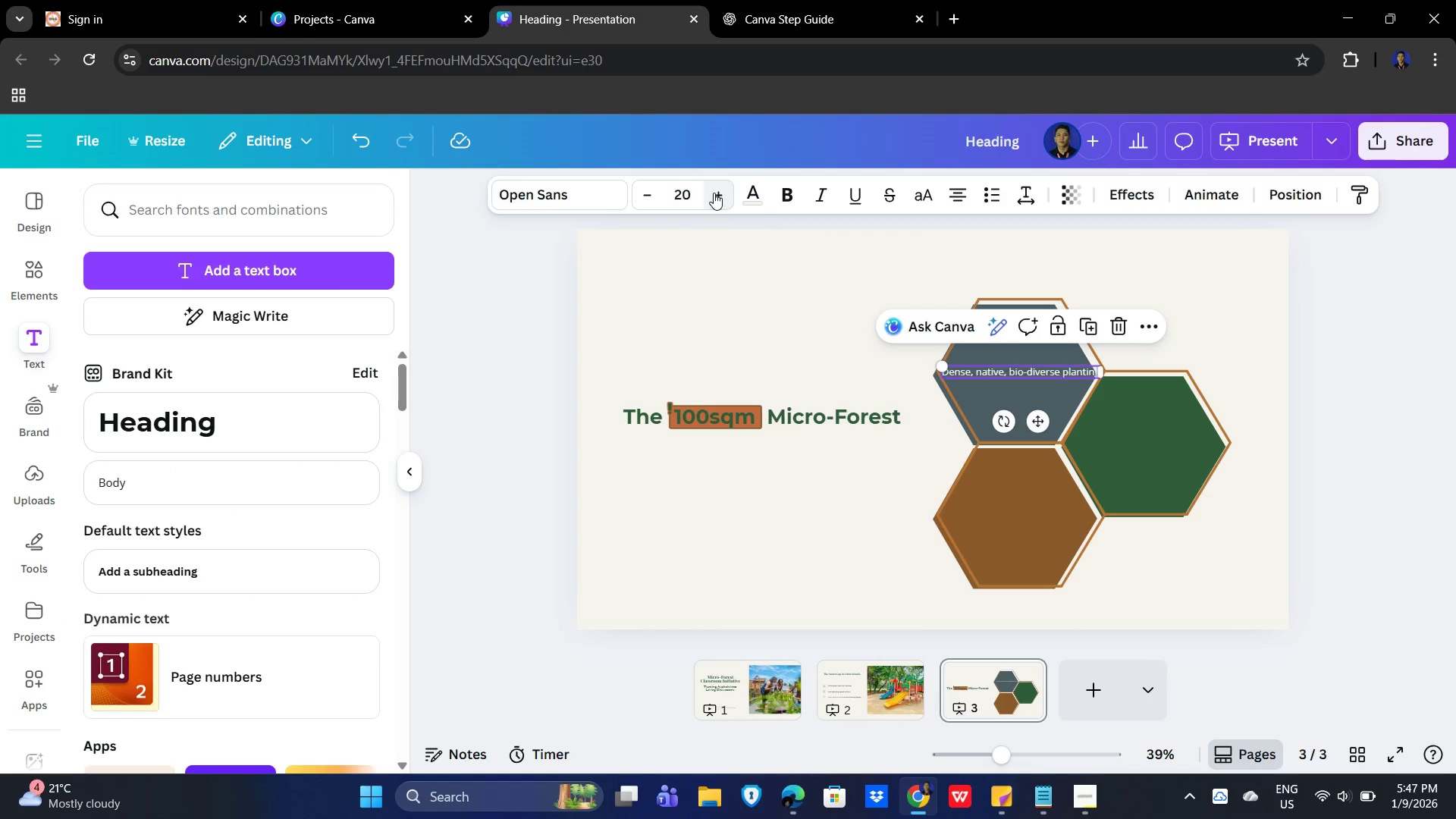 
triple_click([714, 193])
 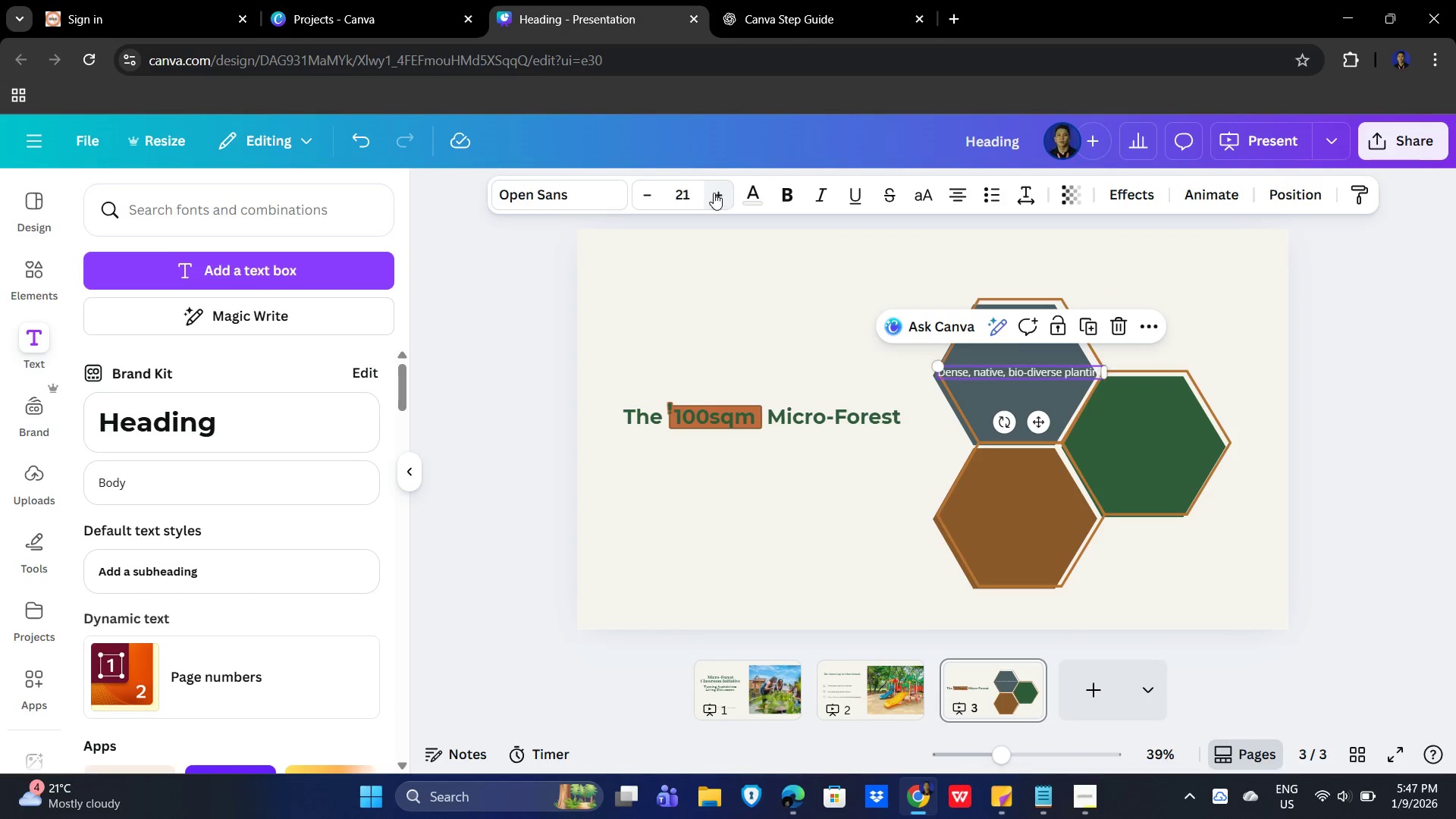 
triple_click([714, 193])
 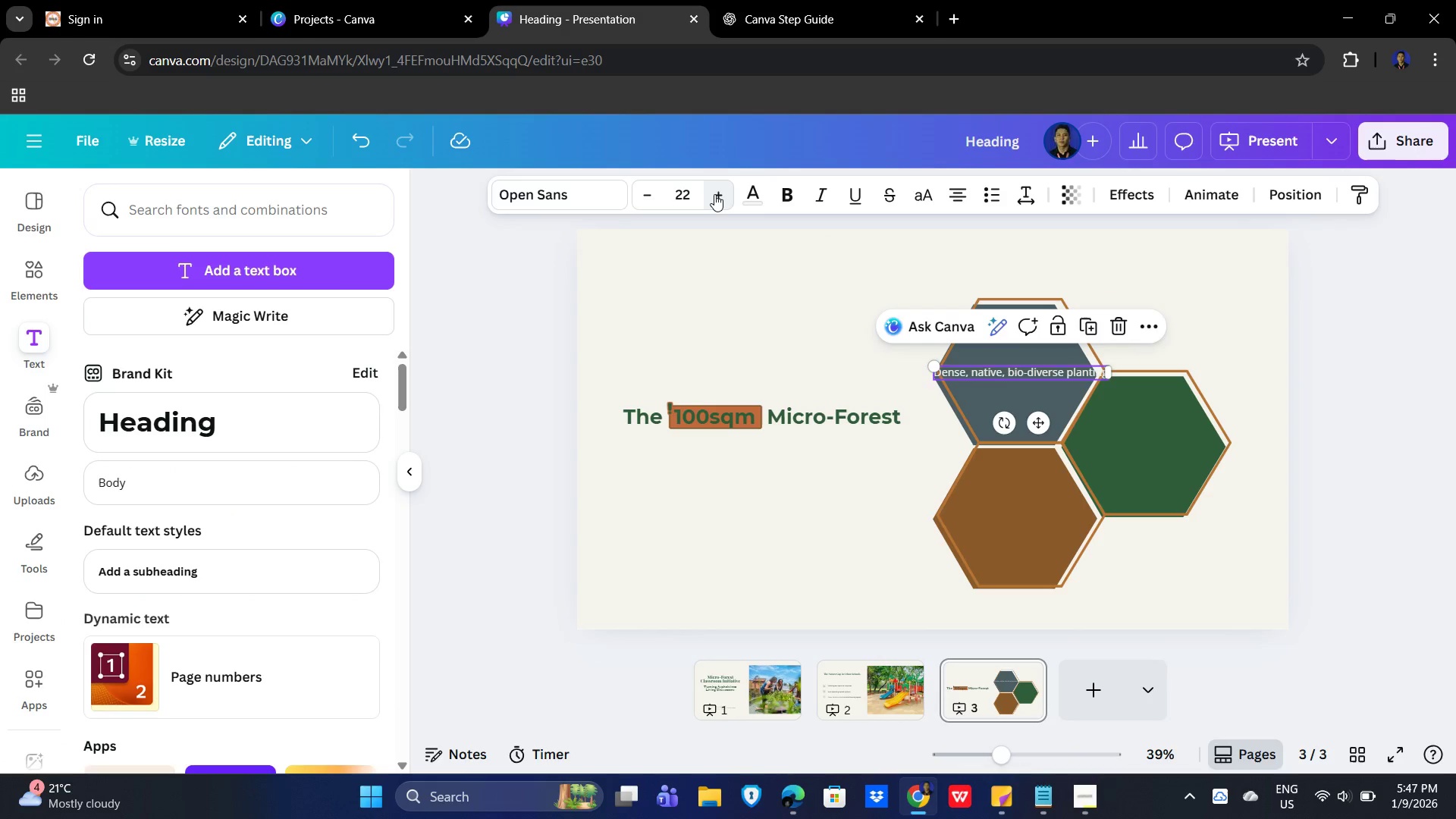 
triple_click([714, 194])
 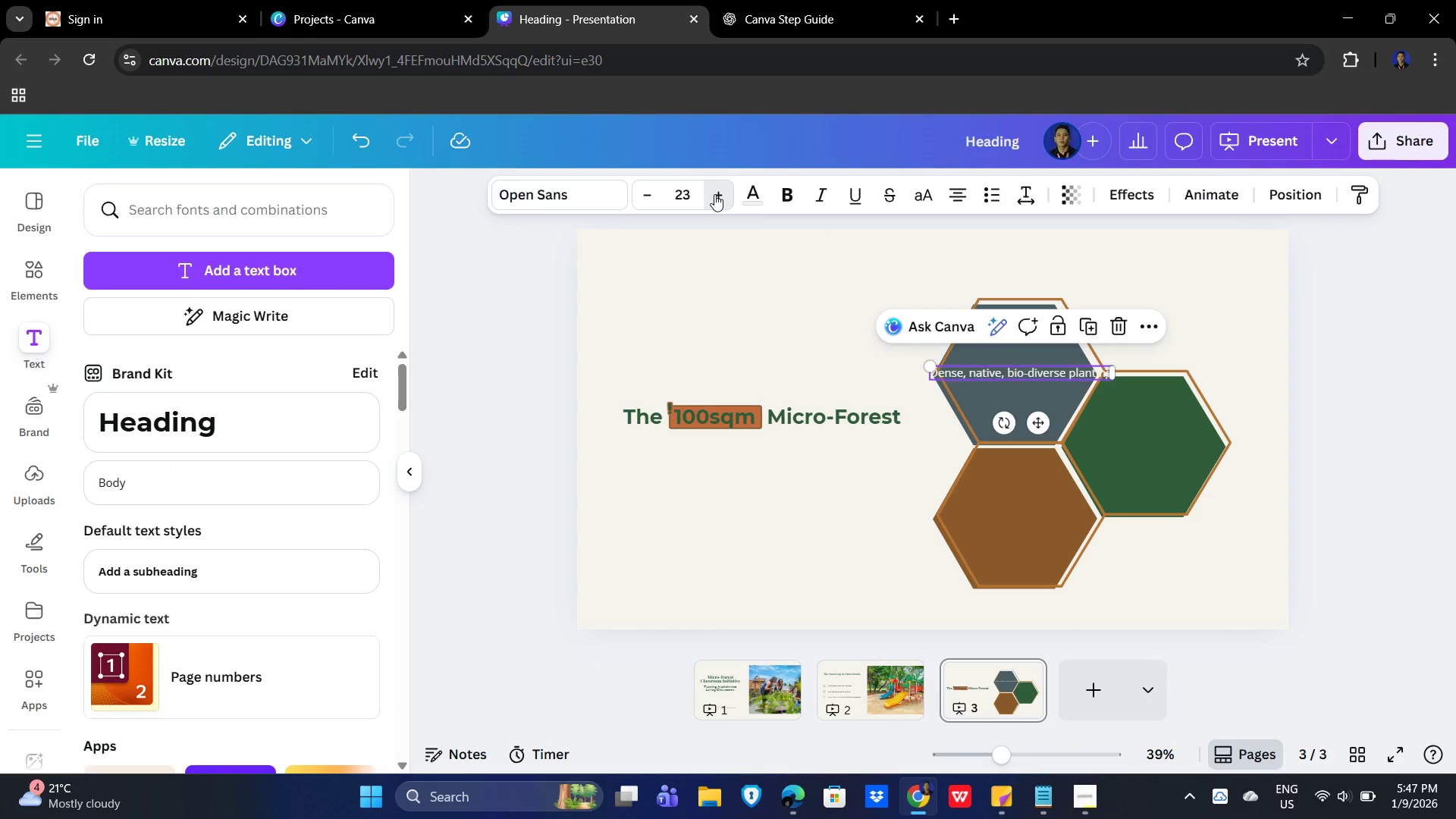 
triple_click([714, 194])
 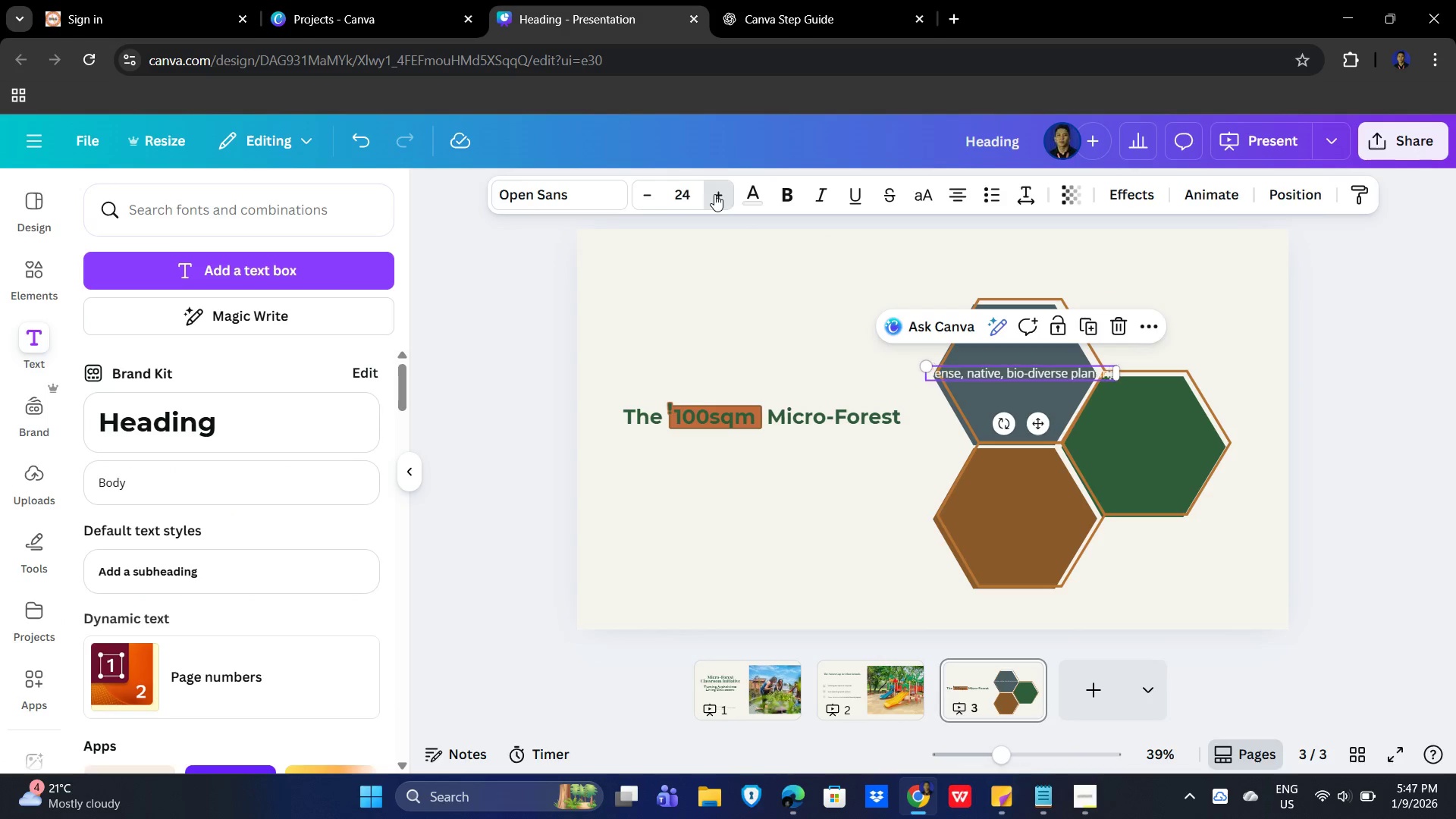 
triple_click([714, 194])
 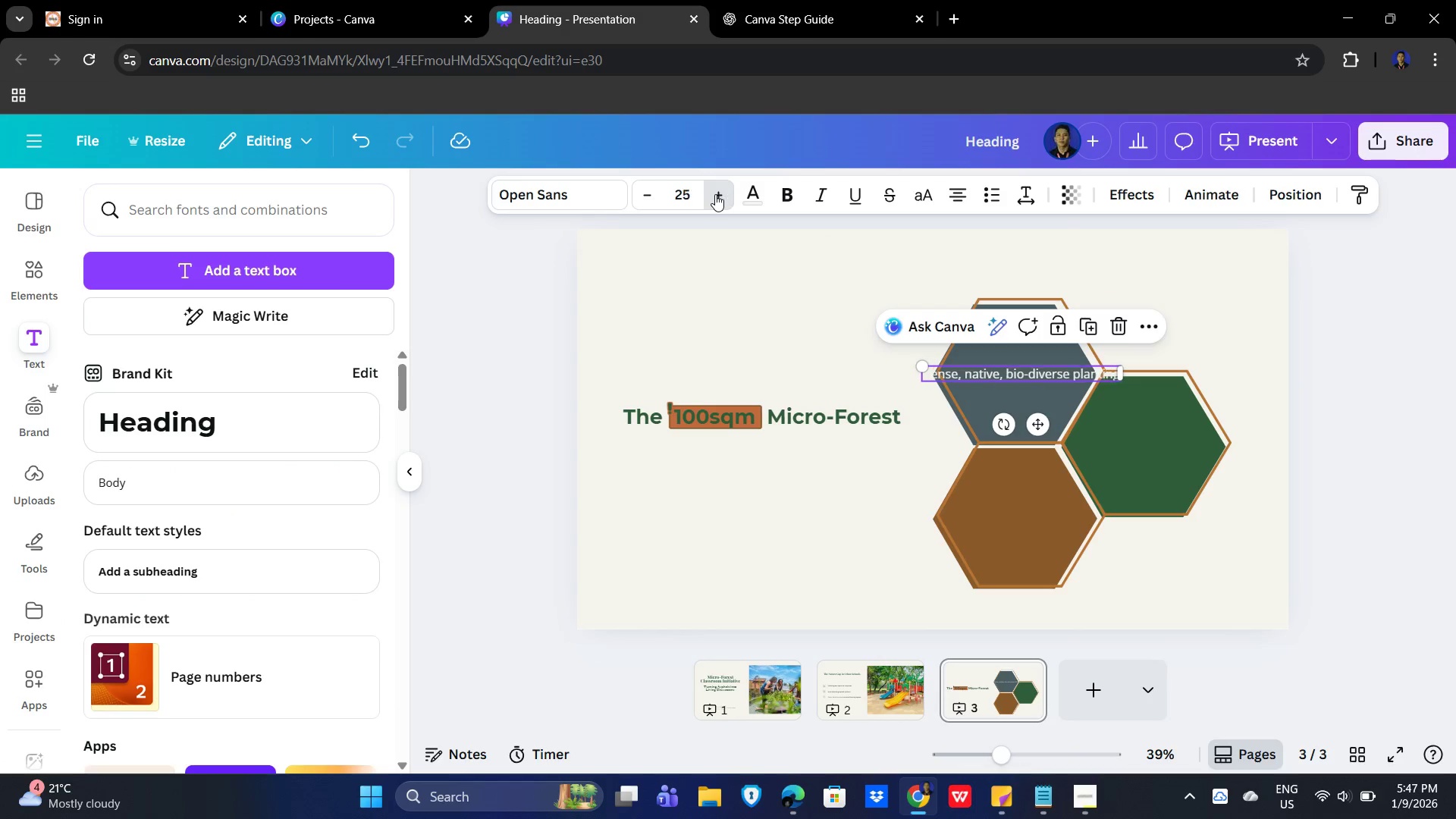 
triple_click([715, 194])
 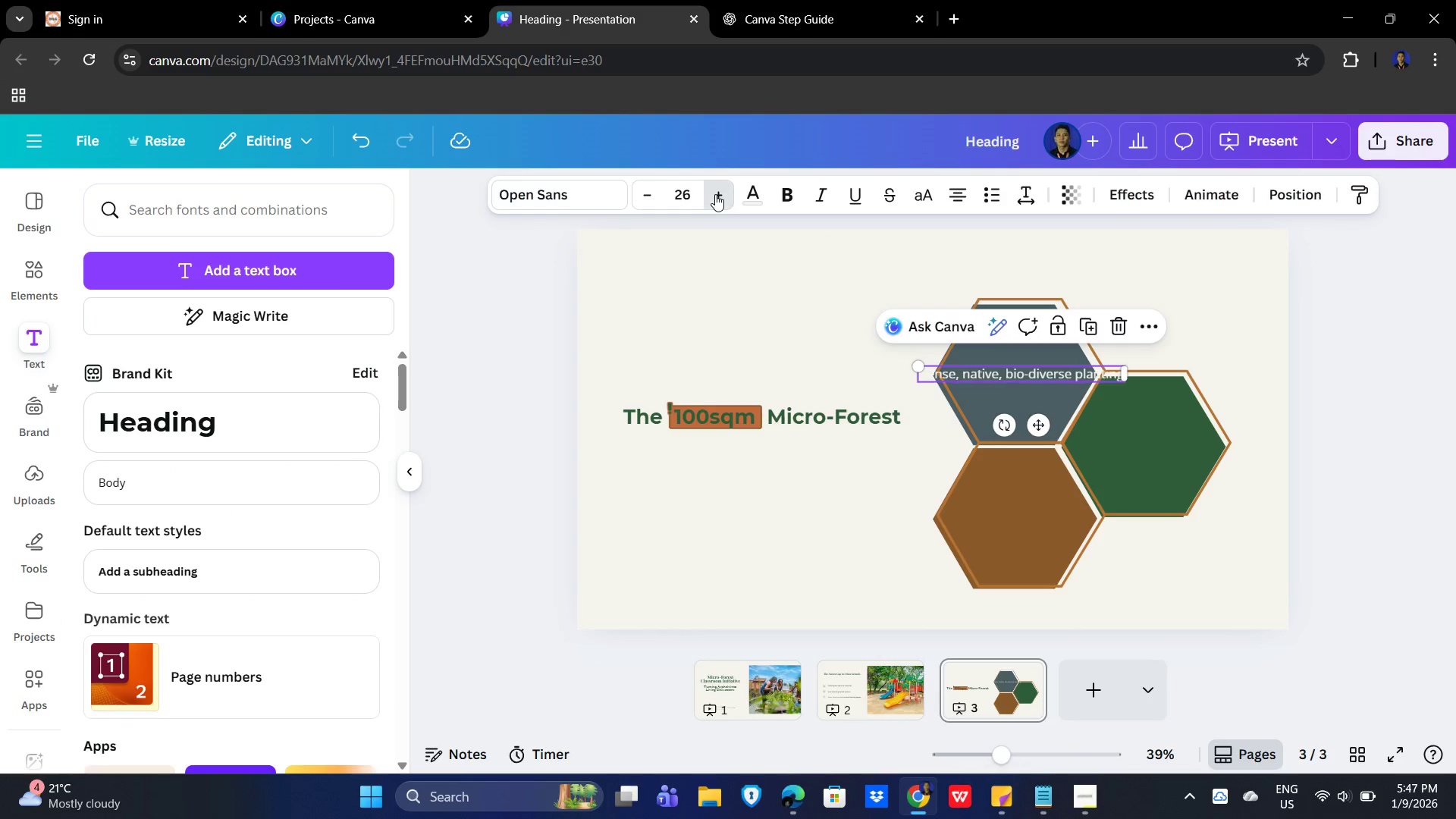 
triple_click([715, 194])
 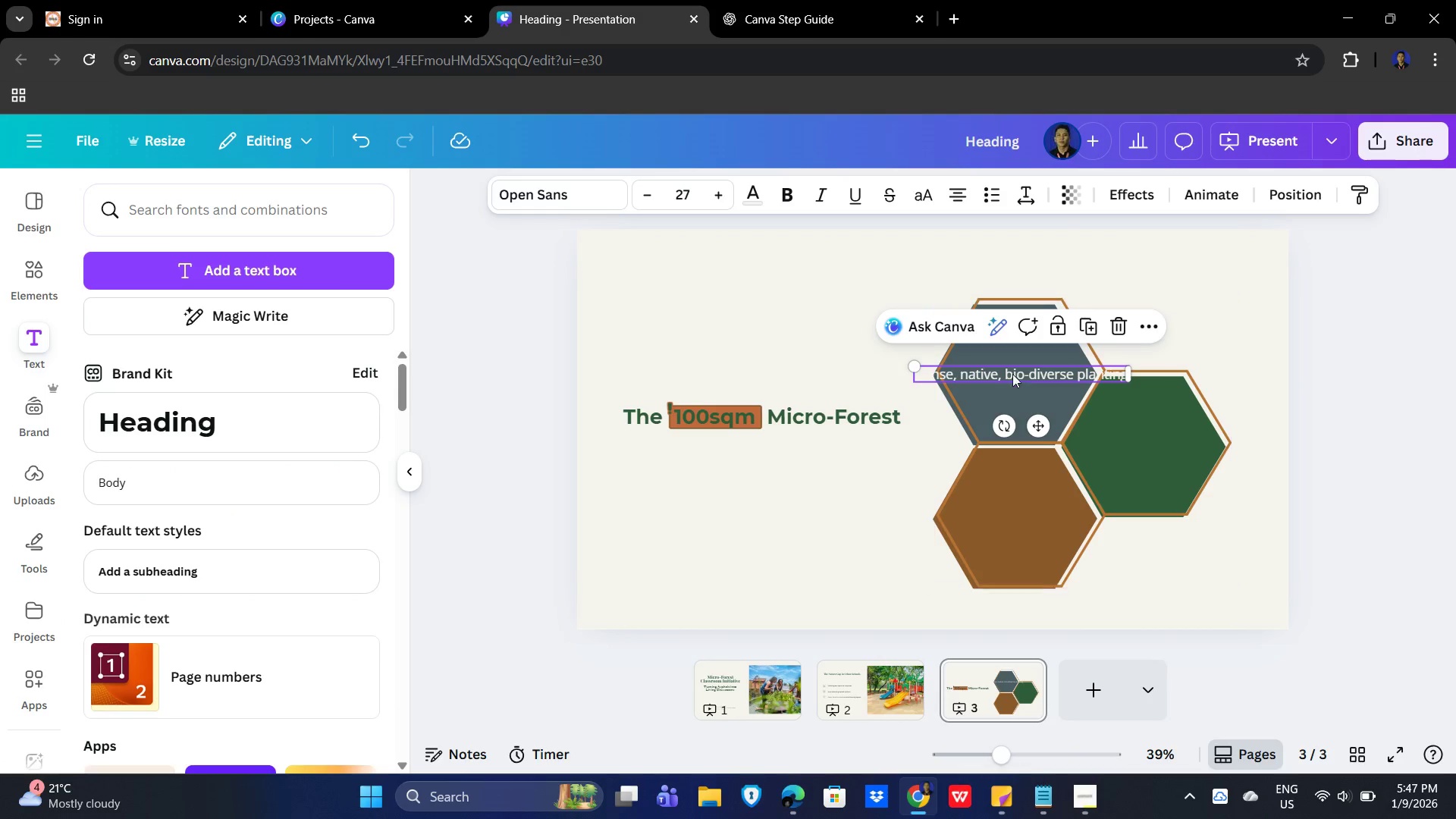 
double_click([1012, 373])
 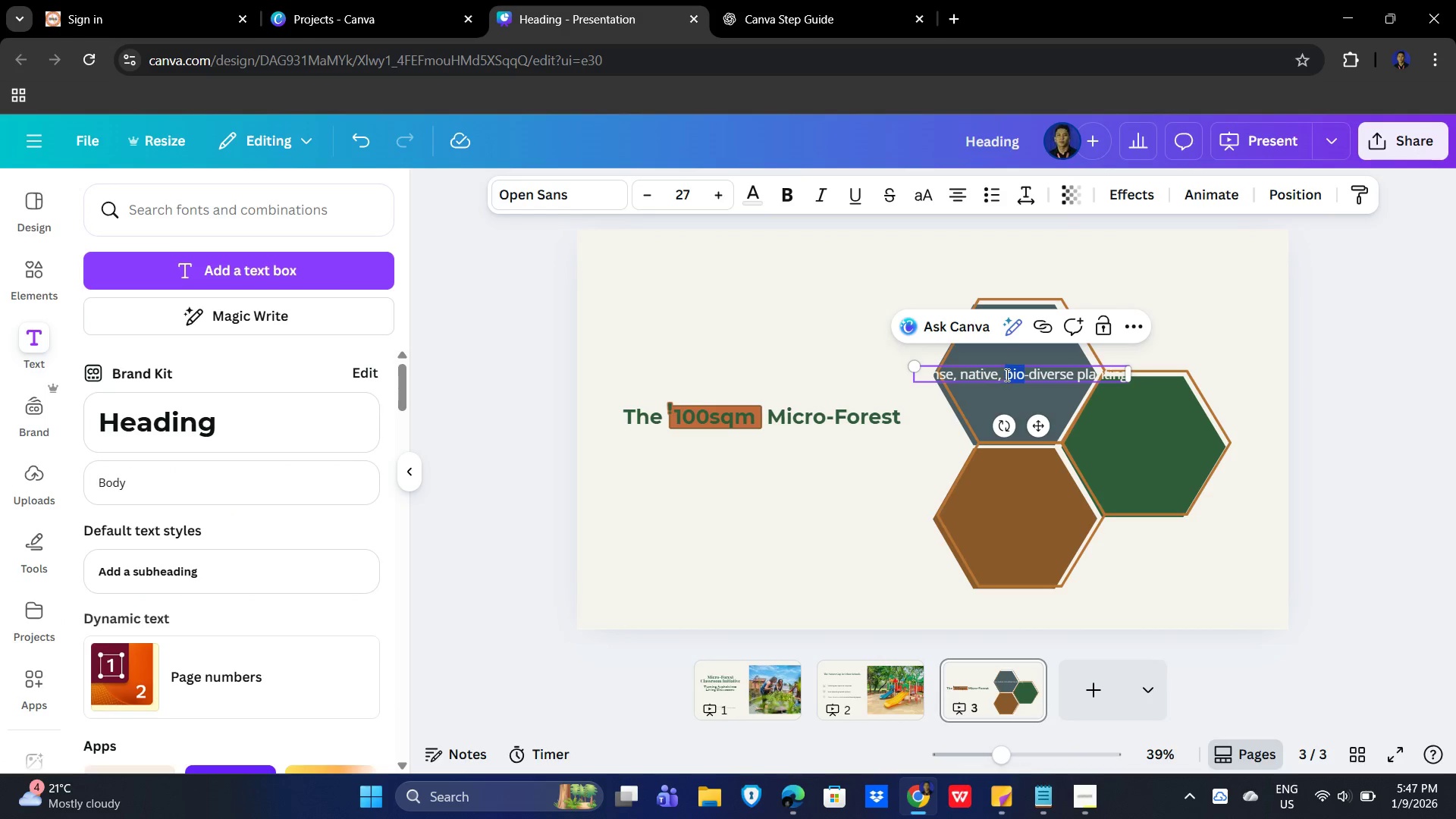 
left_click([1006, 375])
 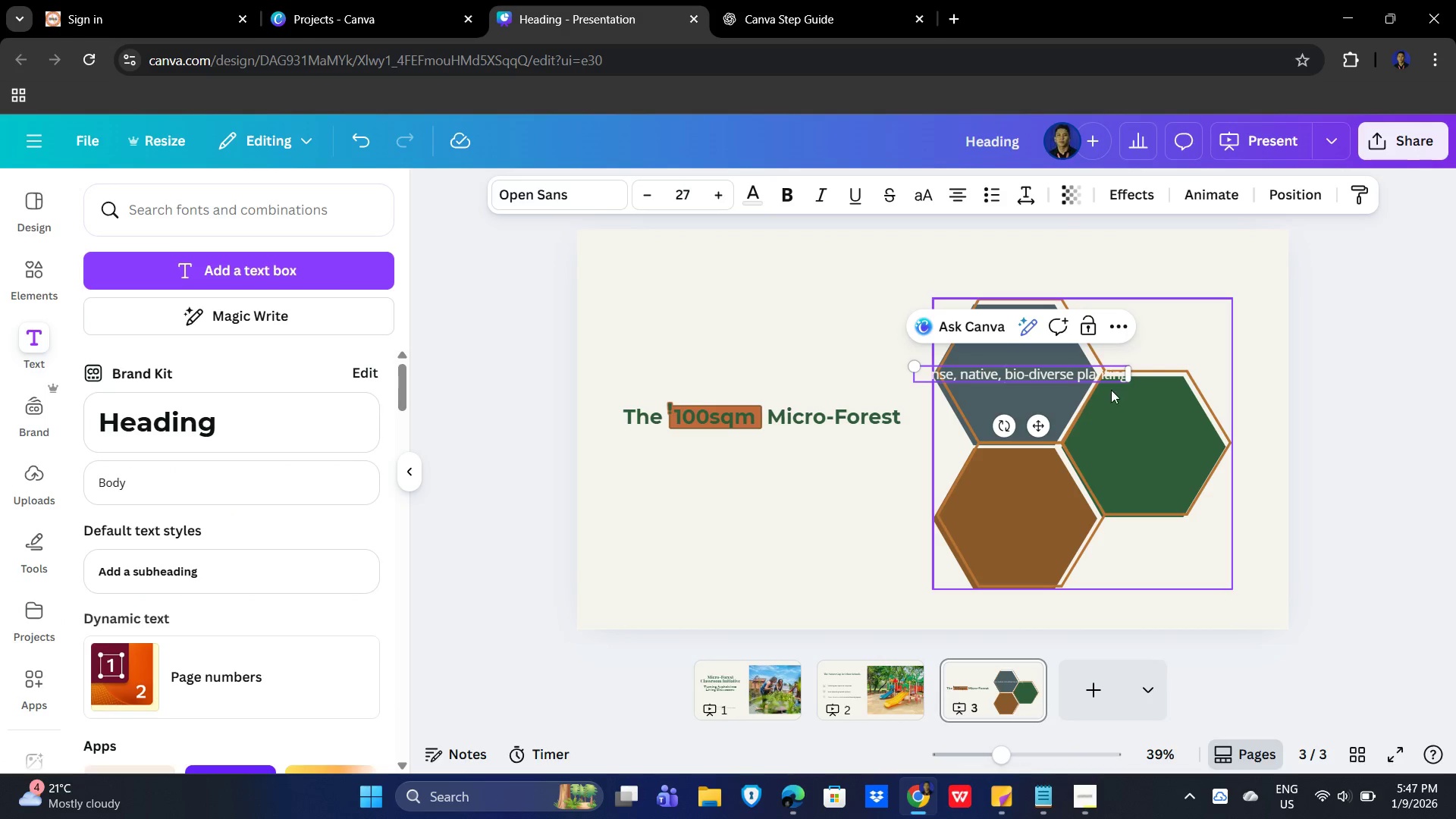 
left_click_drag(start_coordinate=[1136, 372], to_coordinate=[1066, 381])
 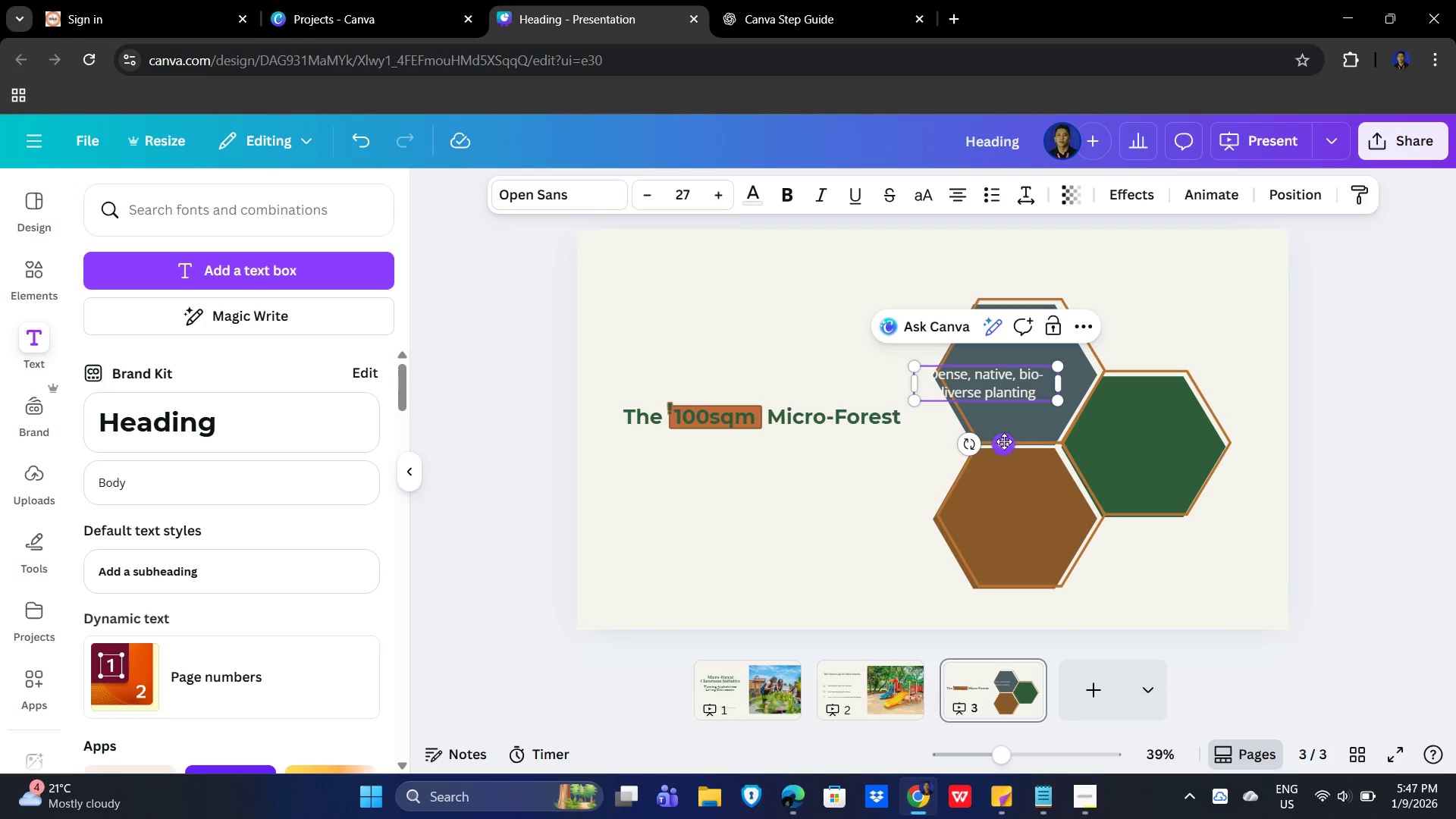 
left_click_drag(start_coordinate=[1005, 442], to_coordinate=[1034, 436])
 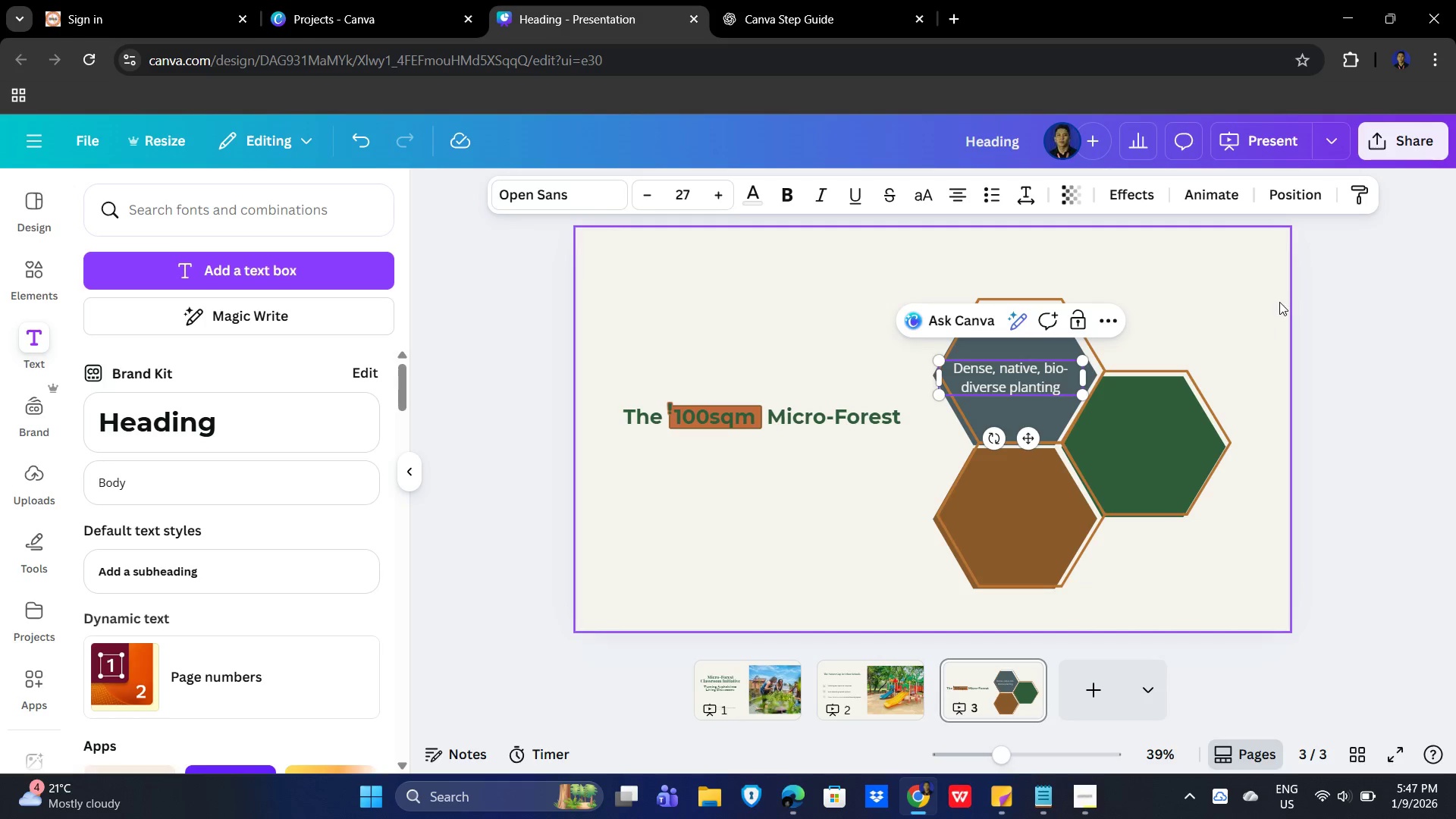 
left_click([1280, 299])
 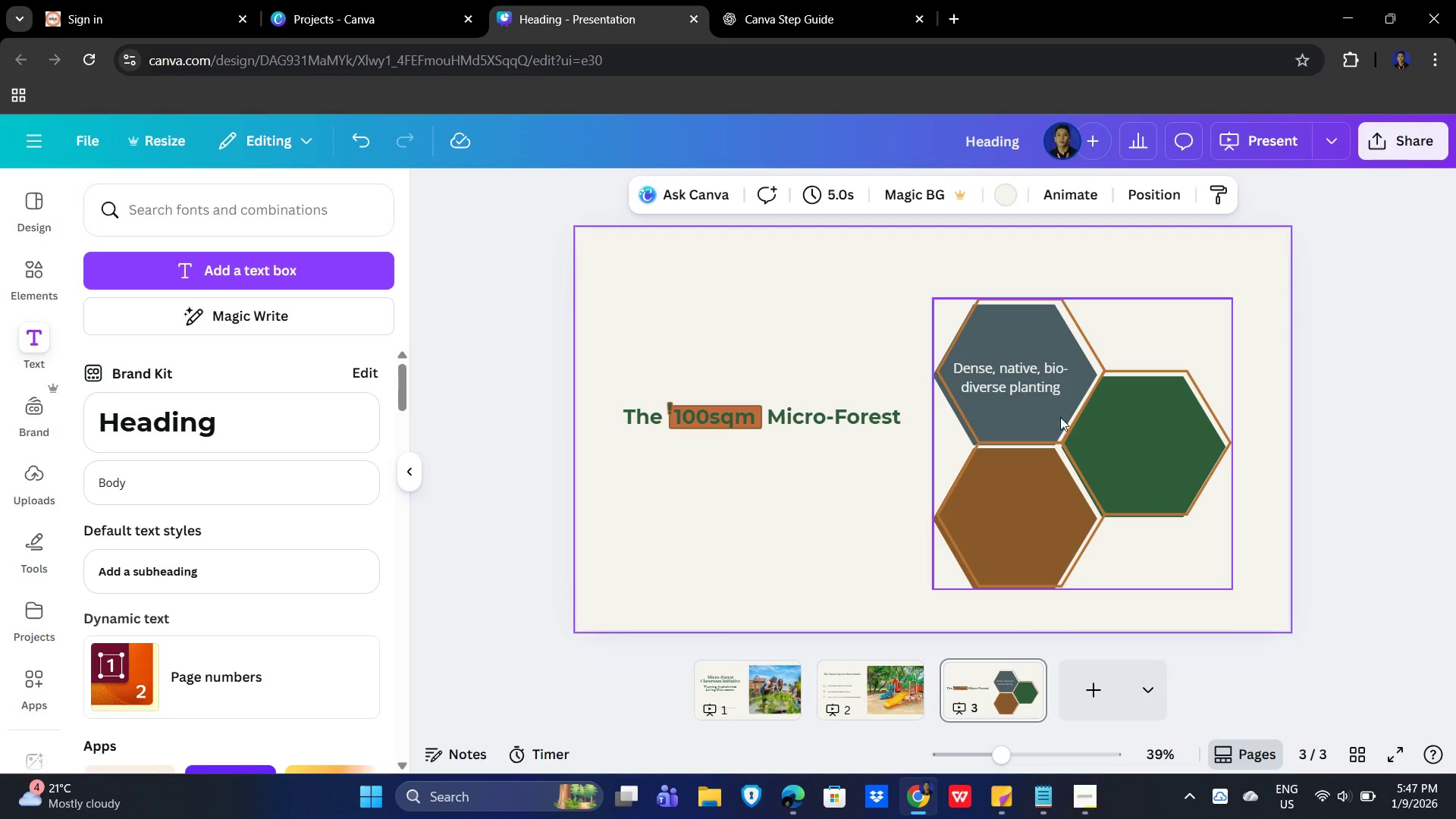 
left_click([998, 388])
 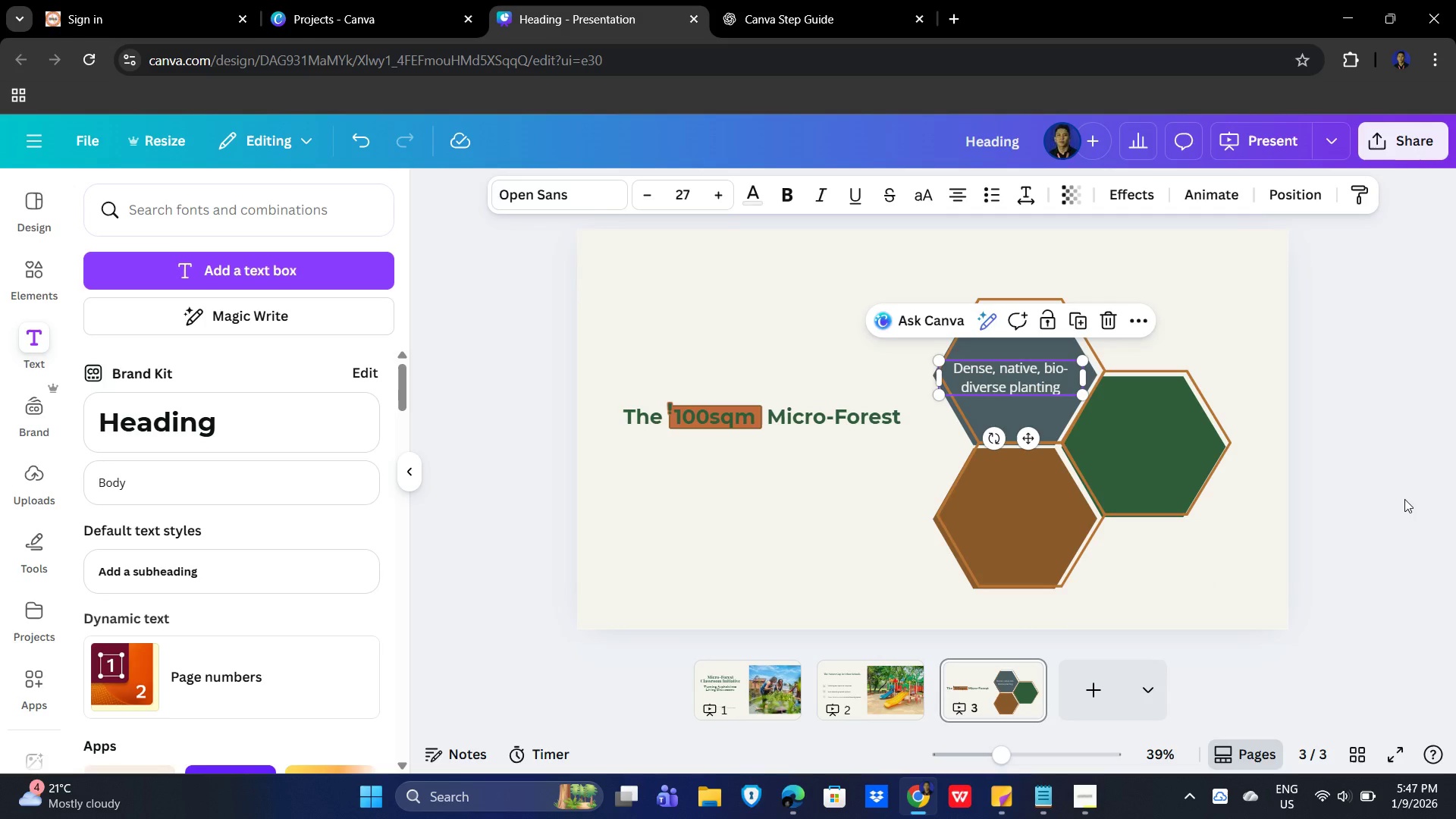 
key(ArrowUp)
 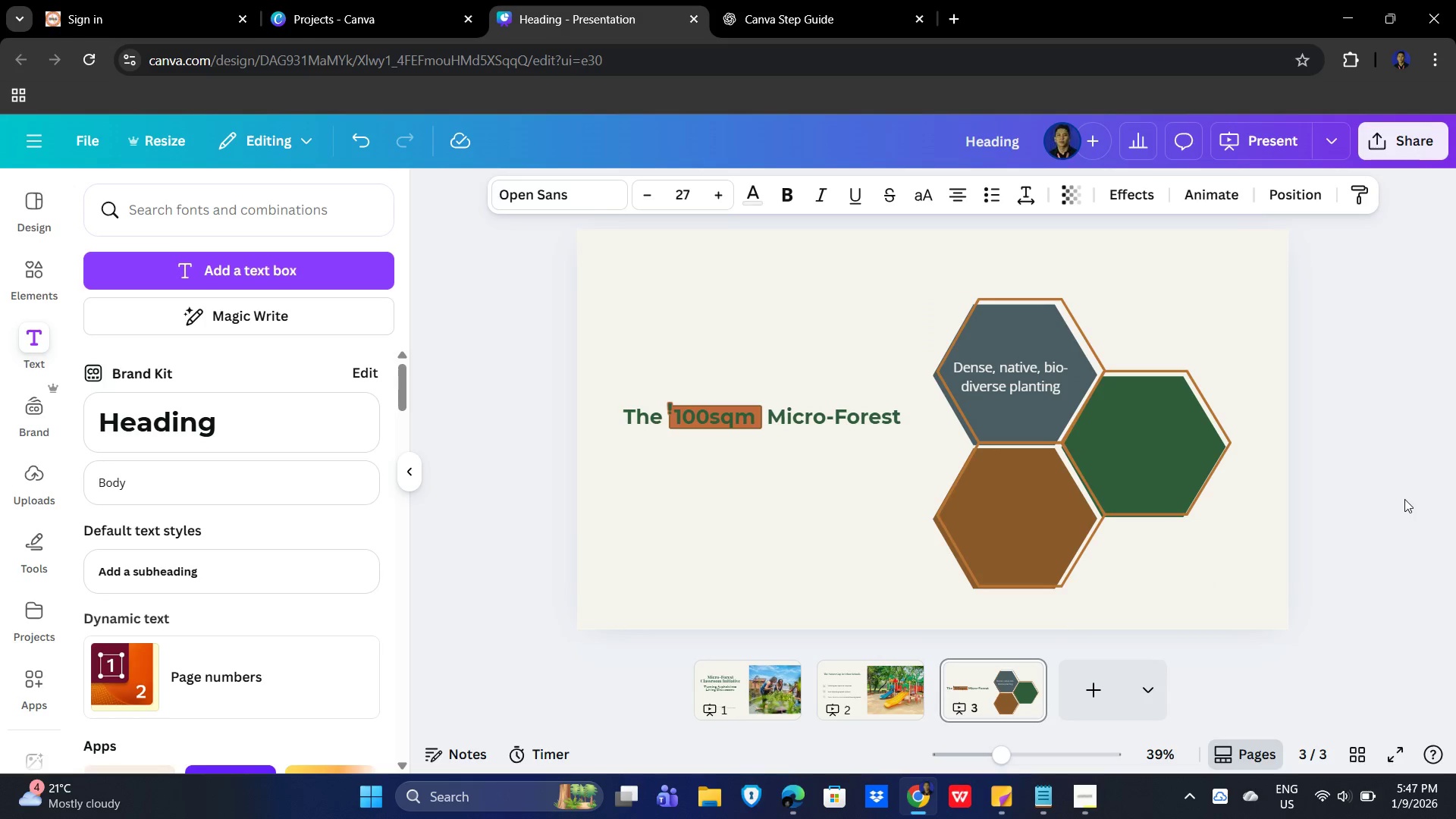 
key(ArrowUp)
 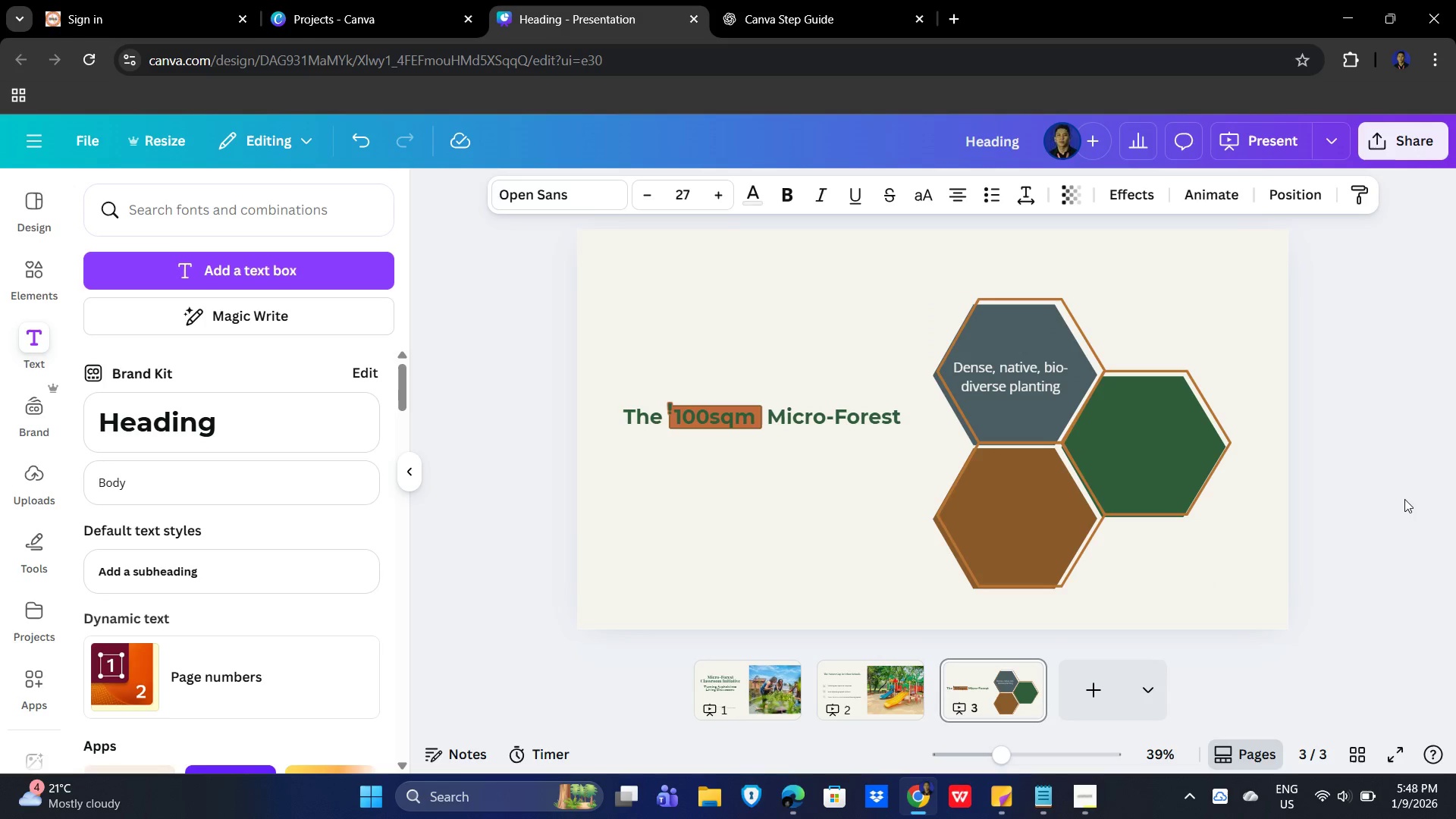 
key(ArrowUp)
 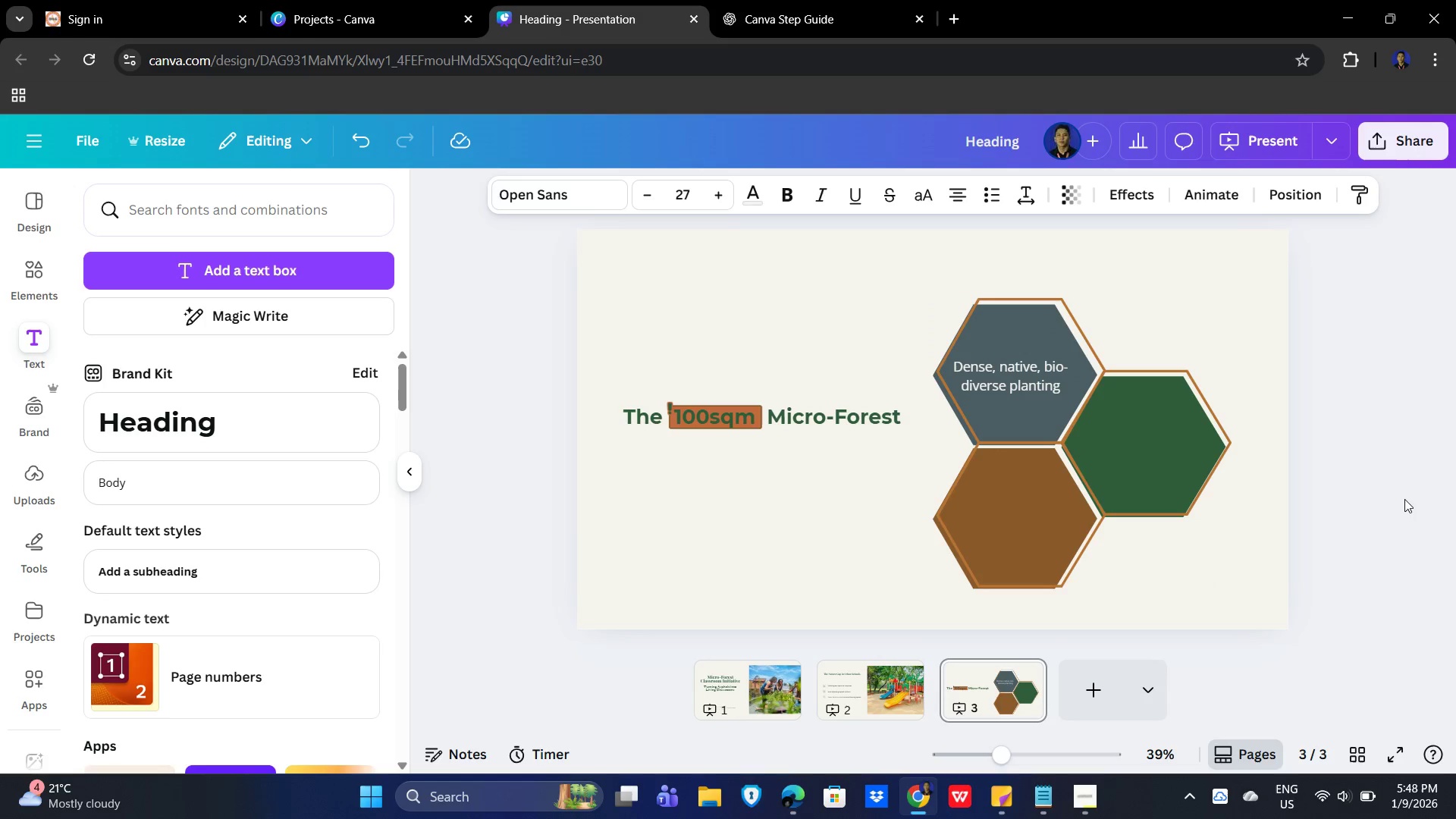 
key(ArrowUp)
 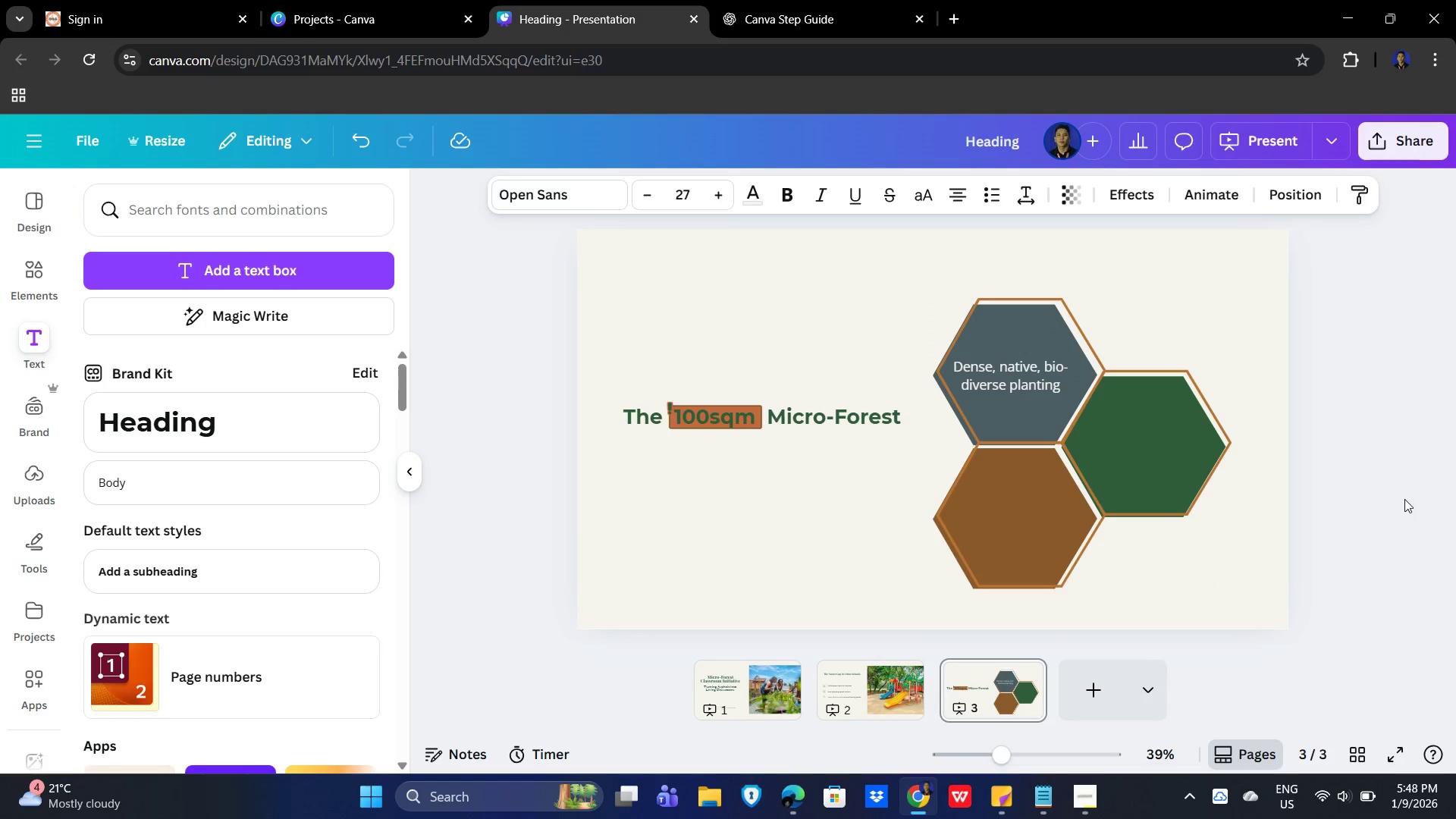 
key(ArrowUp)
 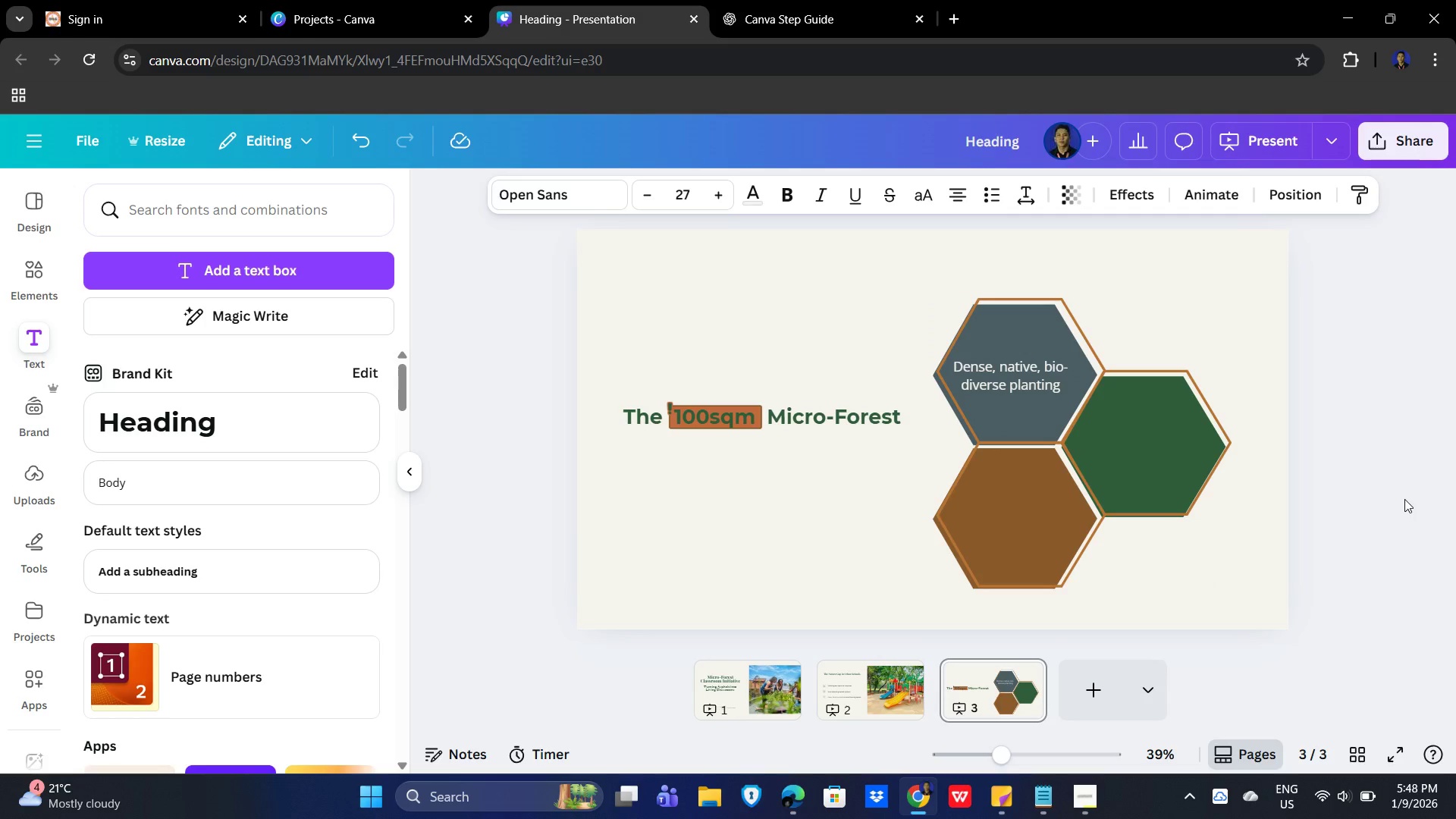 
hold_key(key=ArrowRight, duration=0.84)
 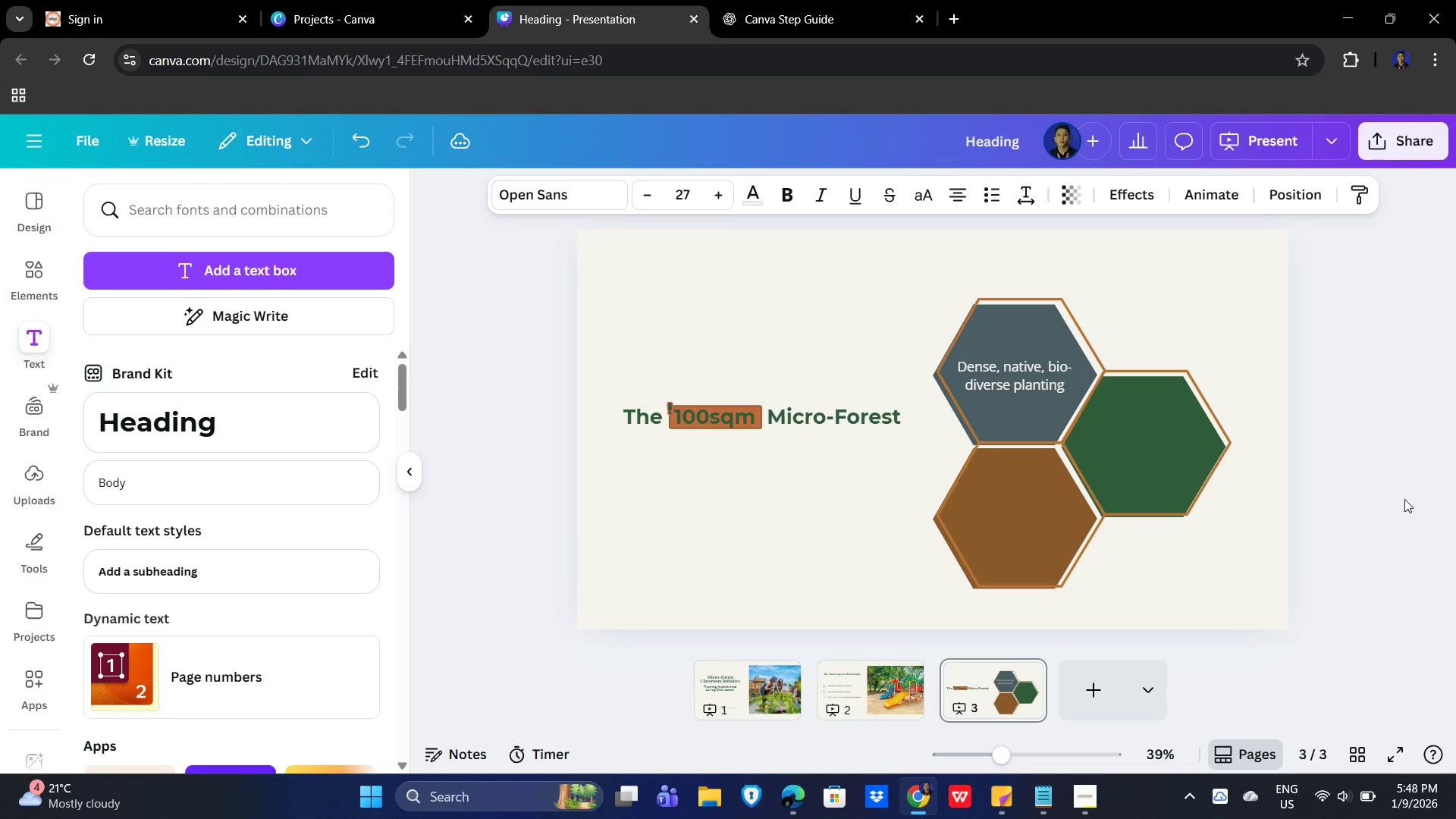 
key(ArrowUp)
 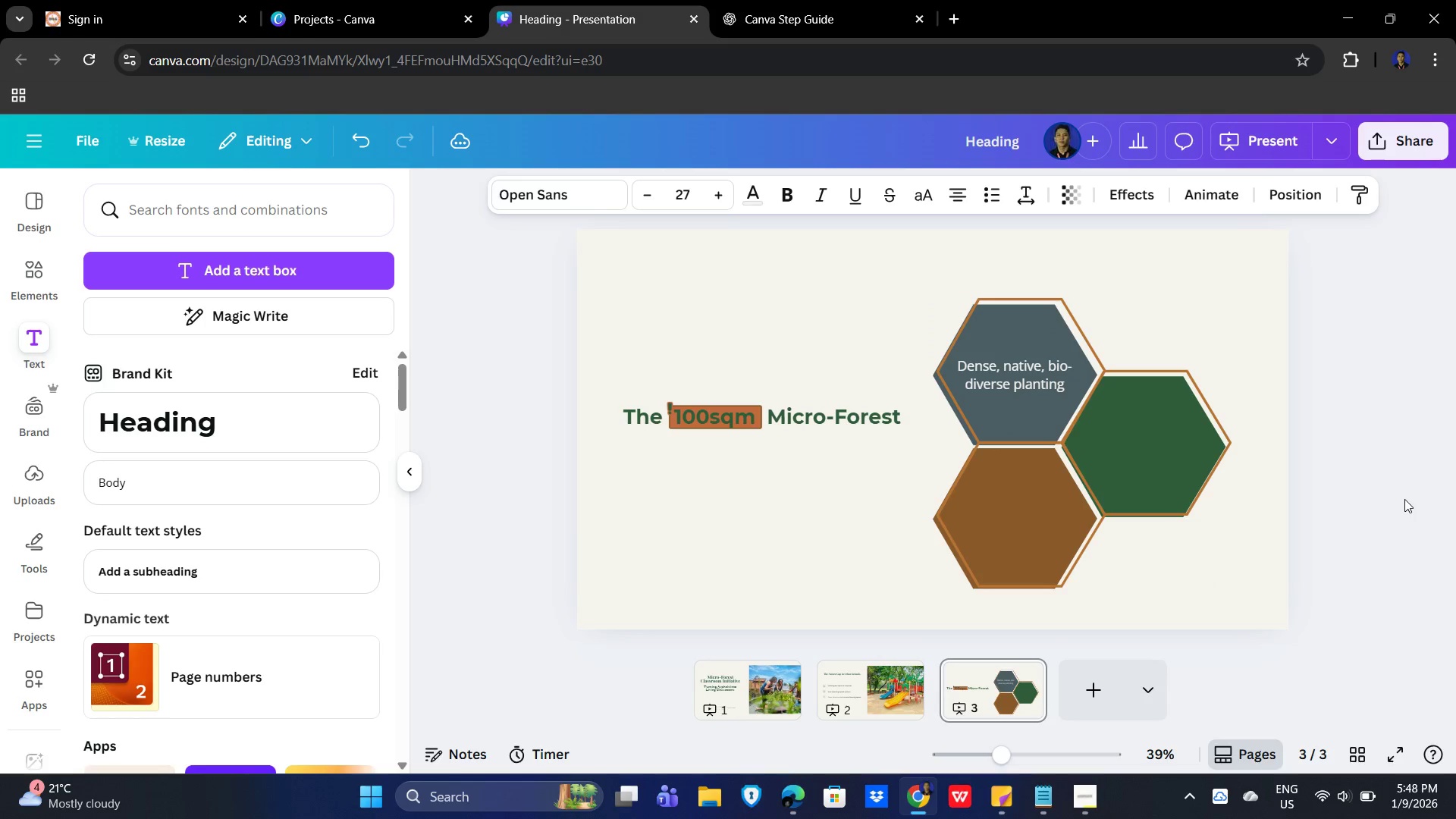 
key(ArrowUp)
 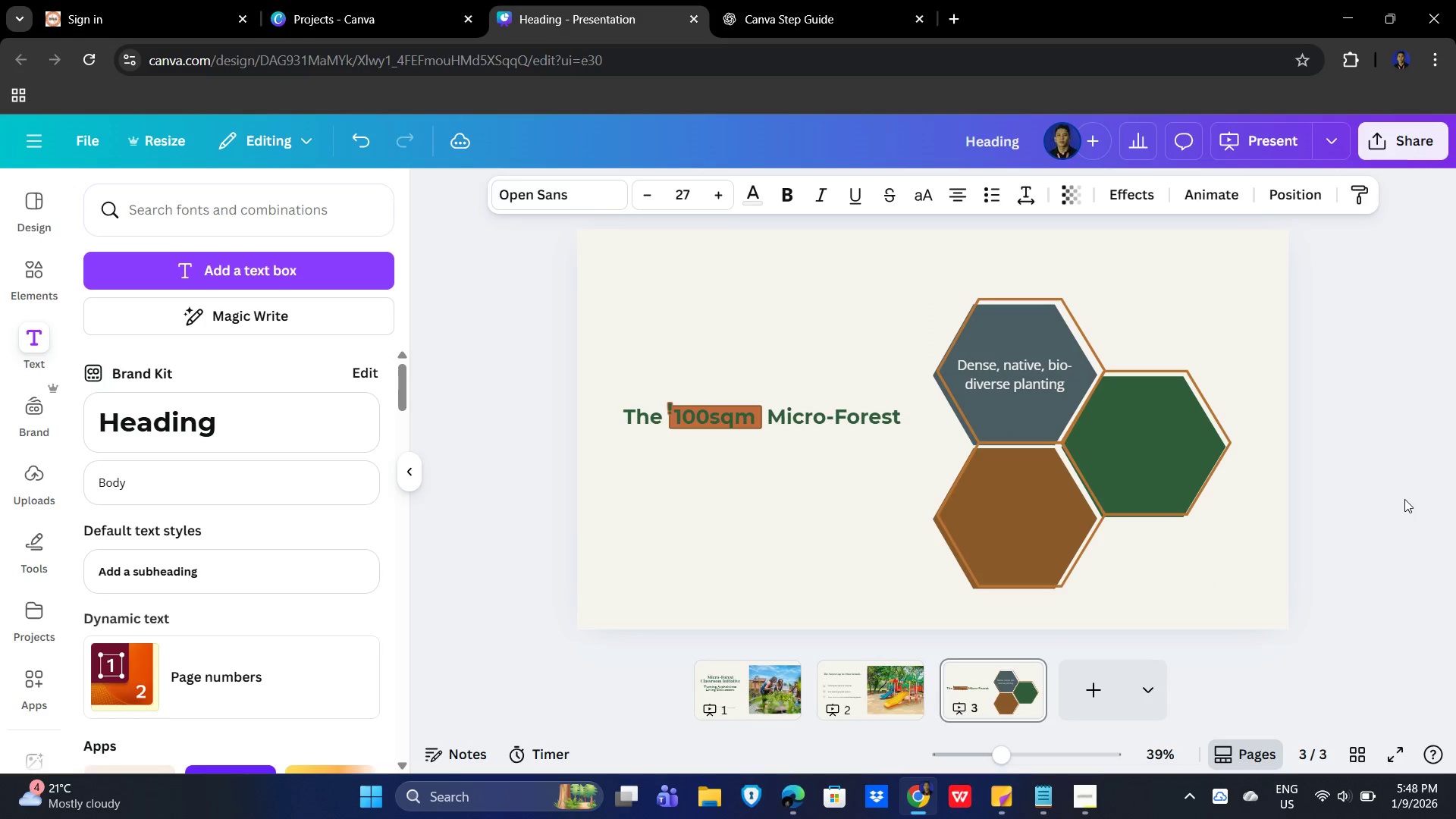 
key(ArrowUp)
 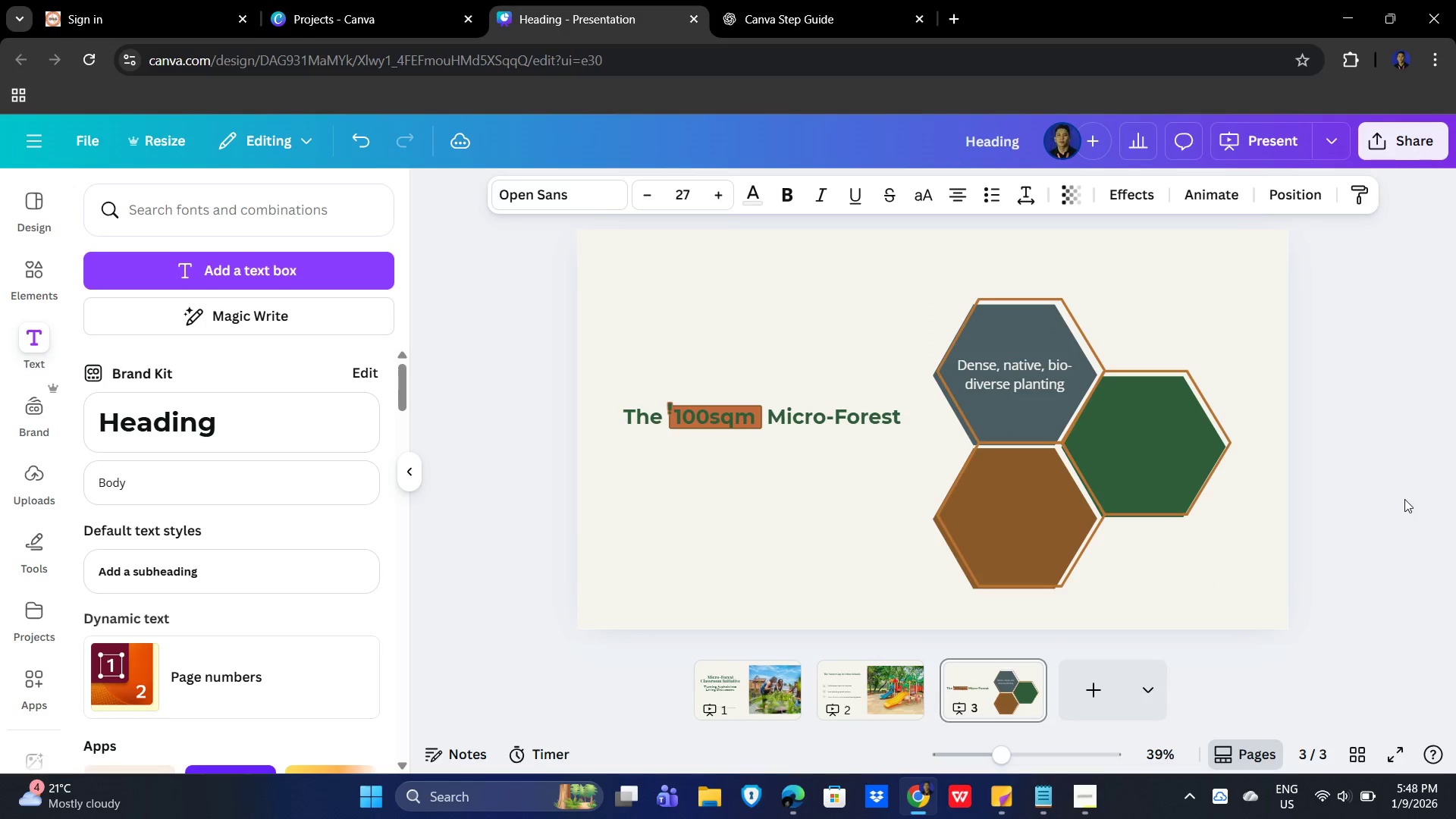 
key(ArrowUp)
 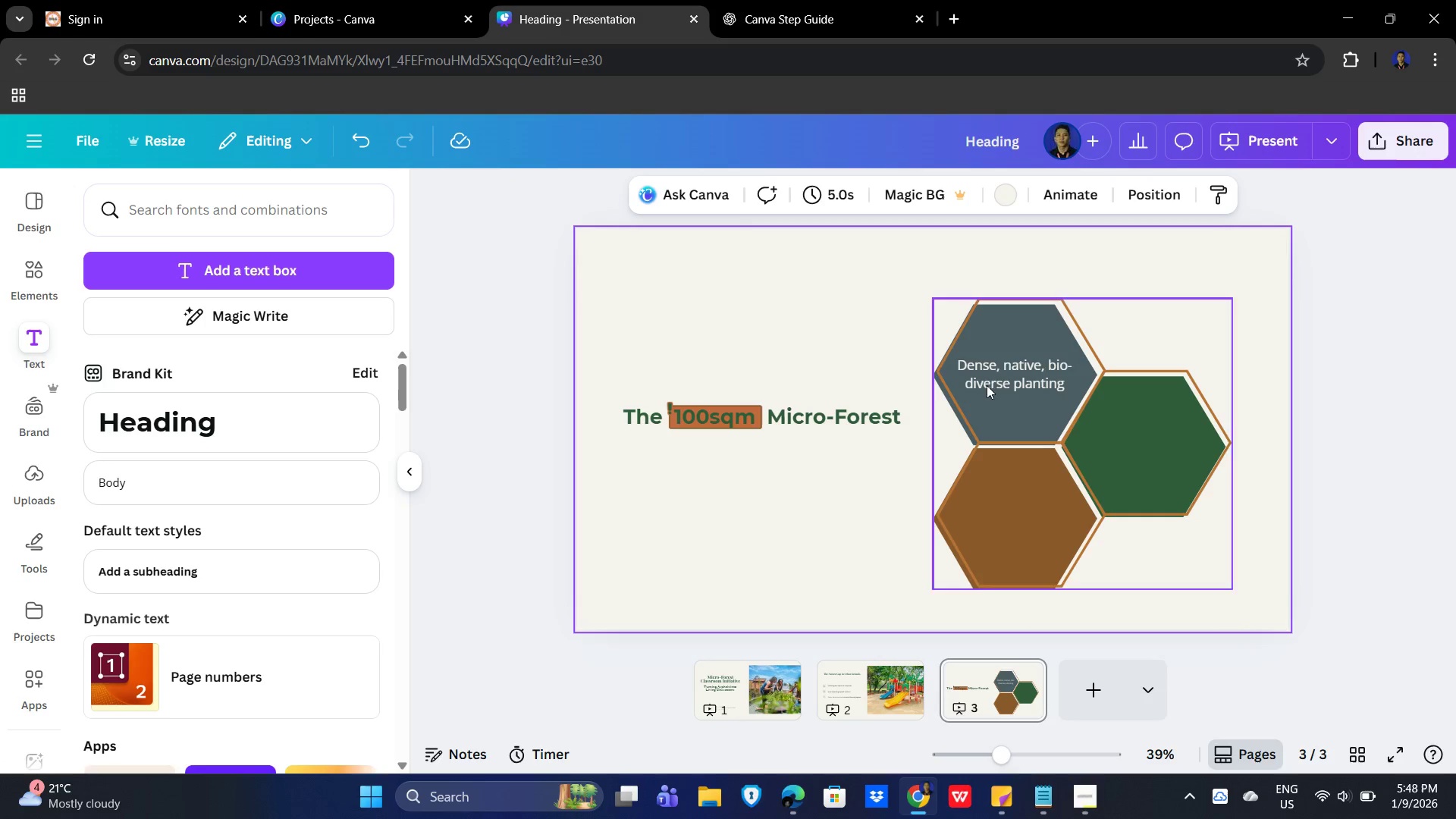 
left_click([1008, 373])
 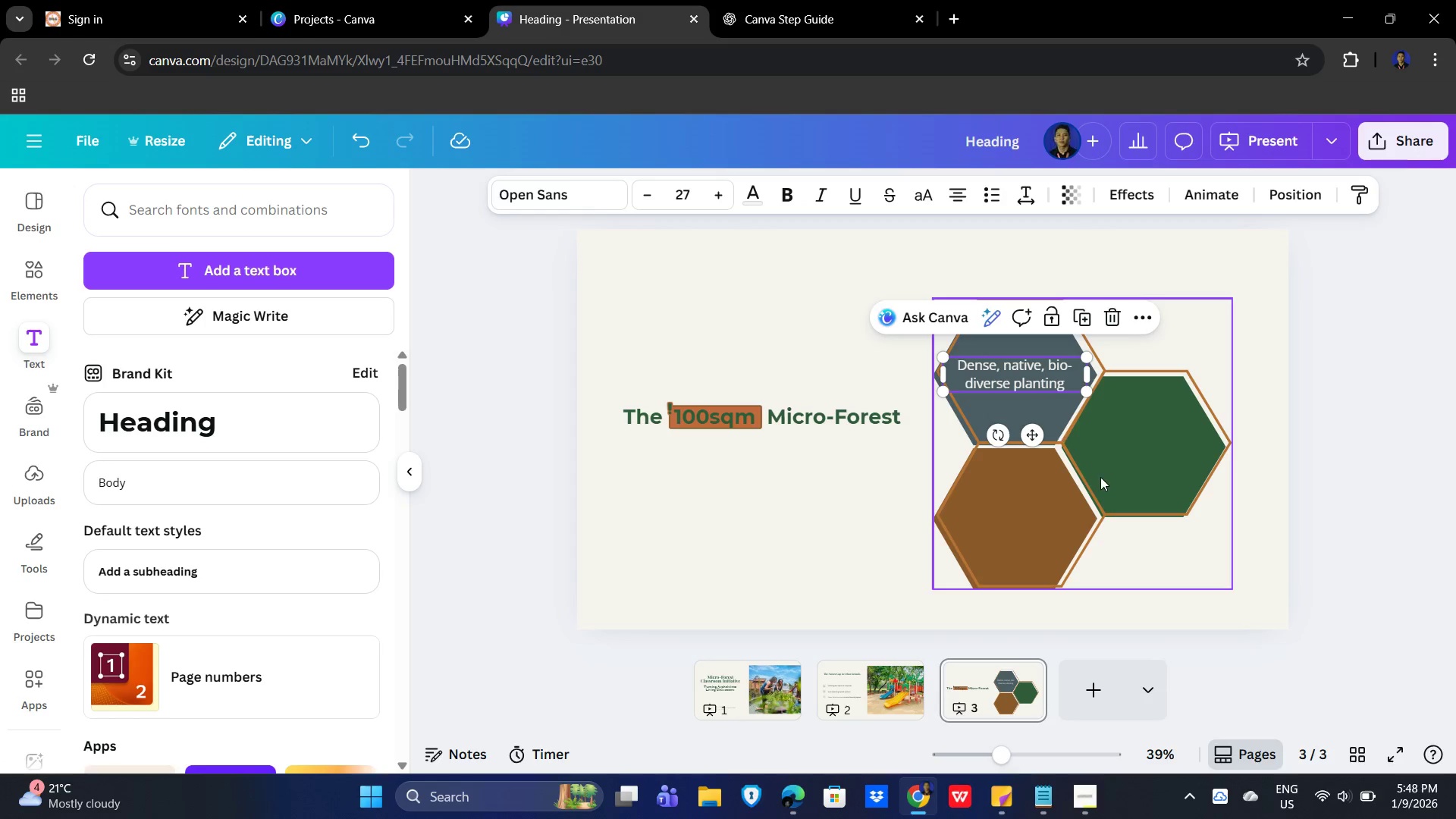 
key(Control+C)
 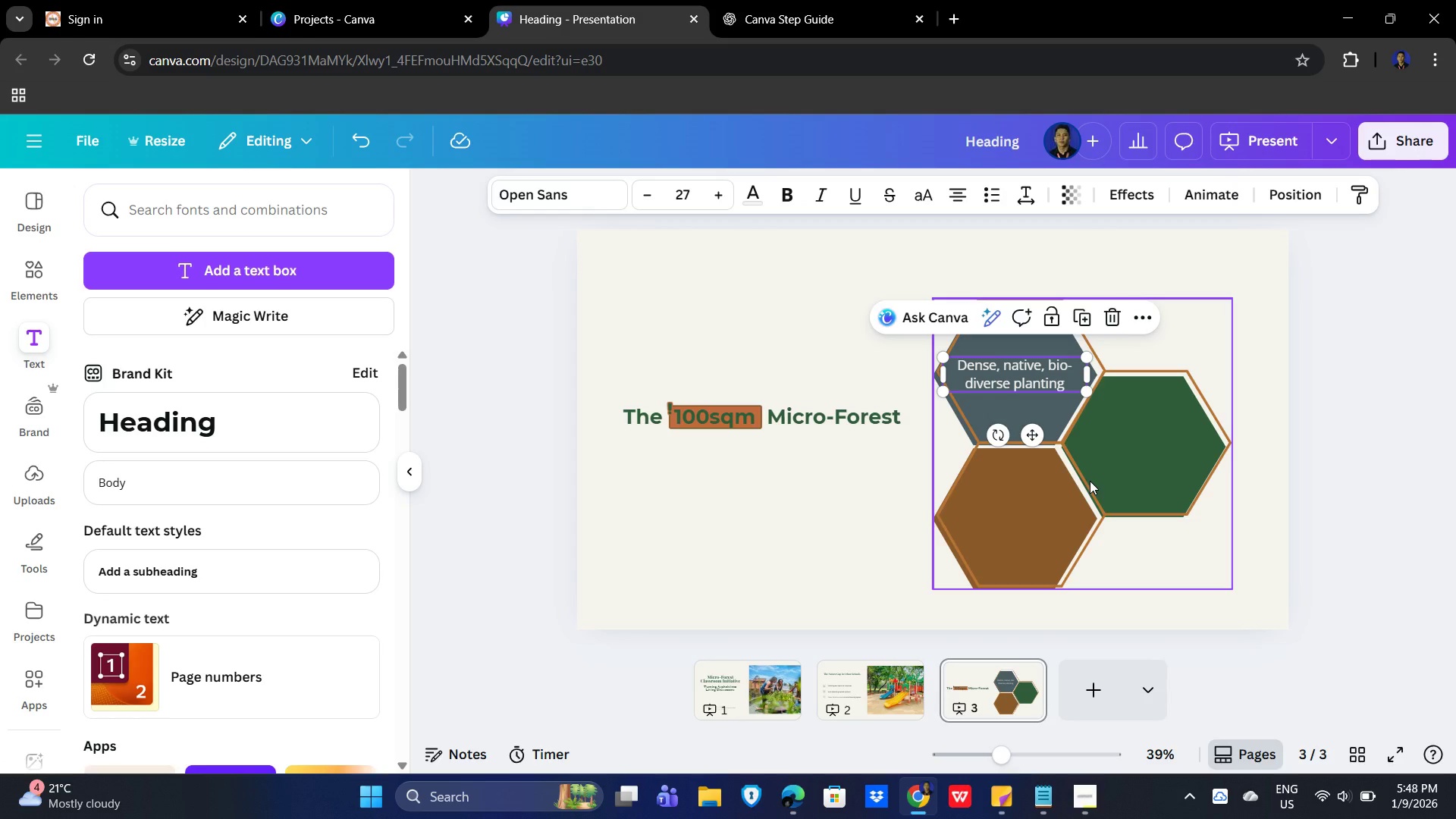 
key(Control+V)
 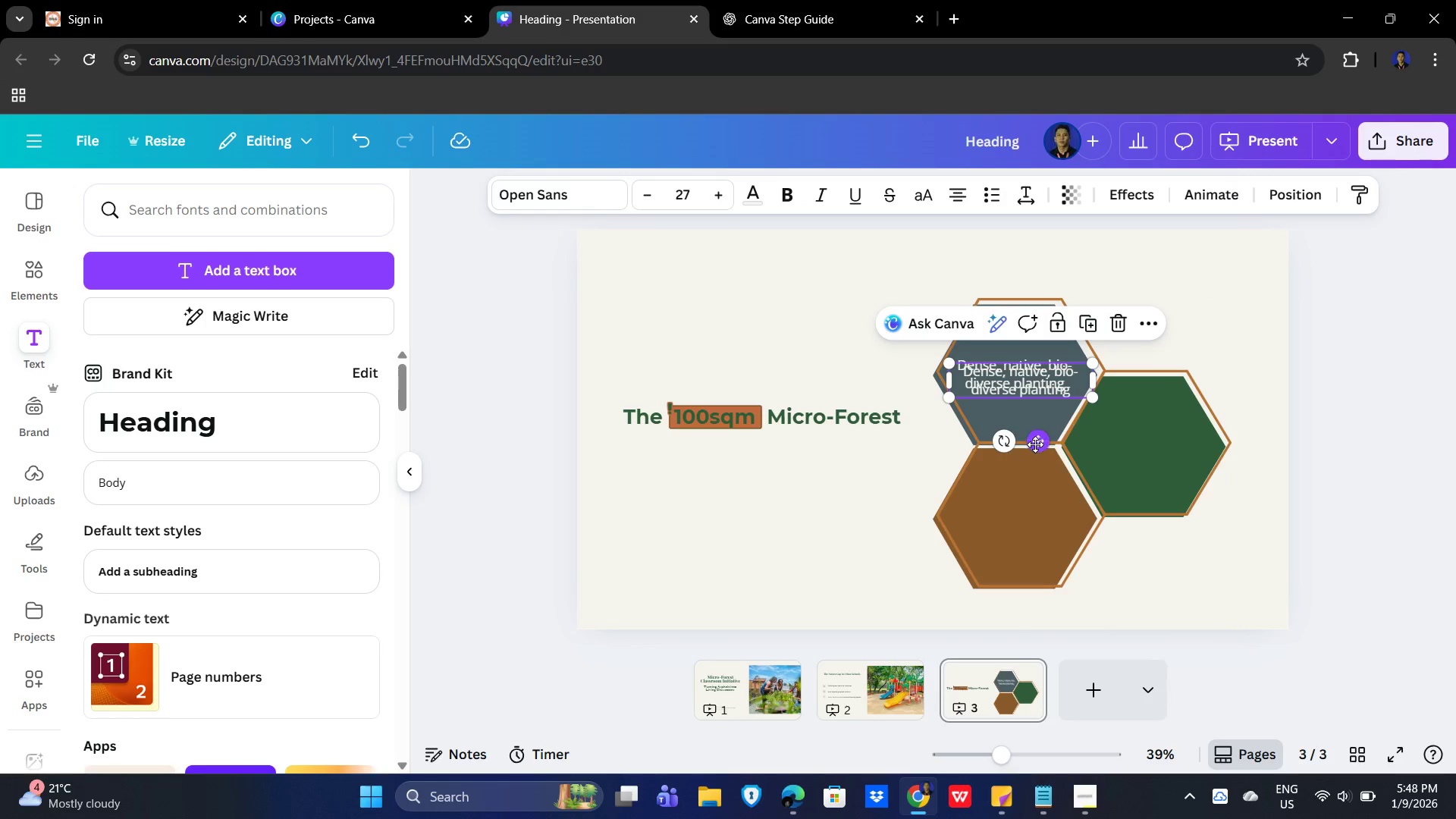 
left_click_drag(start_coordinate=[1036, 444], to_coordinate=[1159, 507])
 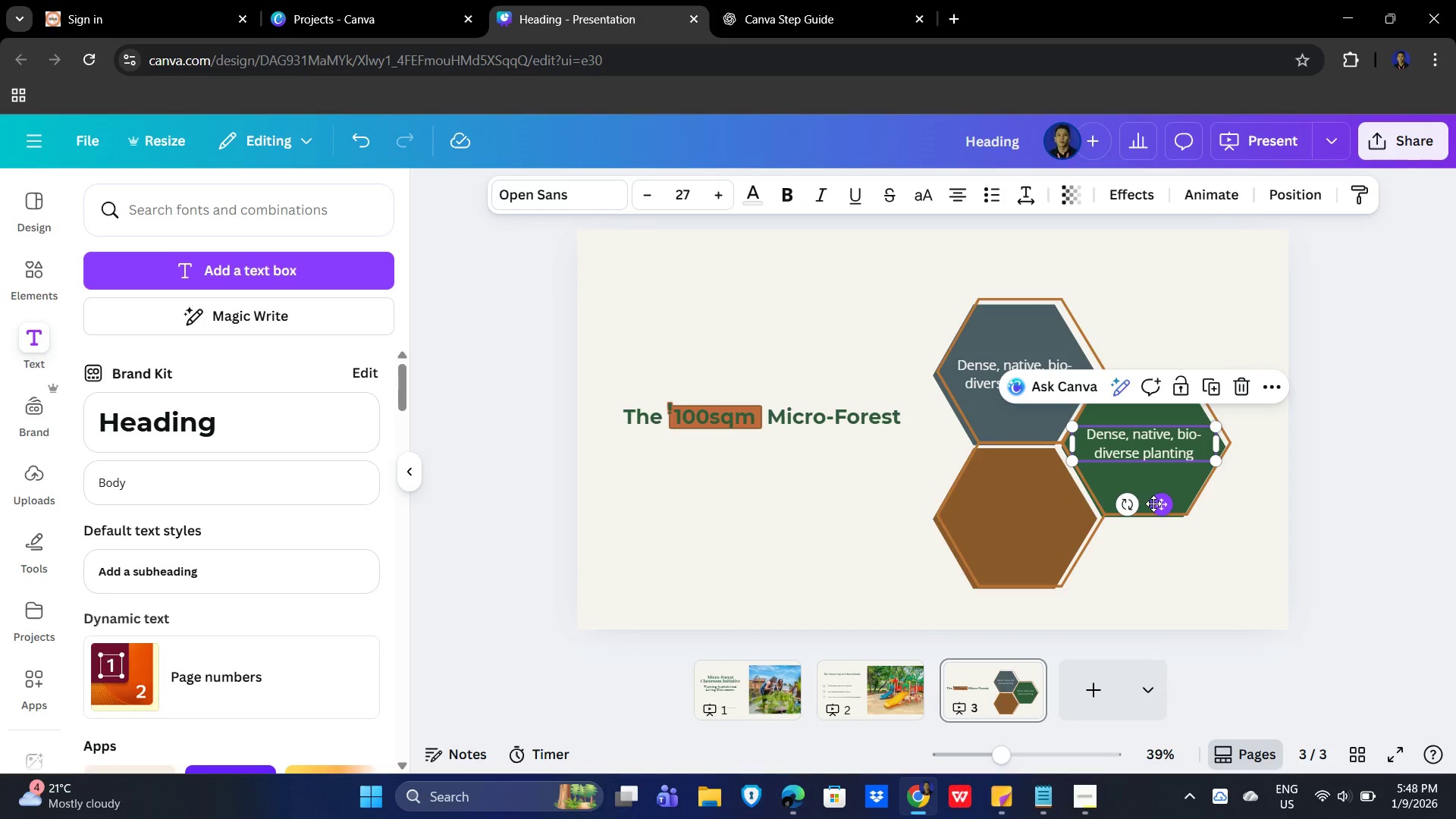 
key(Control+C)
 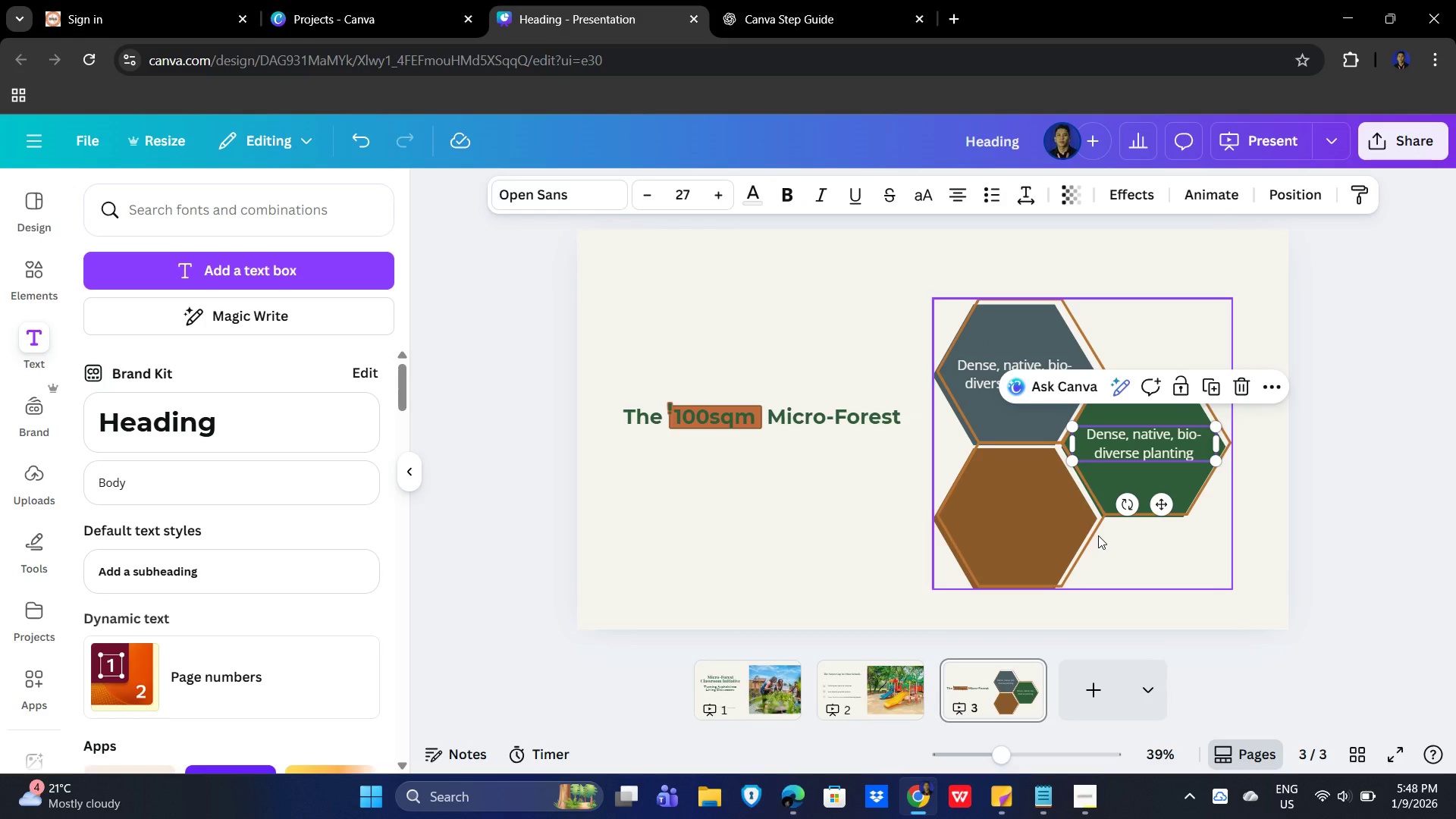 
key(Control+V)
 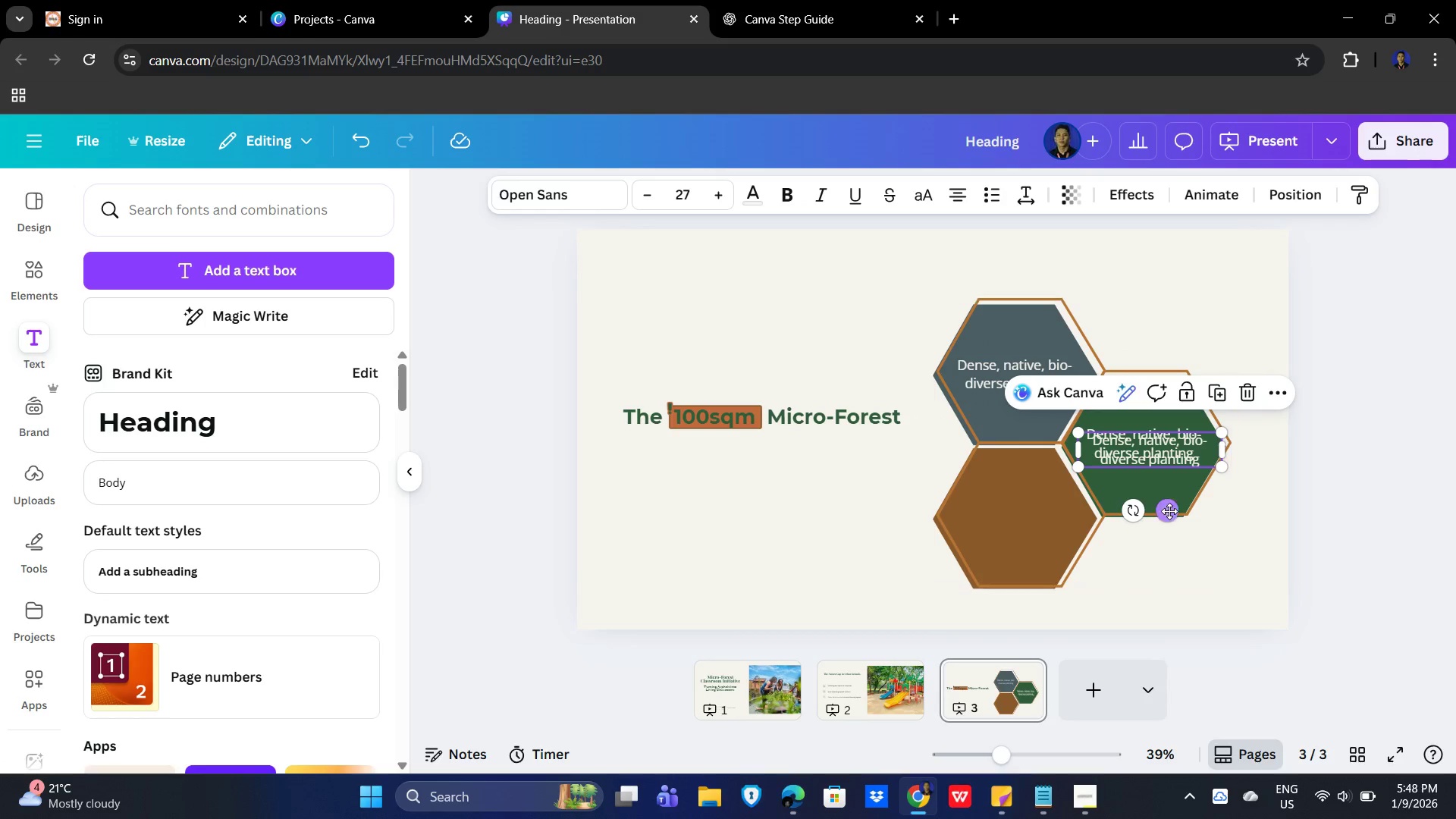 
left_click_drag(start_coordinate=[1170, 510], to_coordinate=[1039, 580])
 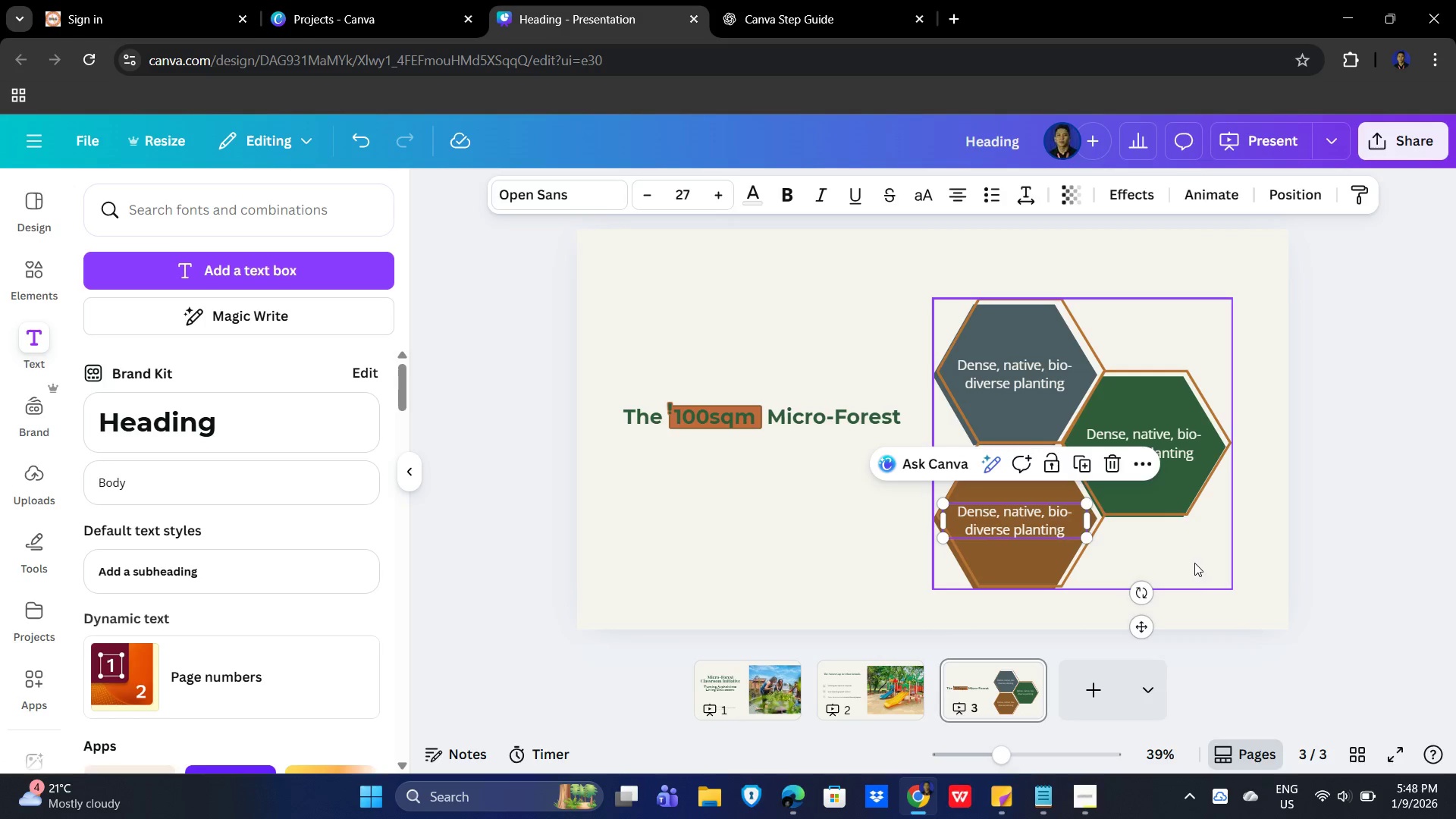 
left_click([1194, 563])
 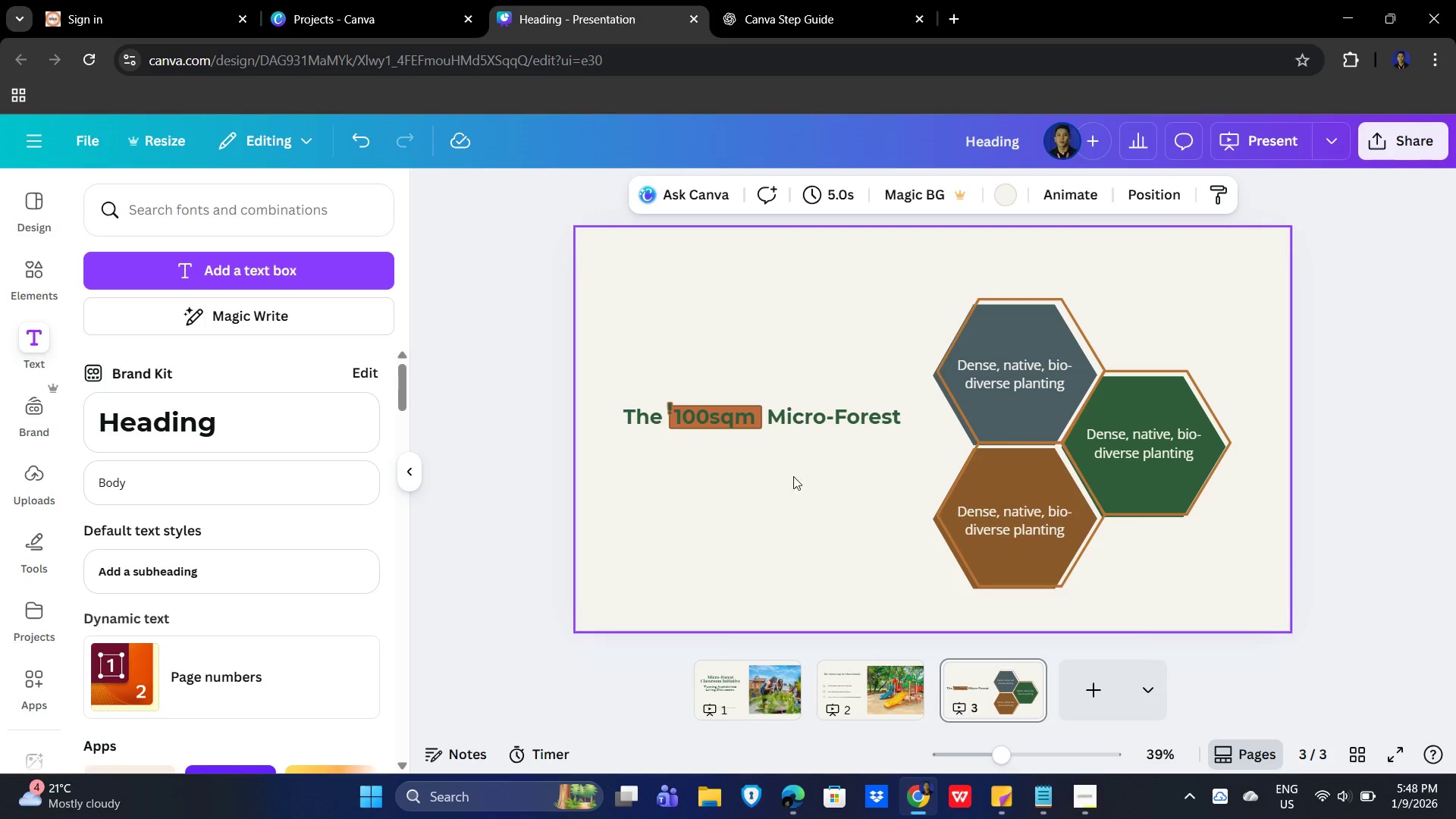 
left_click([791, 425])
 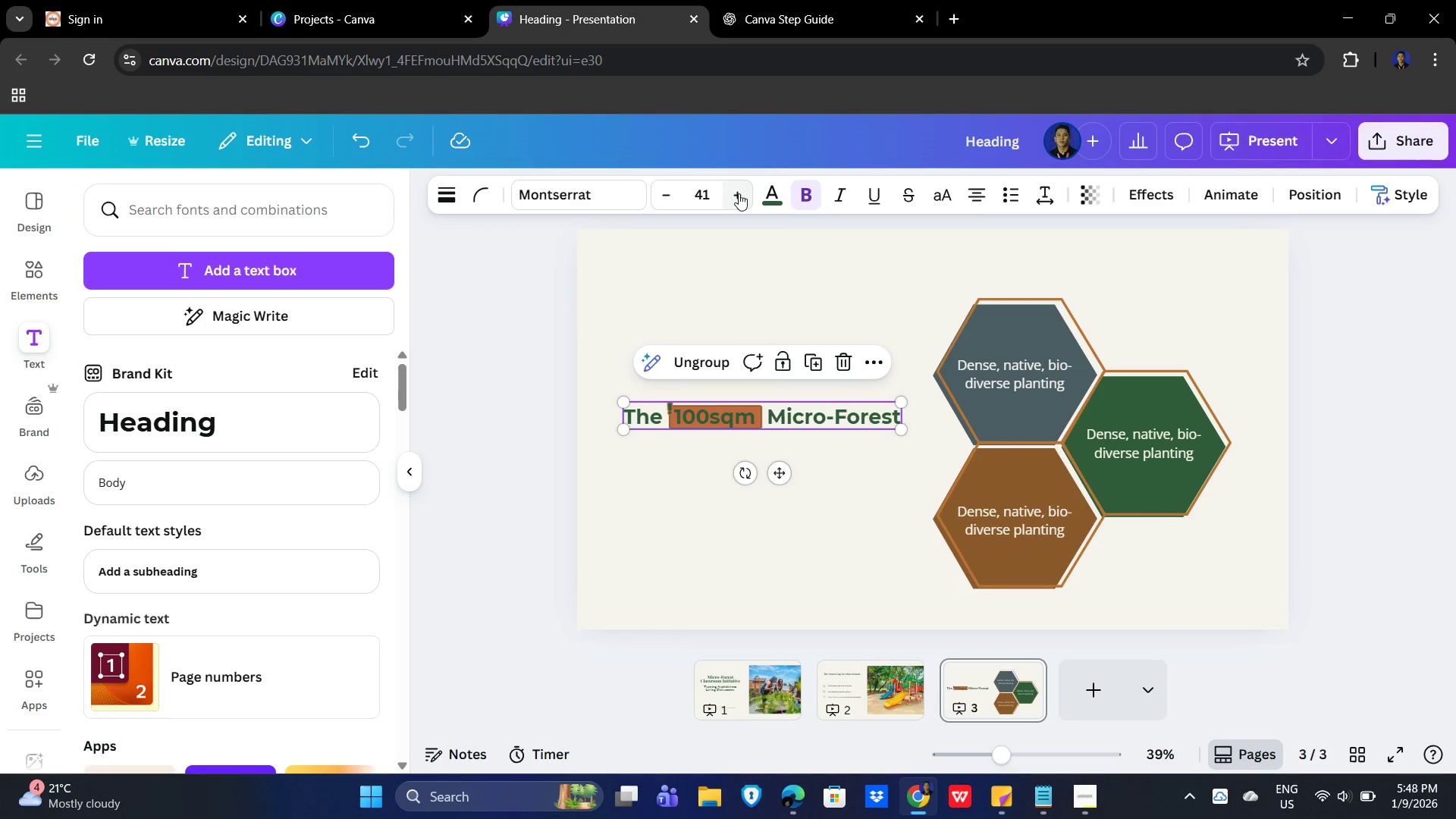 
double_click([738, 193])
 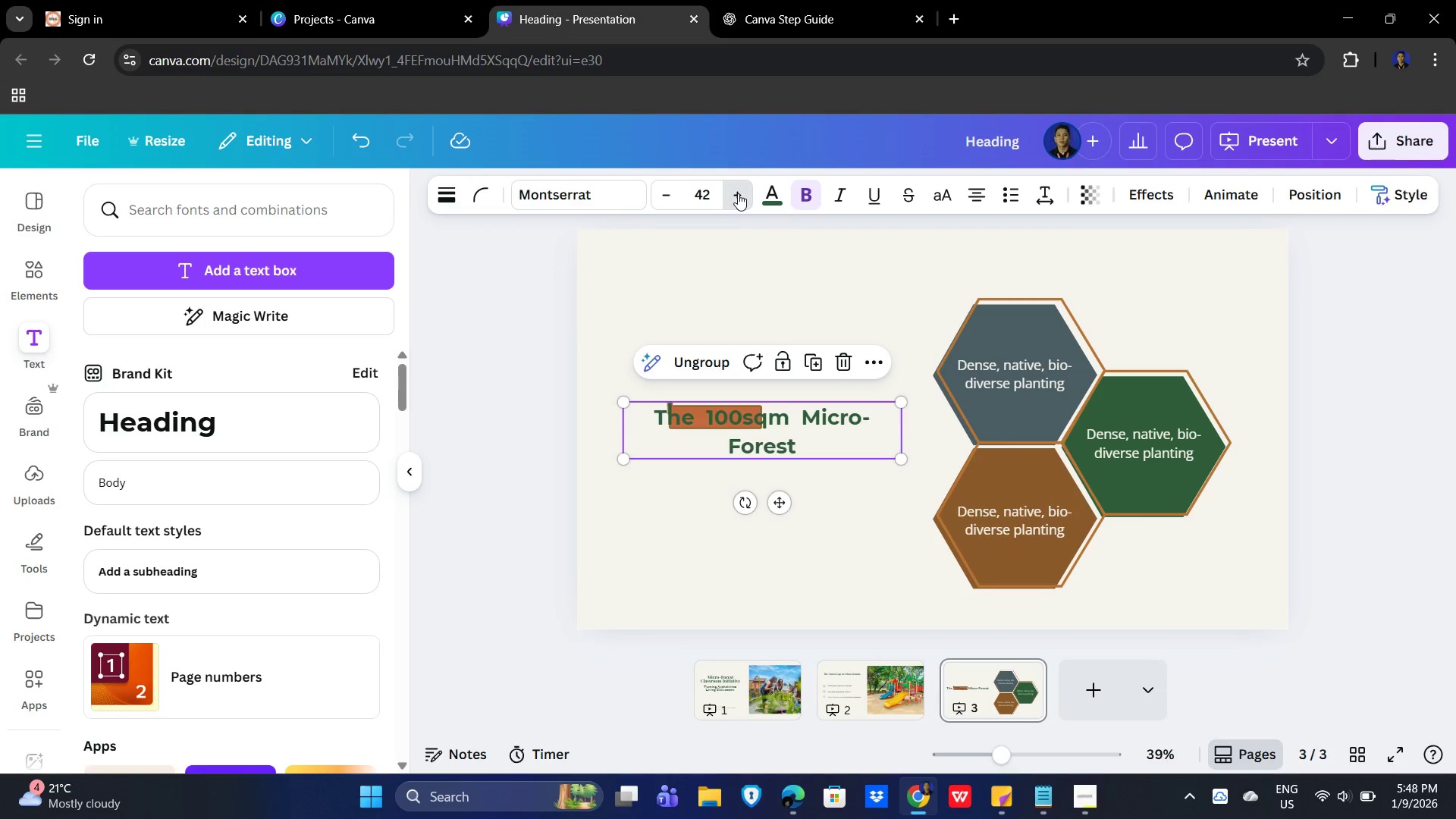 
triple_click([738, 193])
 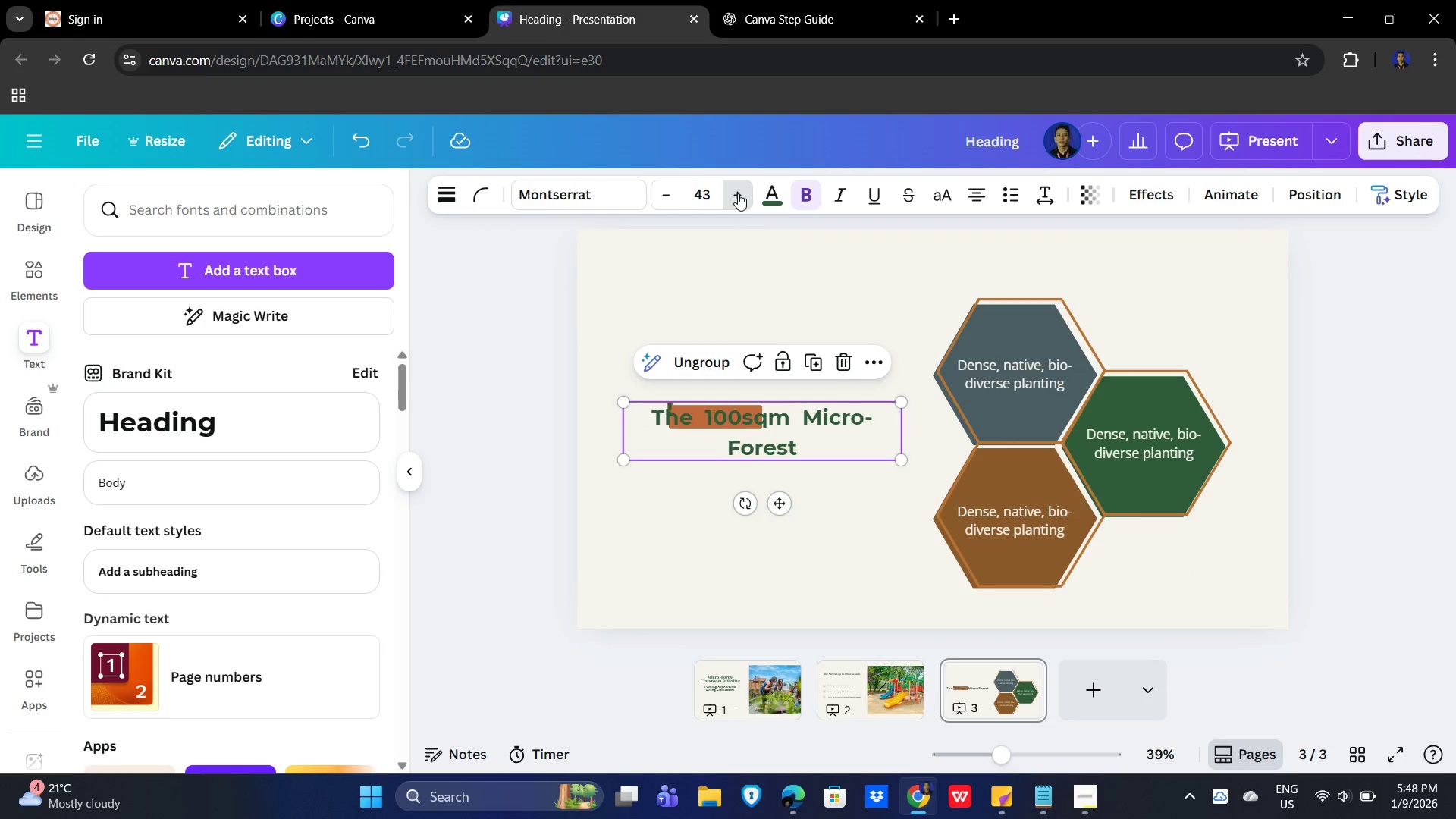 
triple_click([738, 193])
 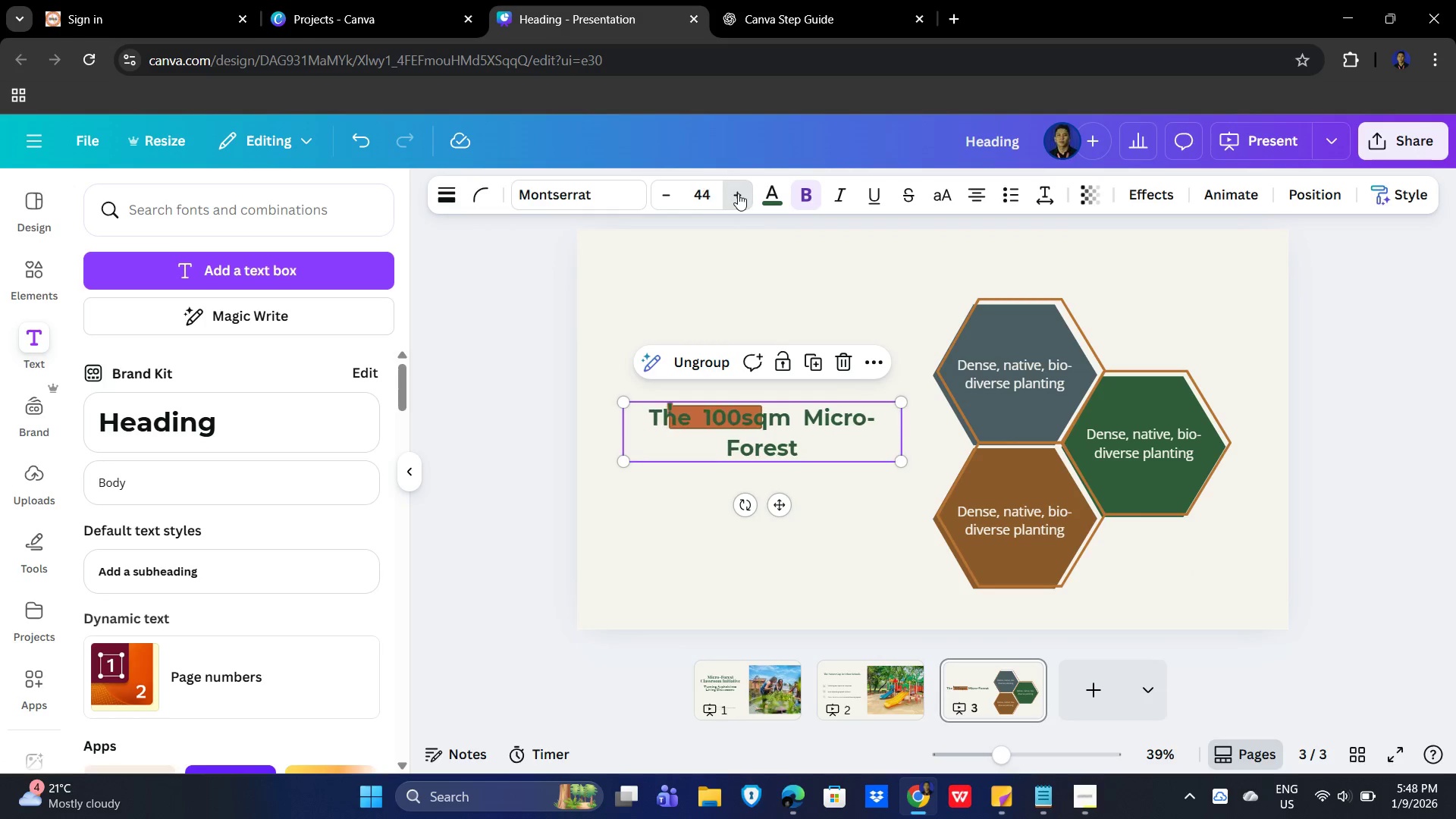 
triple_click([738, 193])
 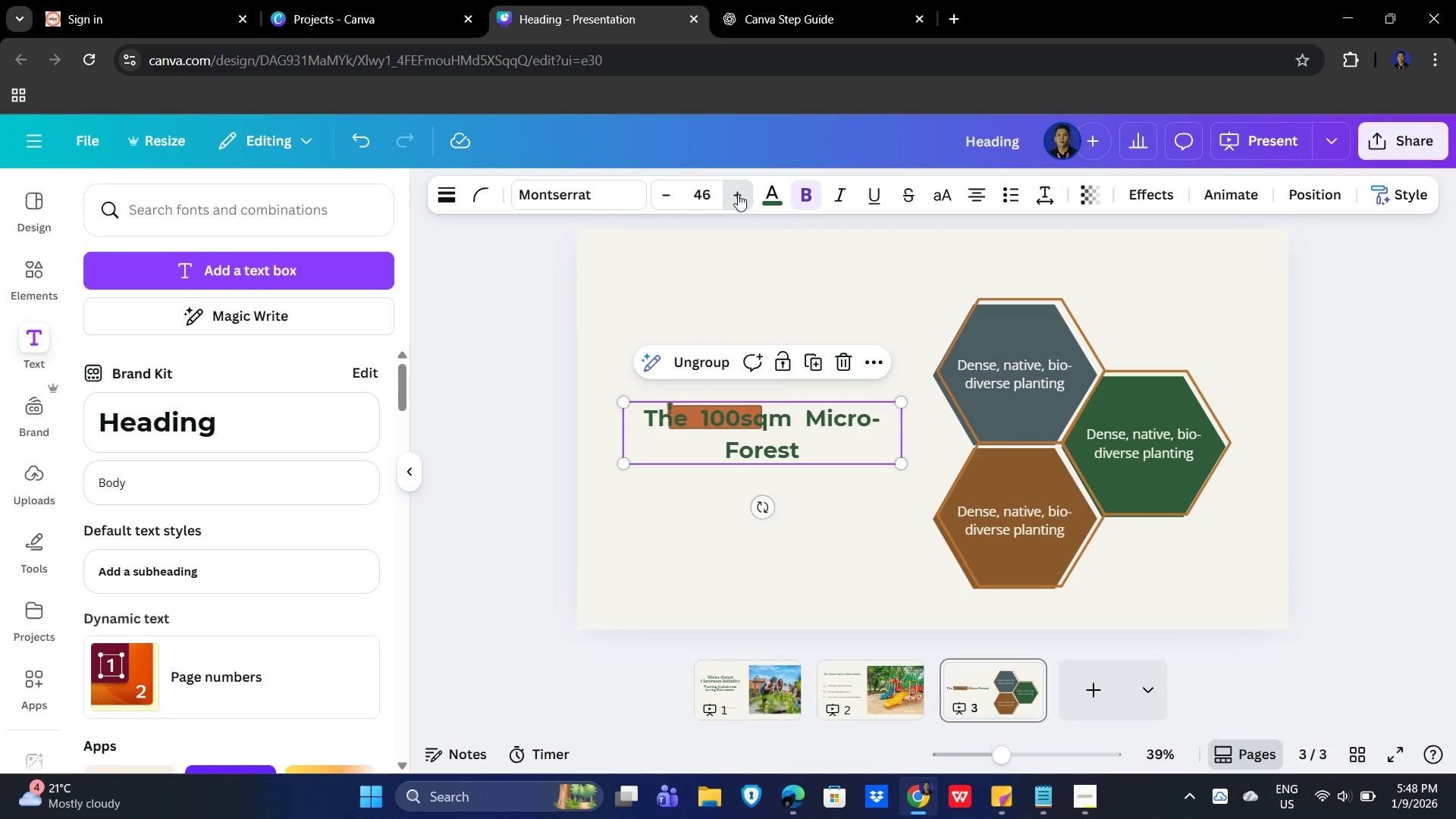 
triple_click([738, 194])
 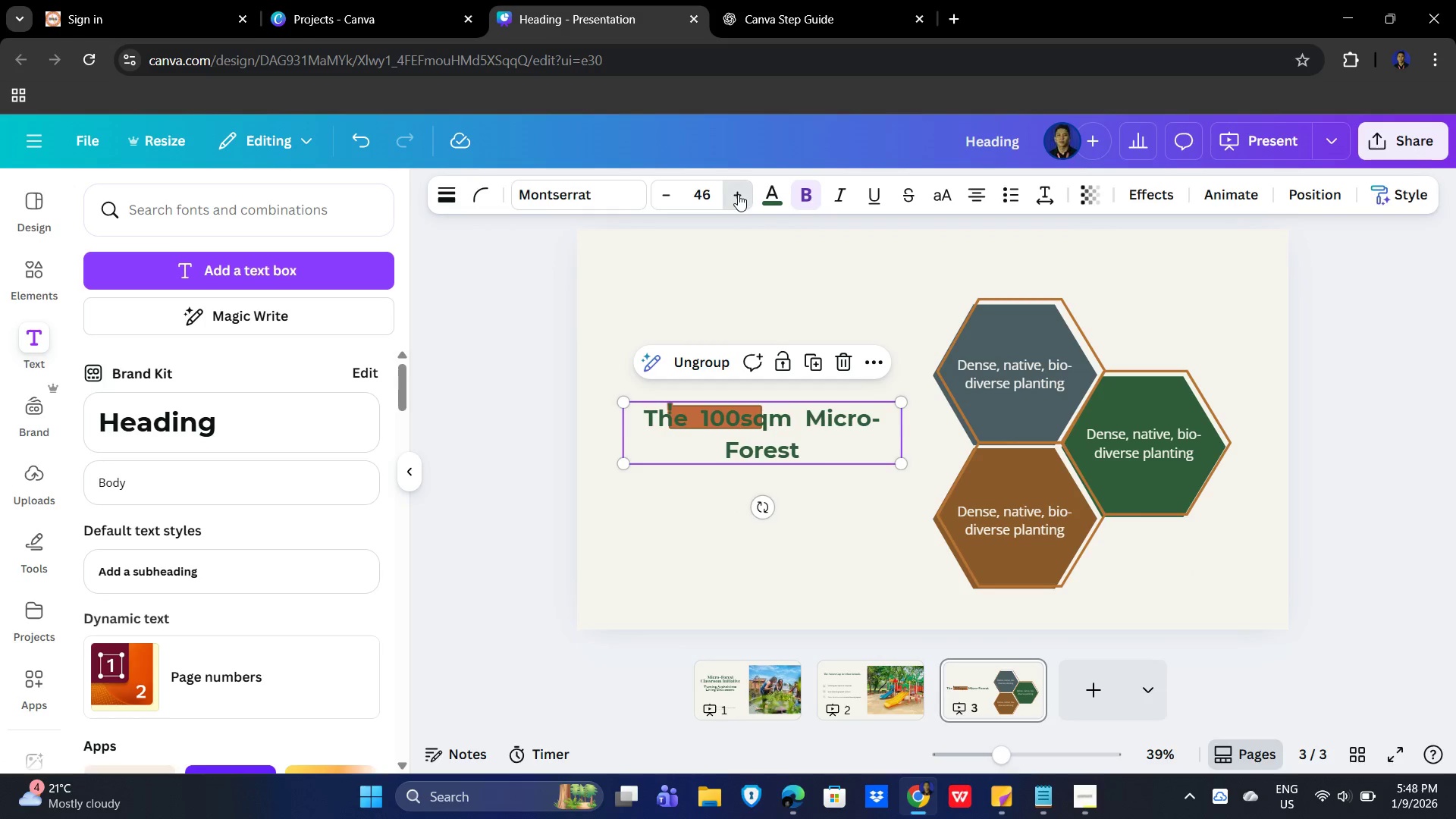 
triple_click([738, 194])
 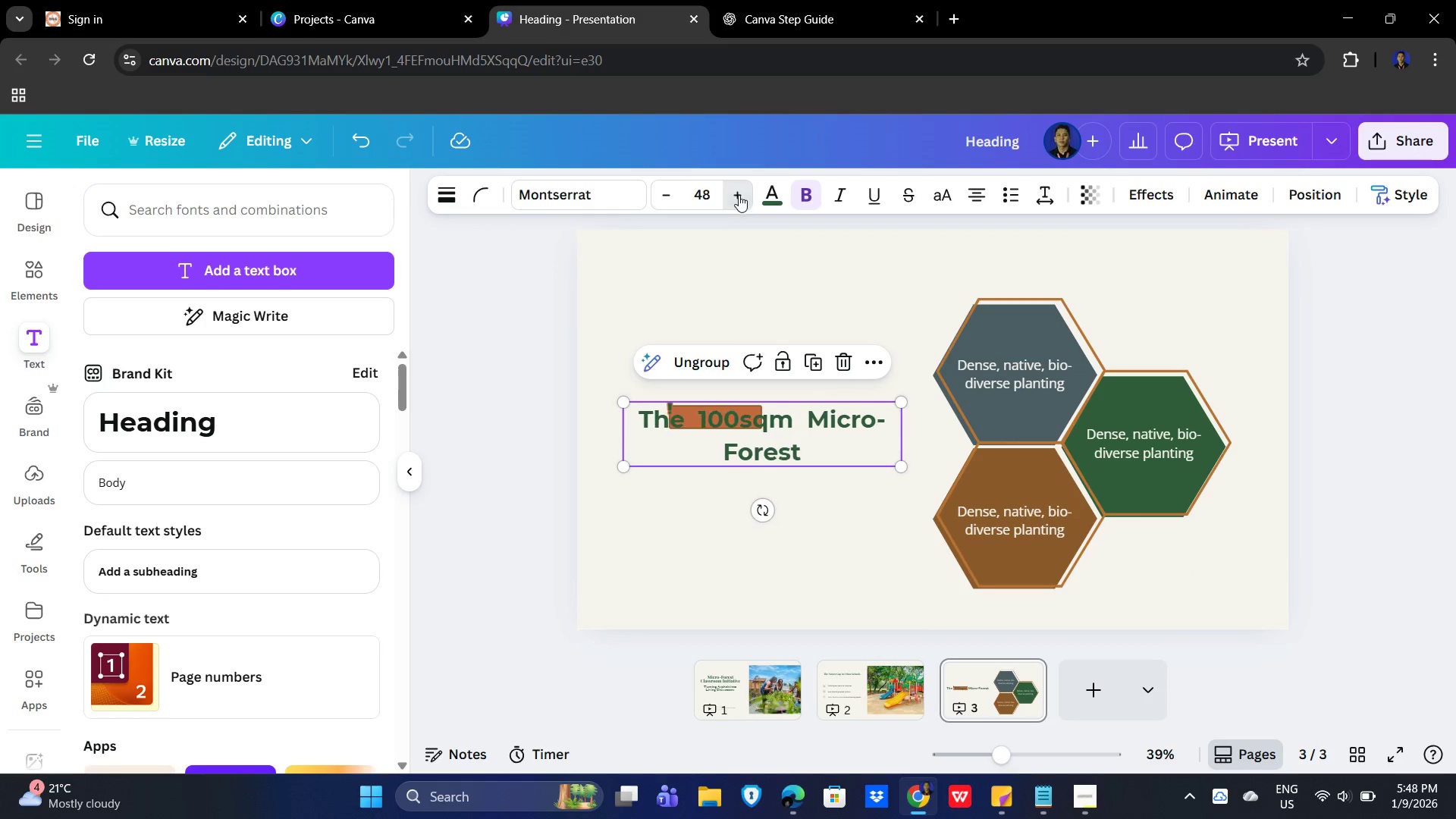 
triple_click([739, 196])
 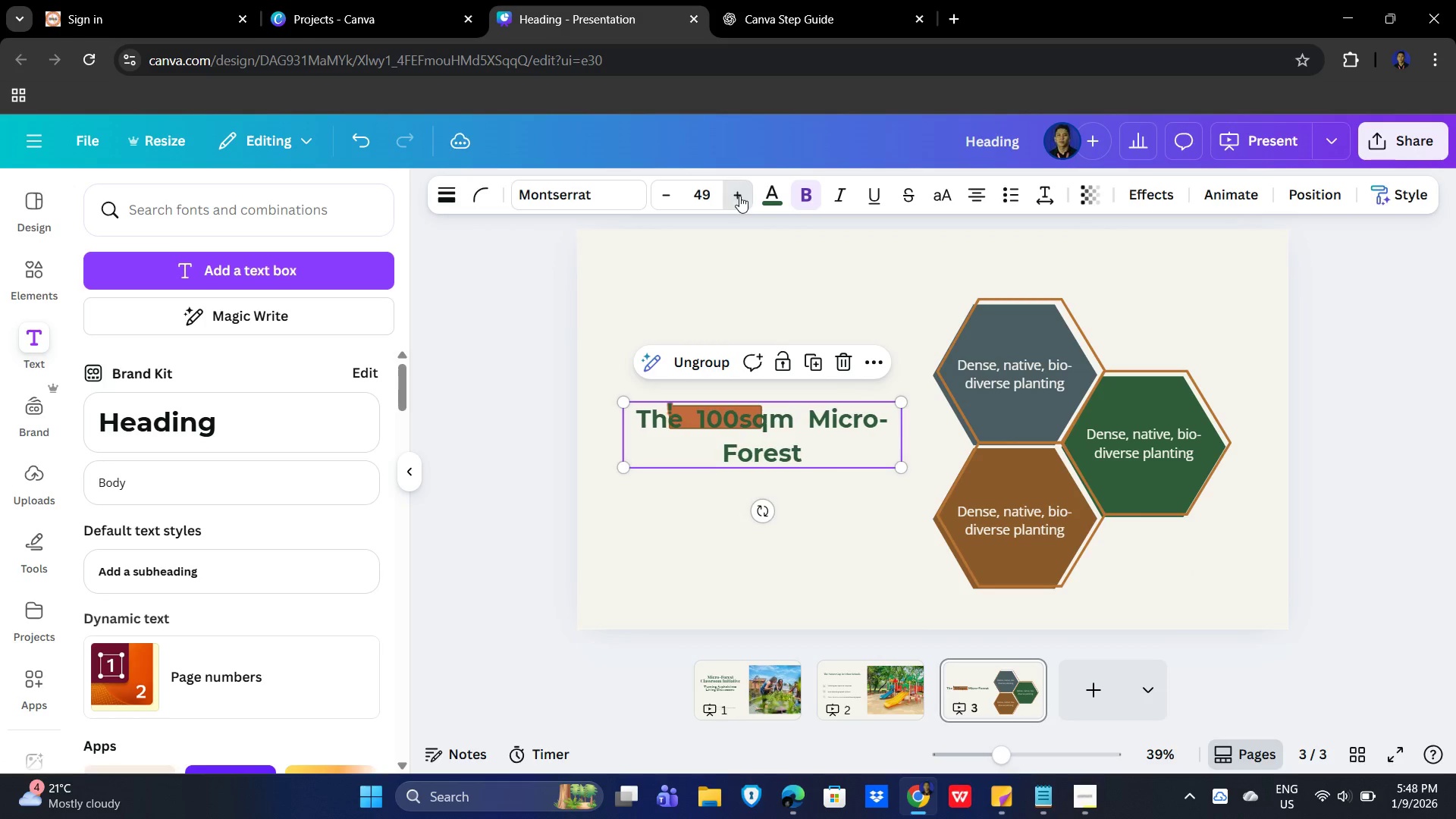 
triple_click([739, 196])
 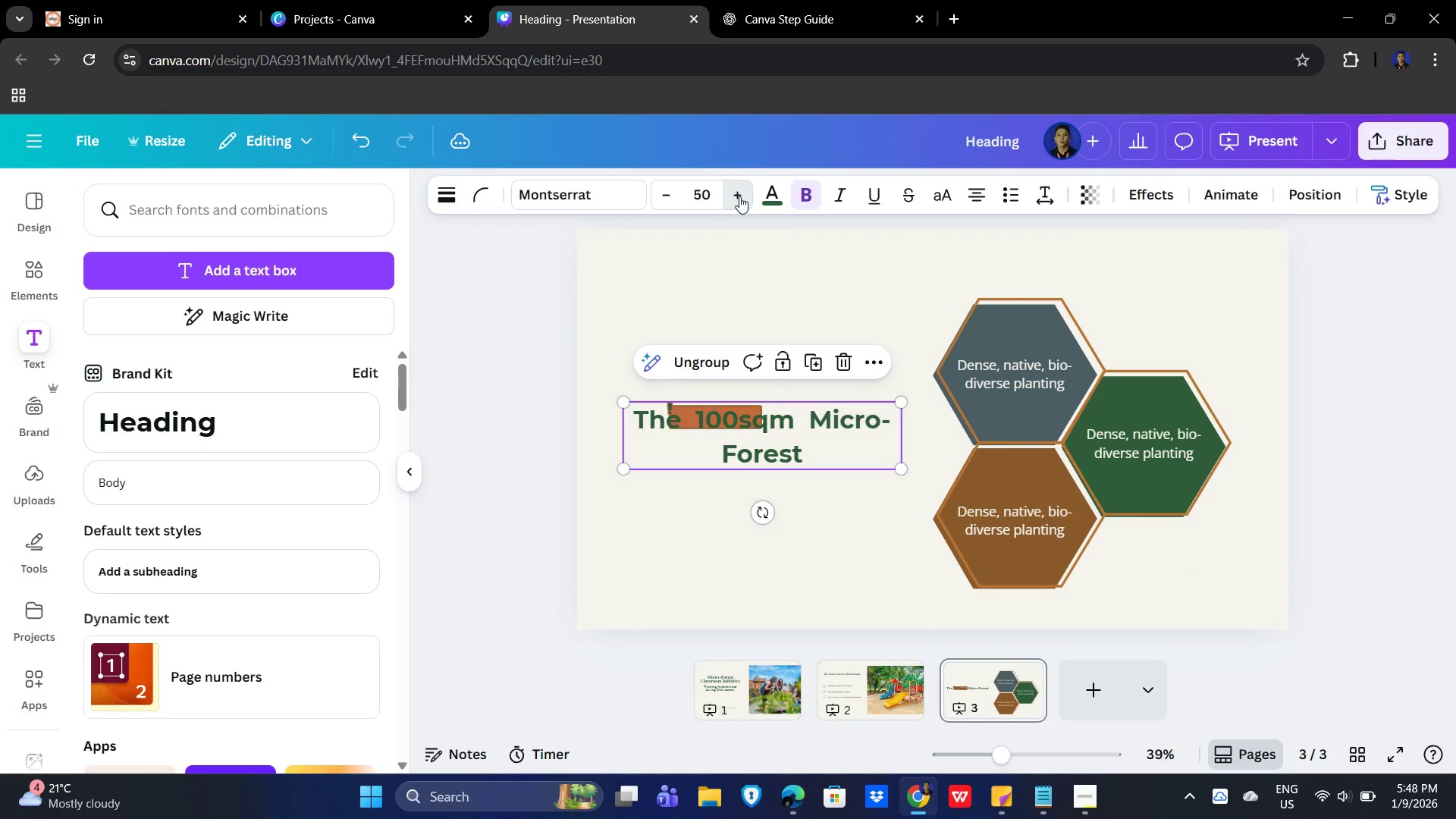 
triple_click([739, 196])
 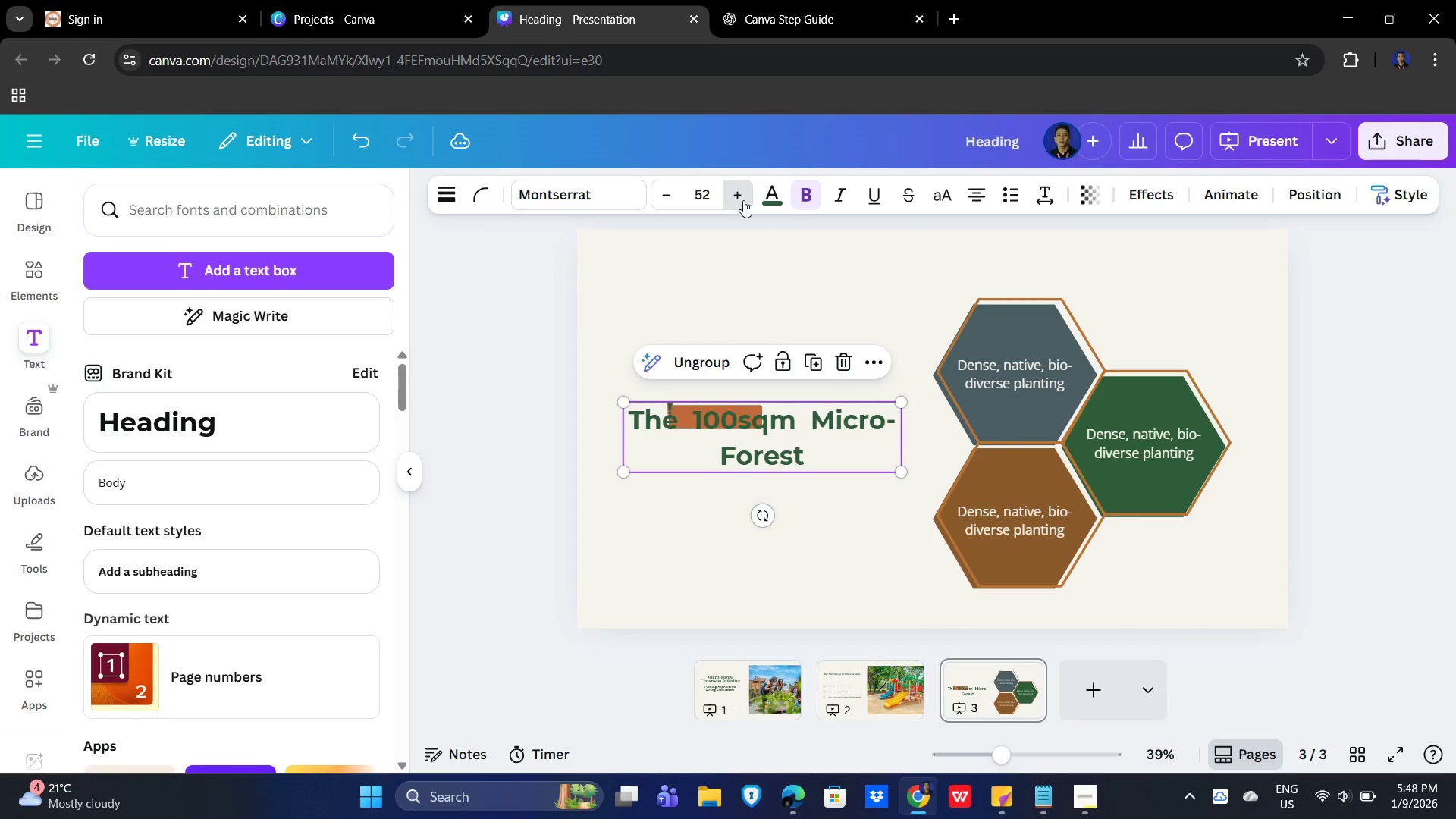 
triple_click([743, 200])
 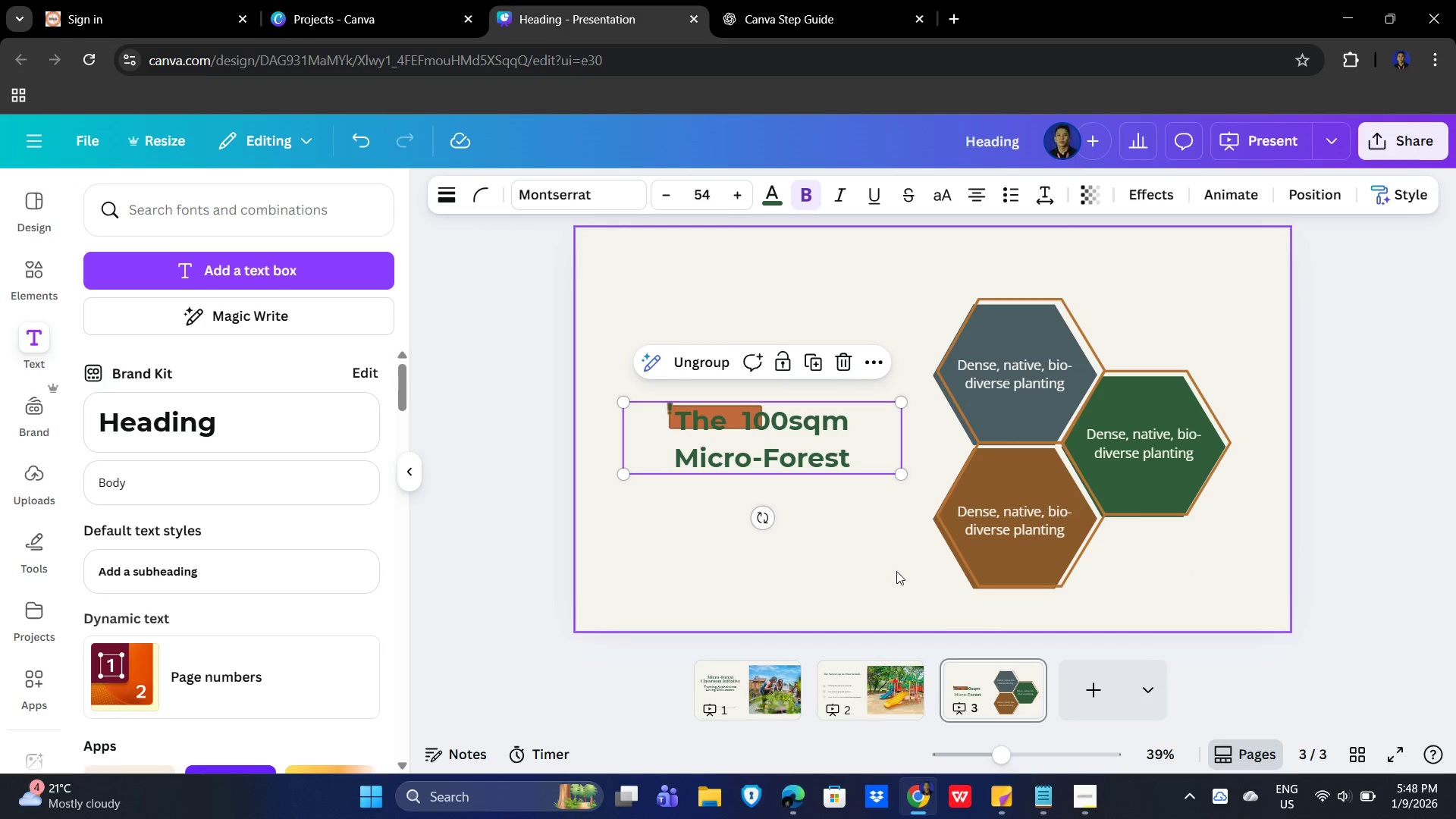 
left_click_drag(start_coordinate=[825, 460], to_coordinate=[788, 447])
 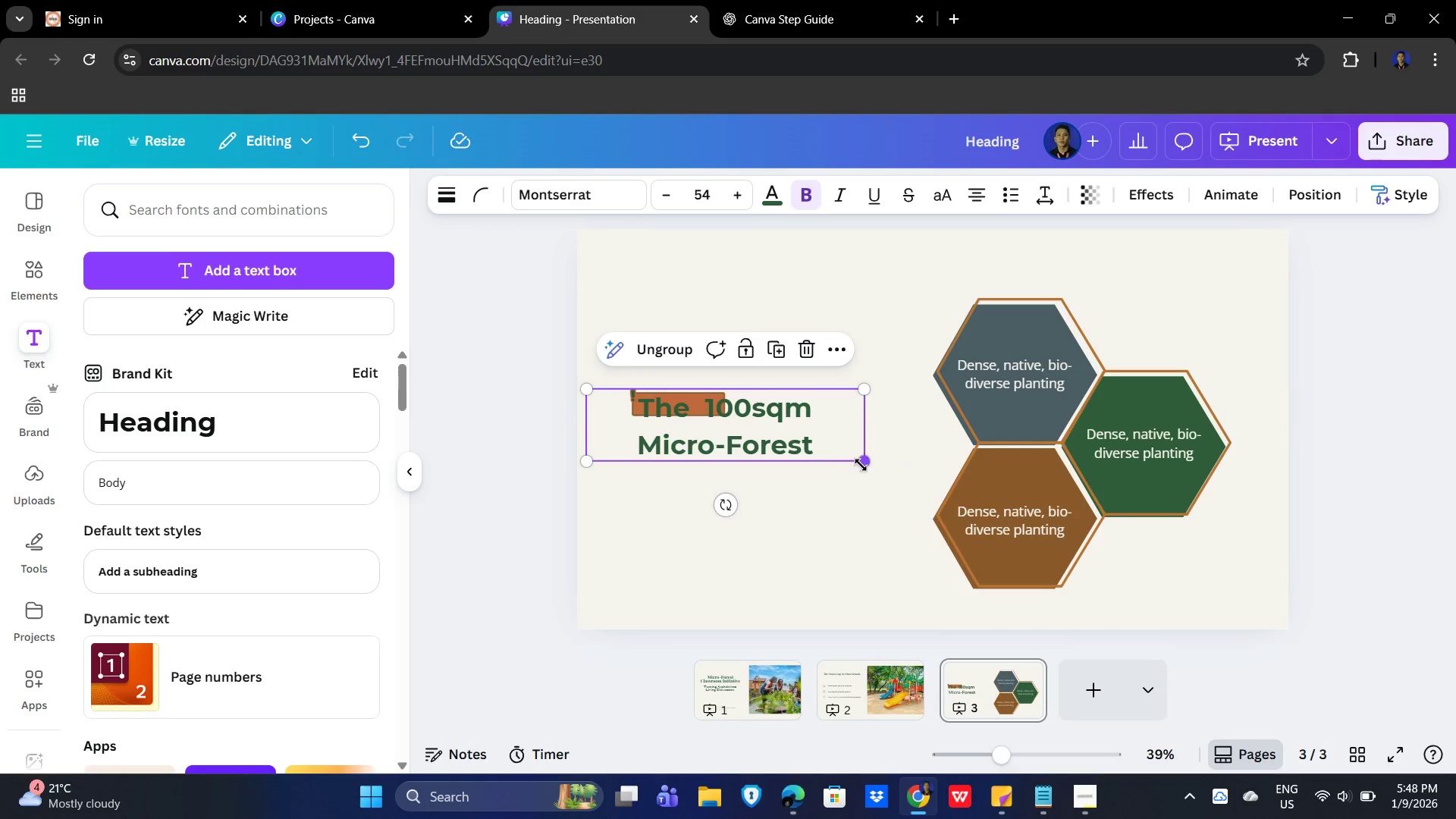 
left_click_drag(start_coordinate=[862, 465], to_coordinate=[912, 478])
 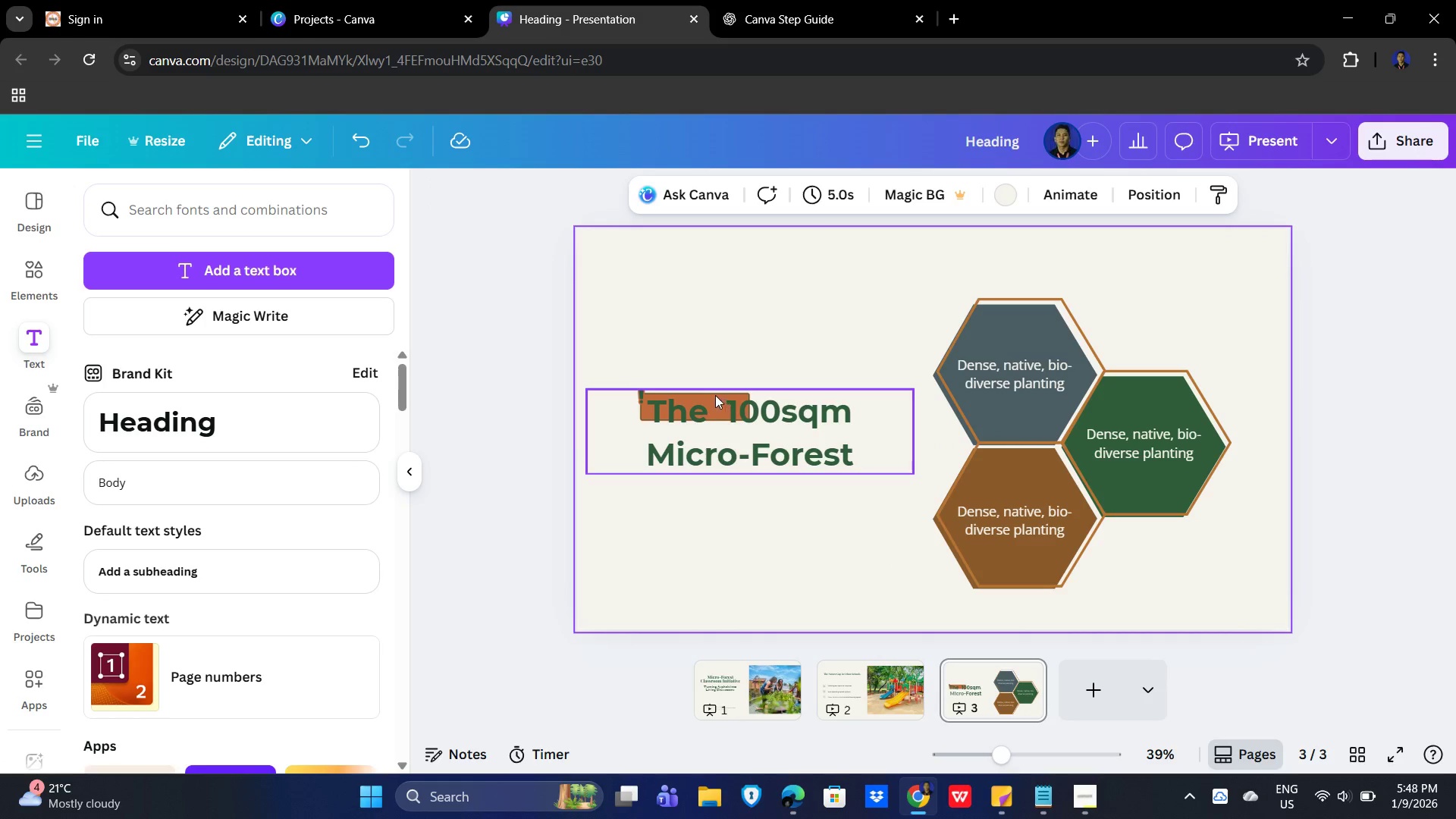 
left_click([777, 413])
 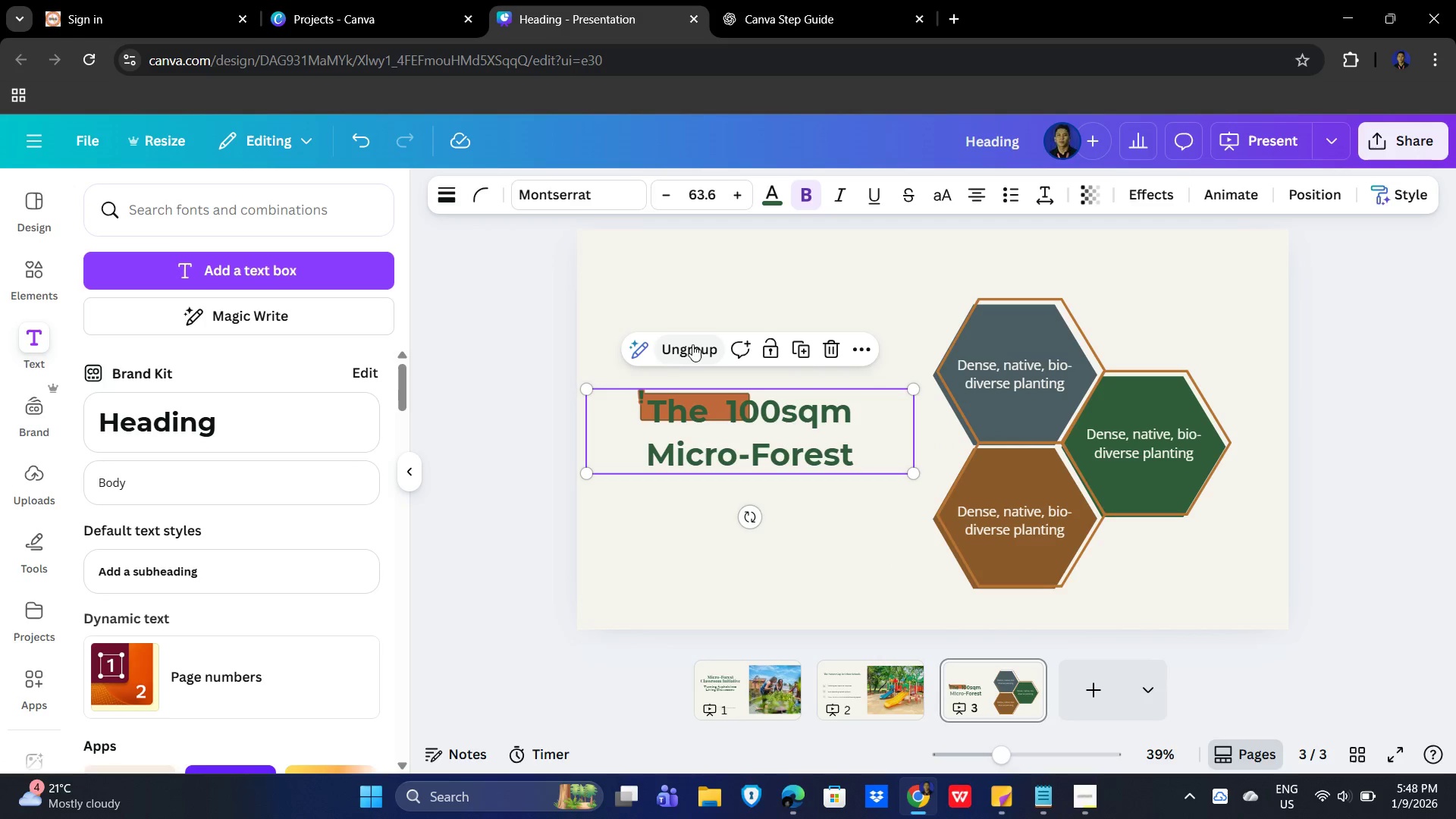 
left_click([679, 344])
 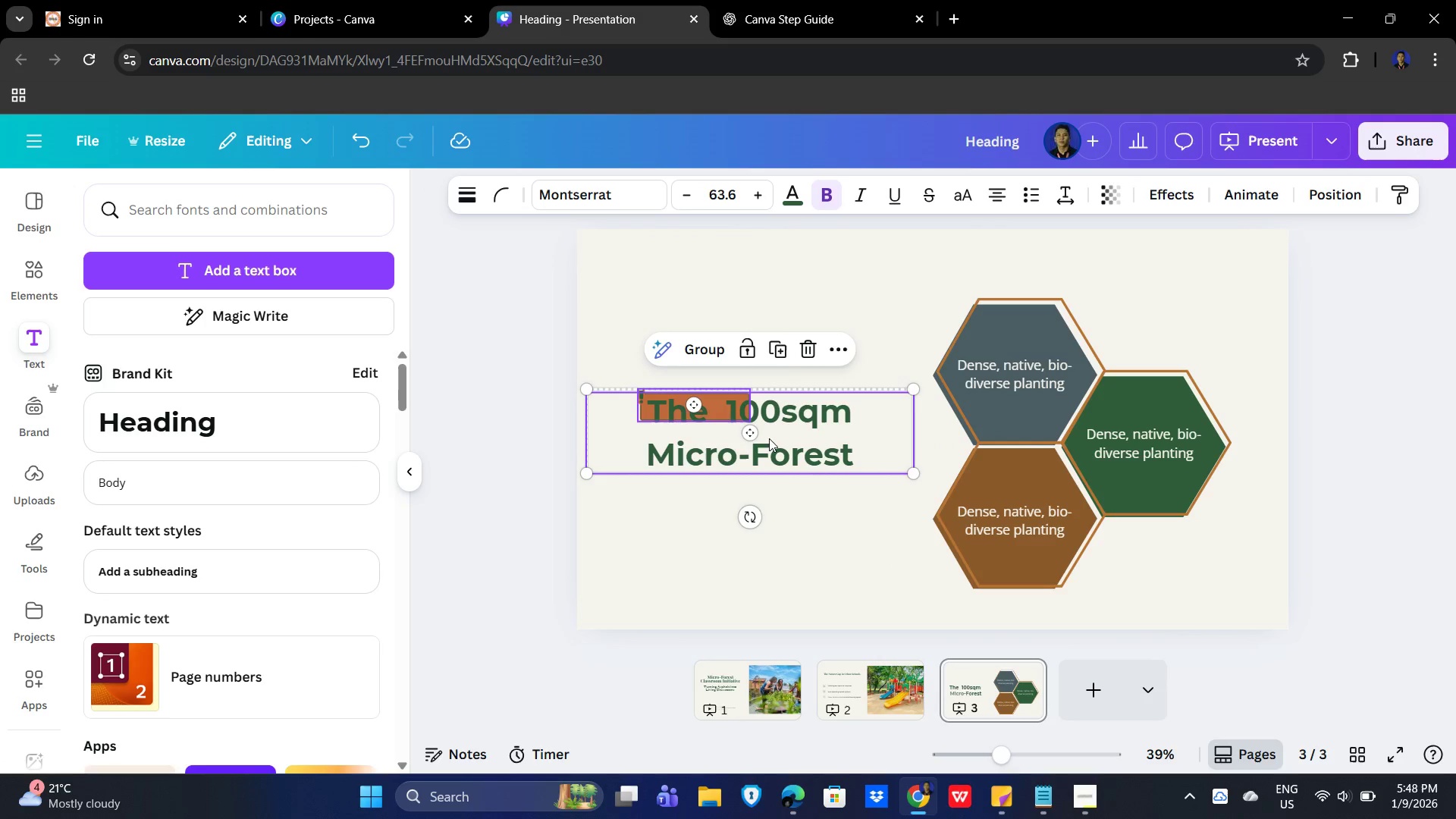 
left_click_drag(start_coordinate=[772, 438], to_coordinate=[771, 431])
 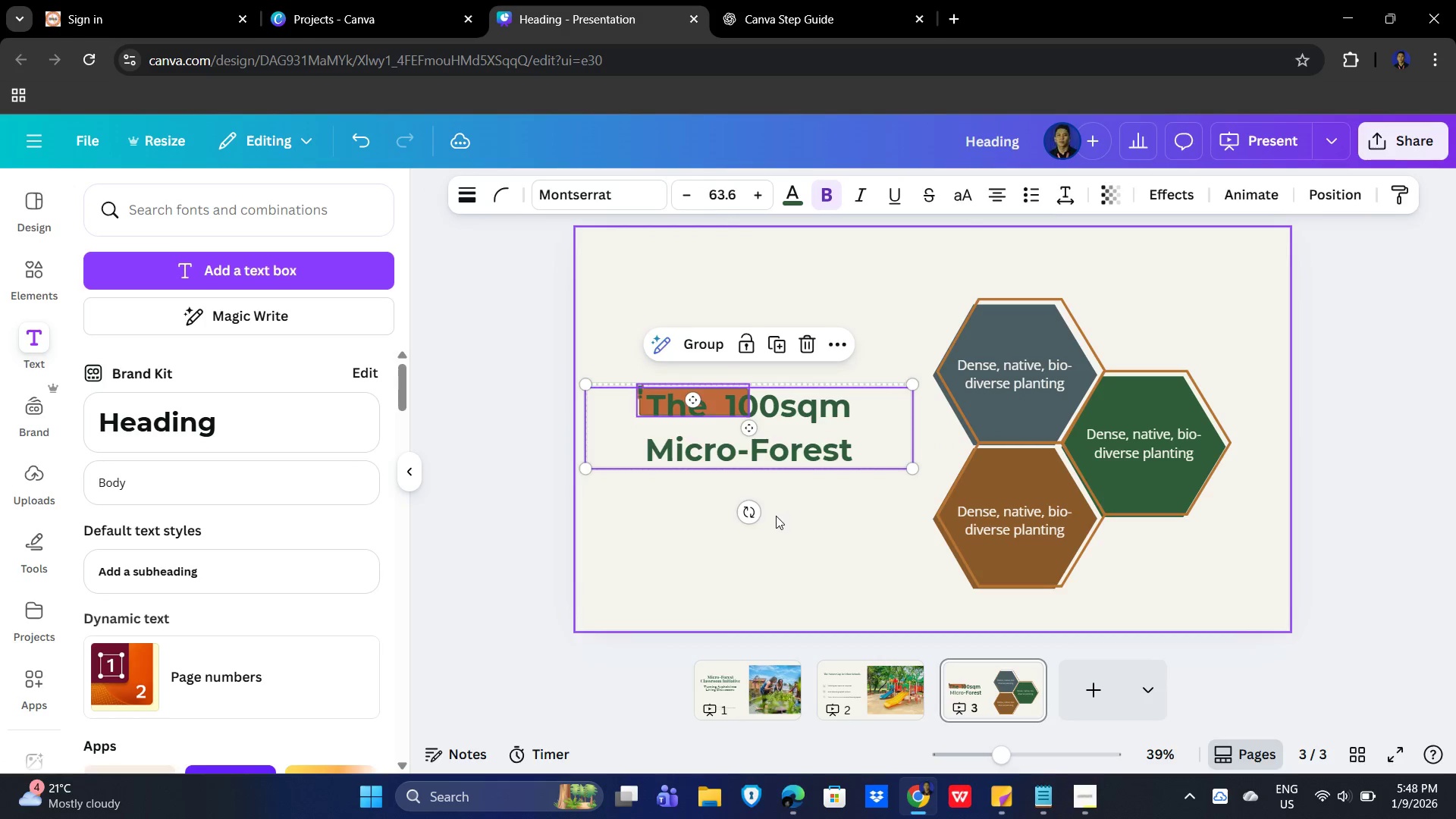 
left_click([776, 516])
 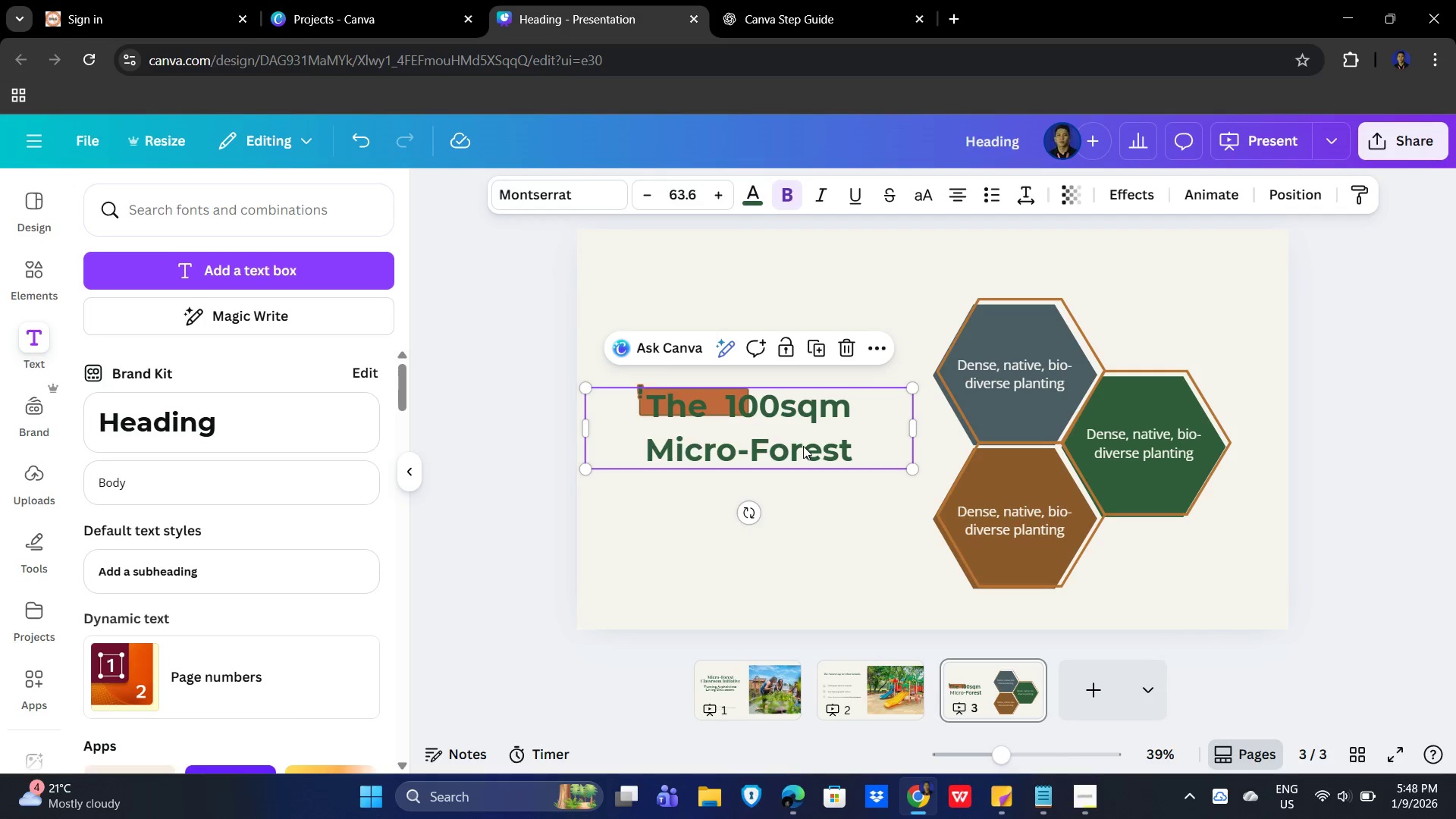 
left_click_drag(start_coordinate=[804, 442], to_coordinate=[802, 463])
 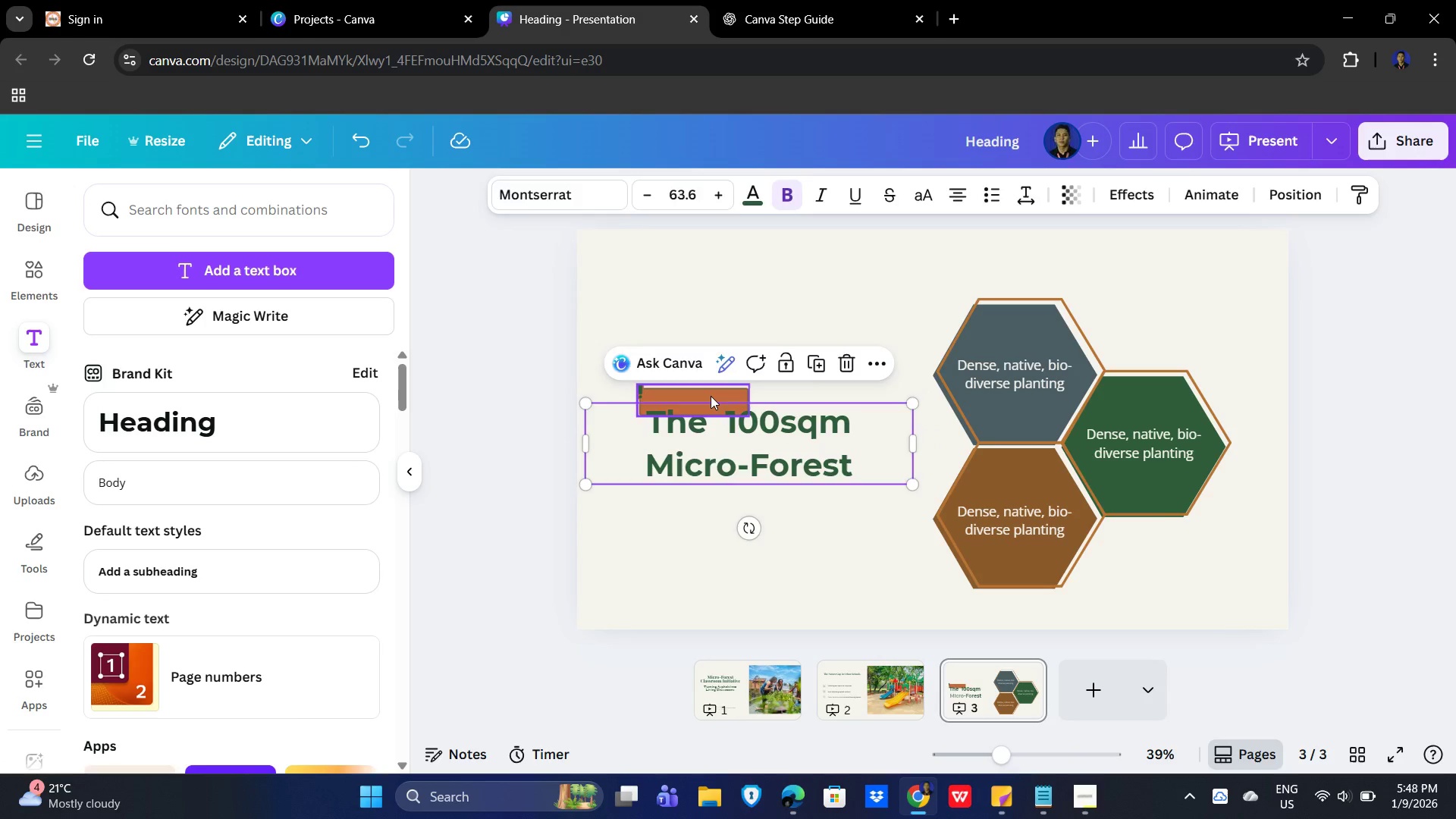 
left_click_drag(start_coordinate=[711, 396], to_coordinate=[803, 318])
 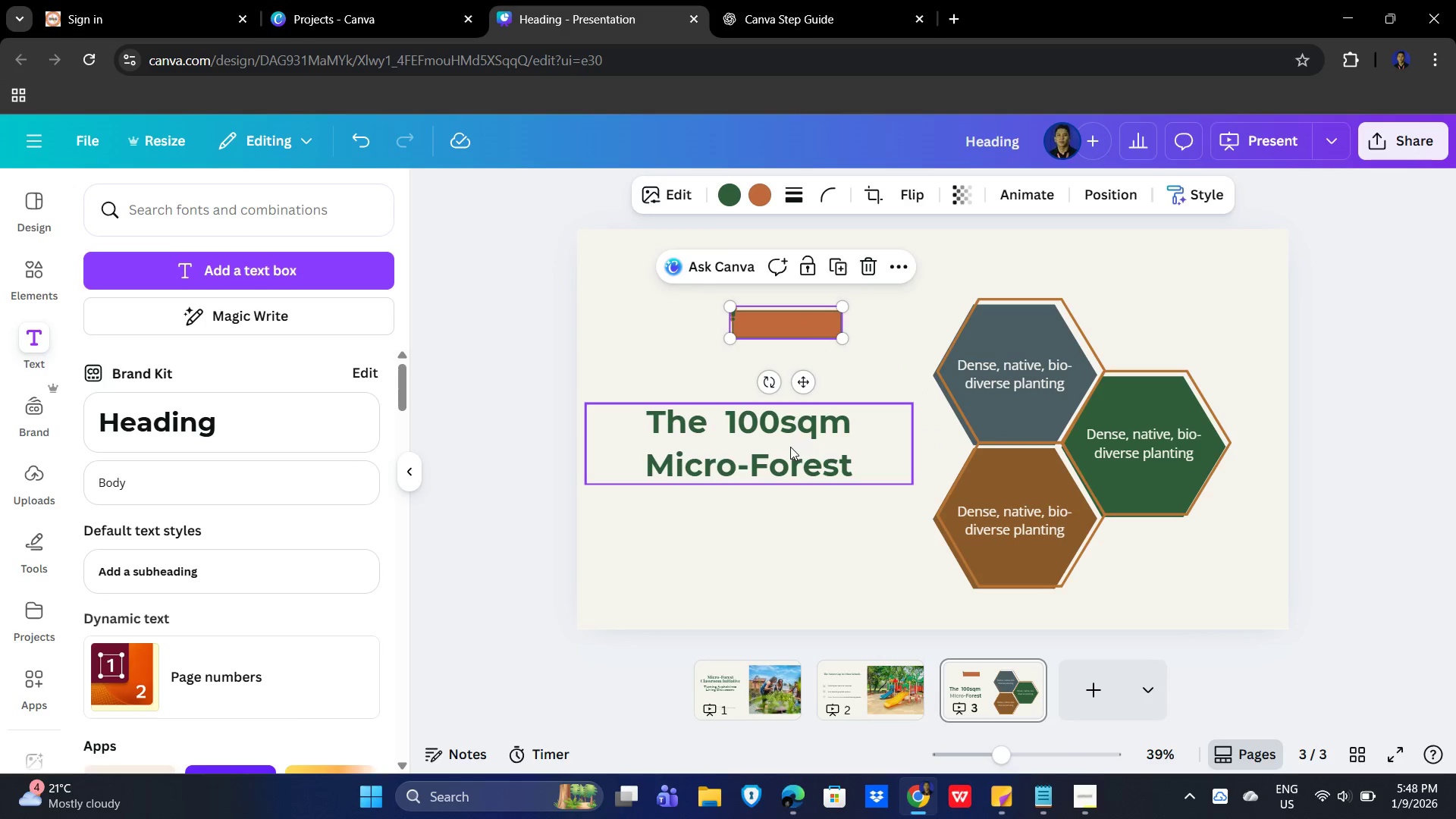 
left_click_drag(start_coordinate=[790, 447], to_coordinate=[792, 422])
 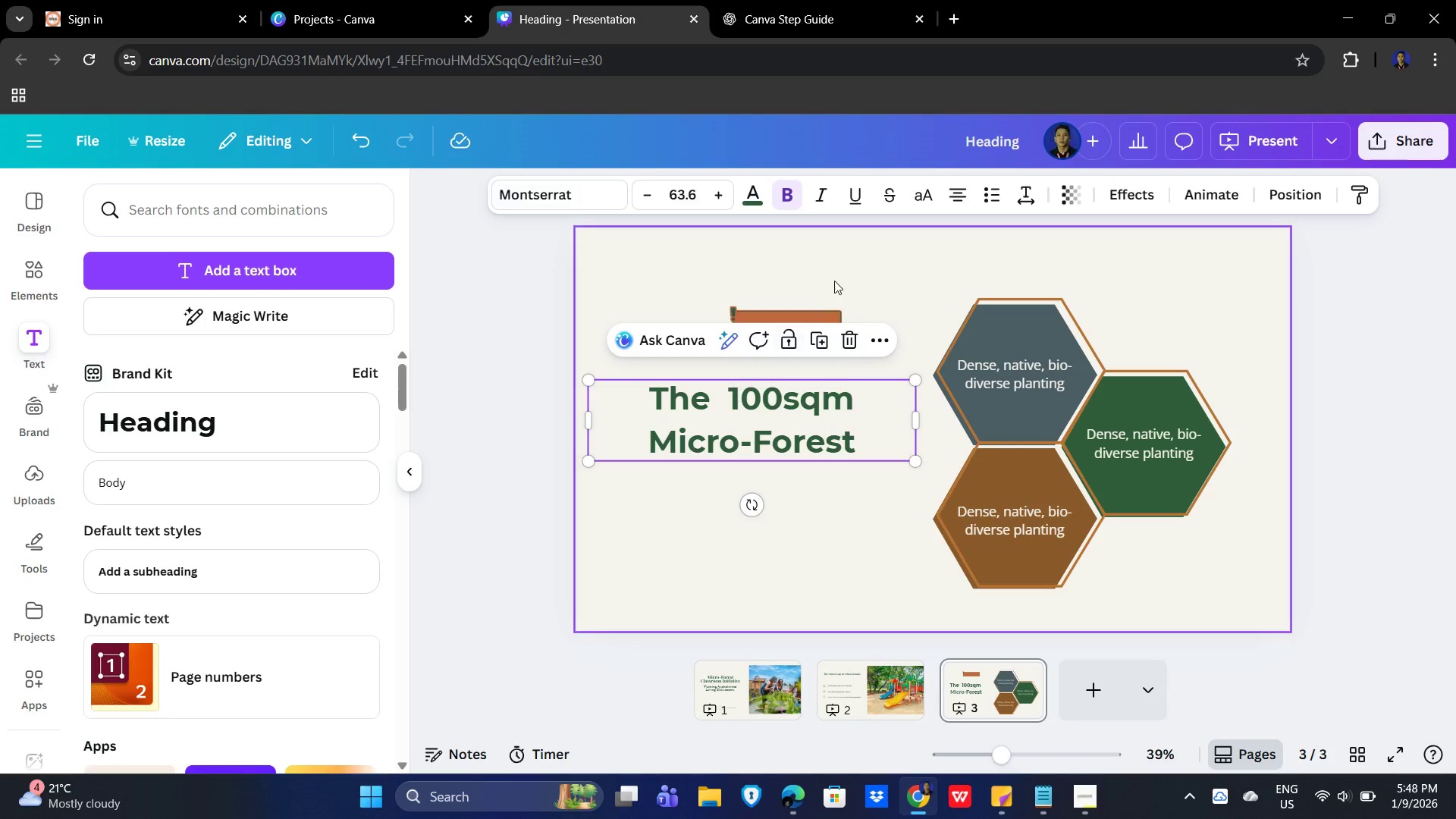 
left_click([844, 269])
 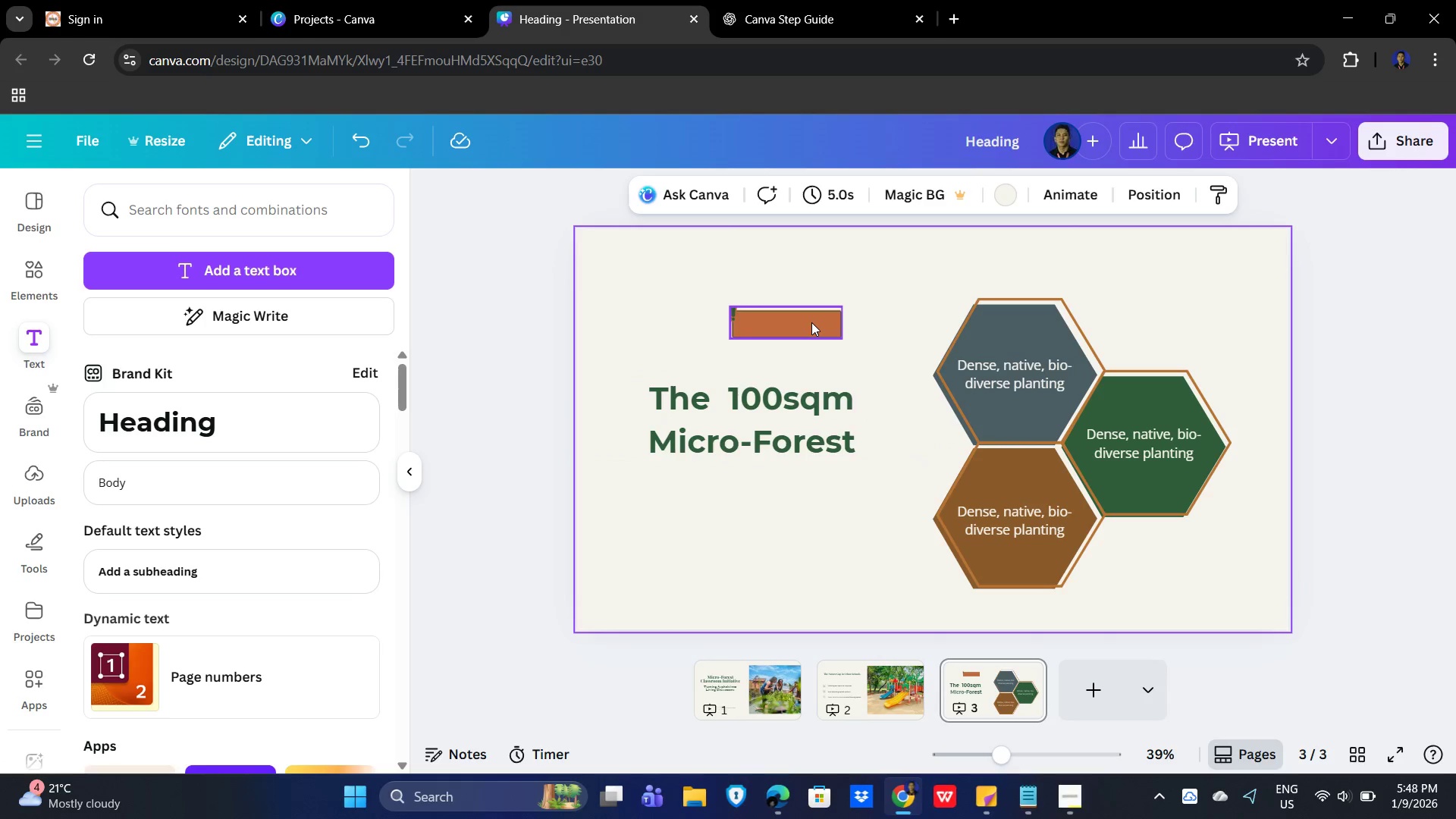 
left_click_drag(start_coordinate=[811, 322], to_coordinate=[808, 399])
 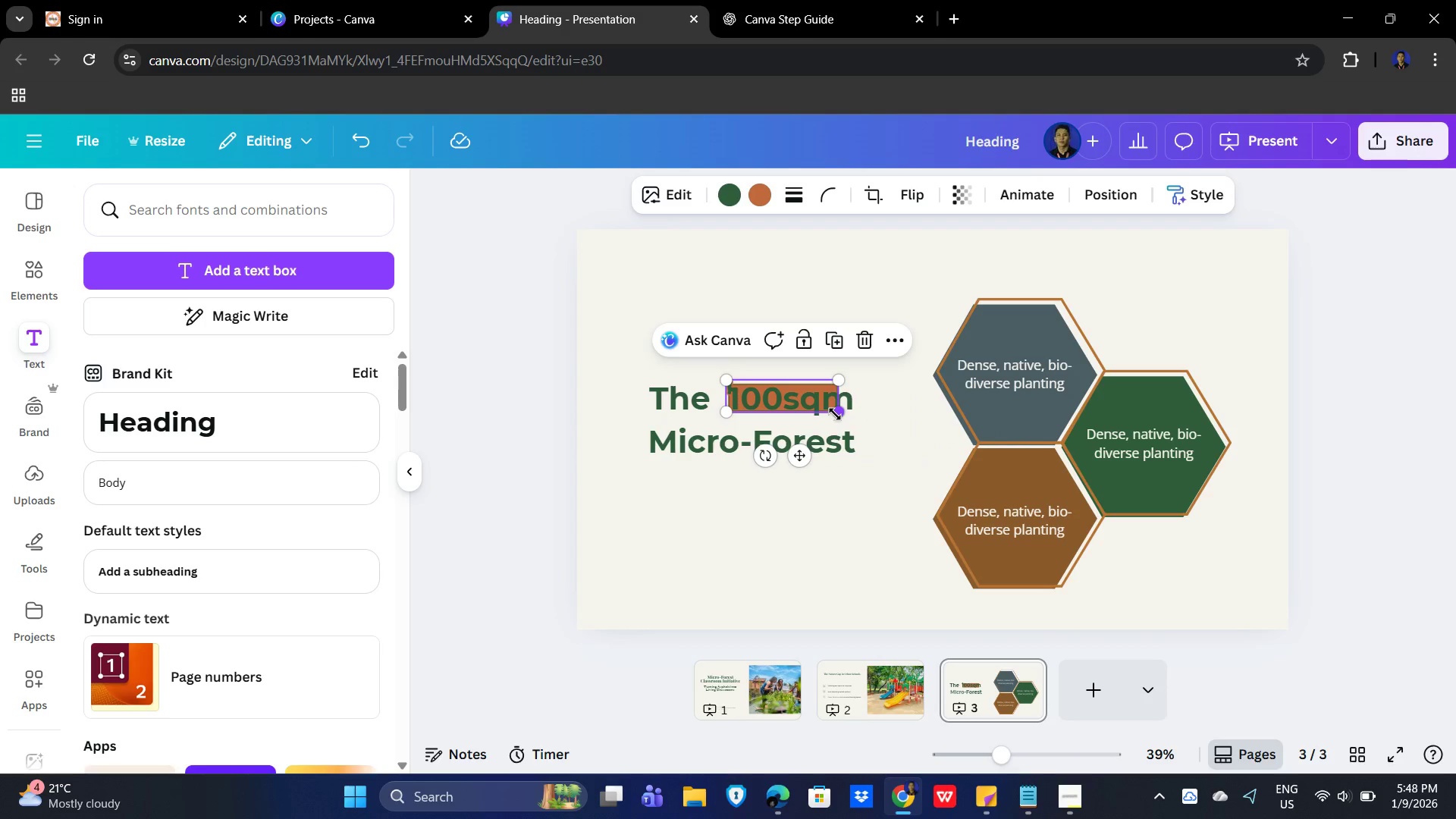 
left_click_drag(start_coordinate=[835, 414], to_coordinate=[862, 422])
 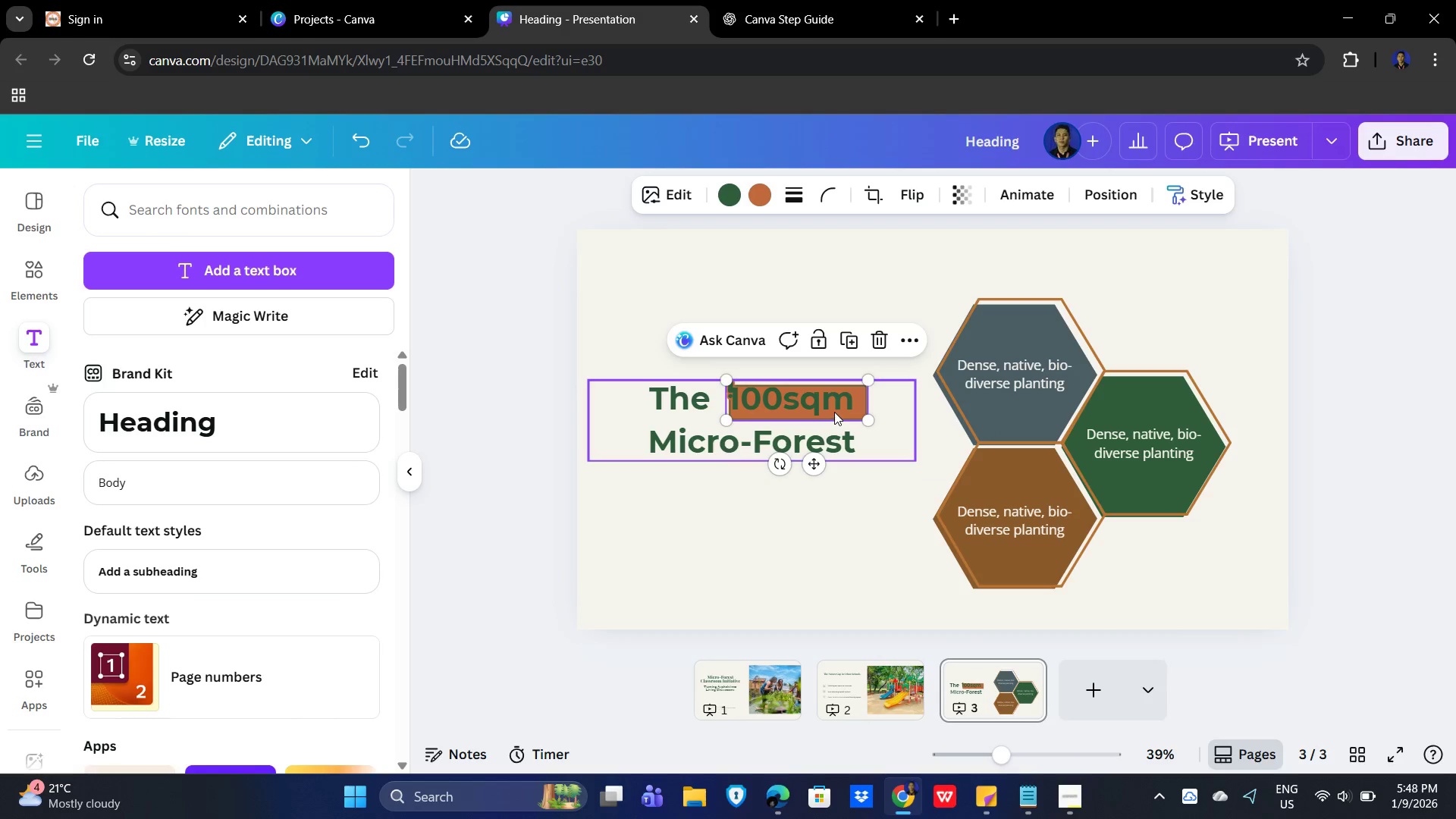 
left_click_drag(start_coordinate=[834, 413], to_coordinate=[829, 410])
 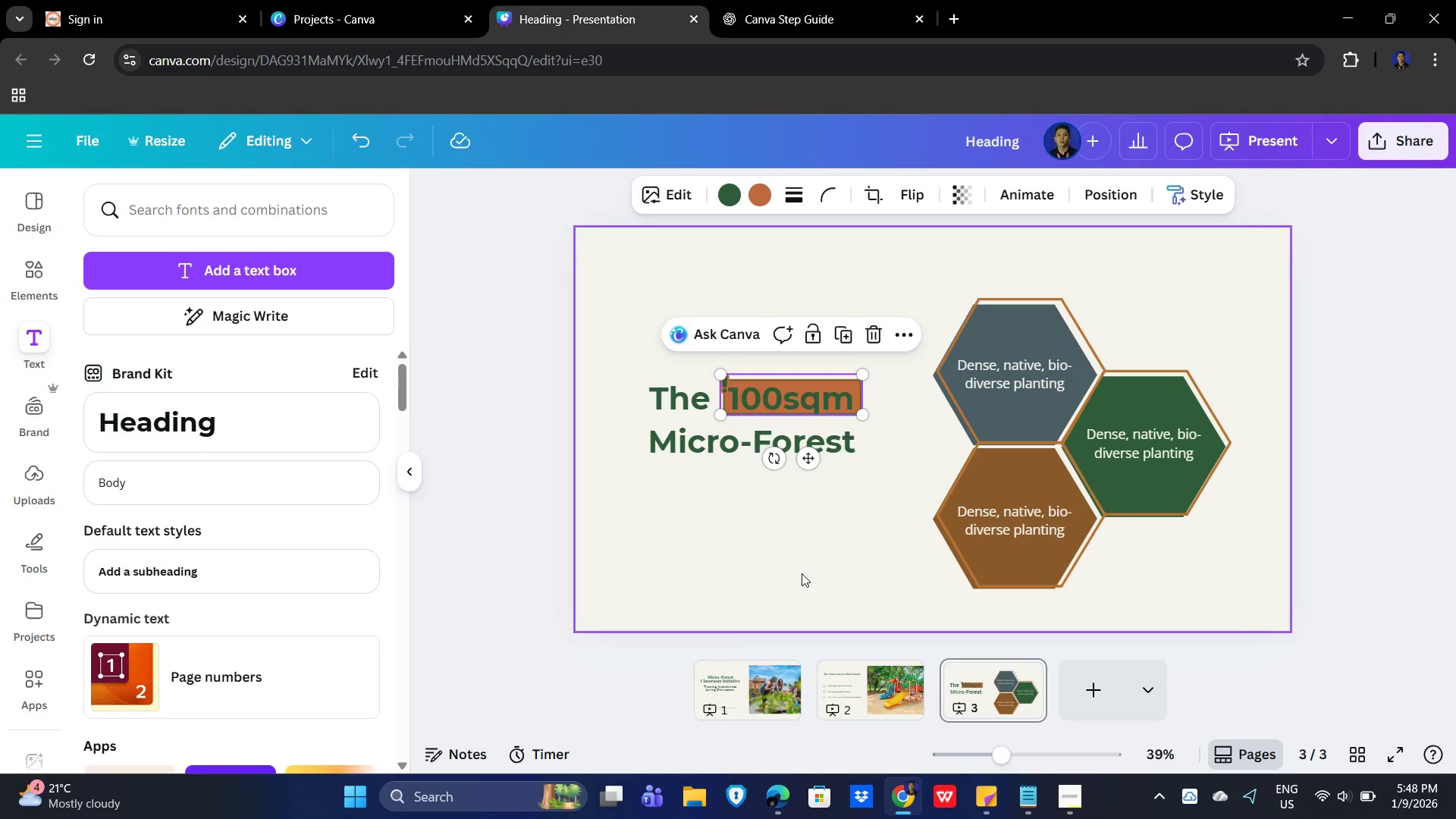 
left_click([802, 573])
 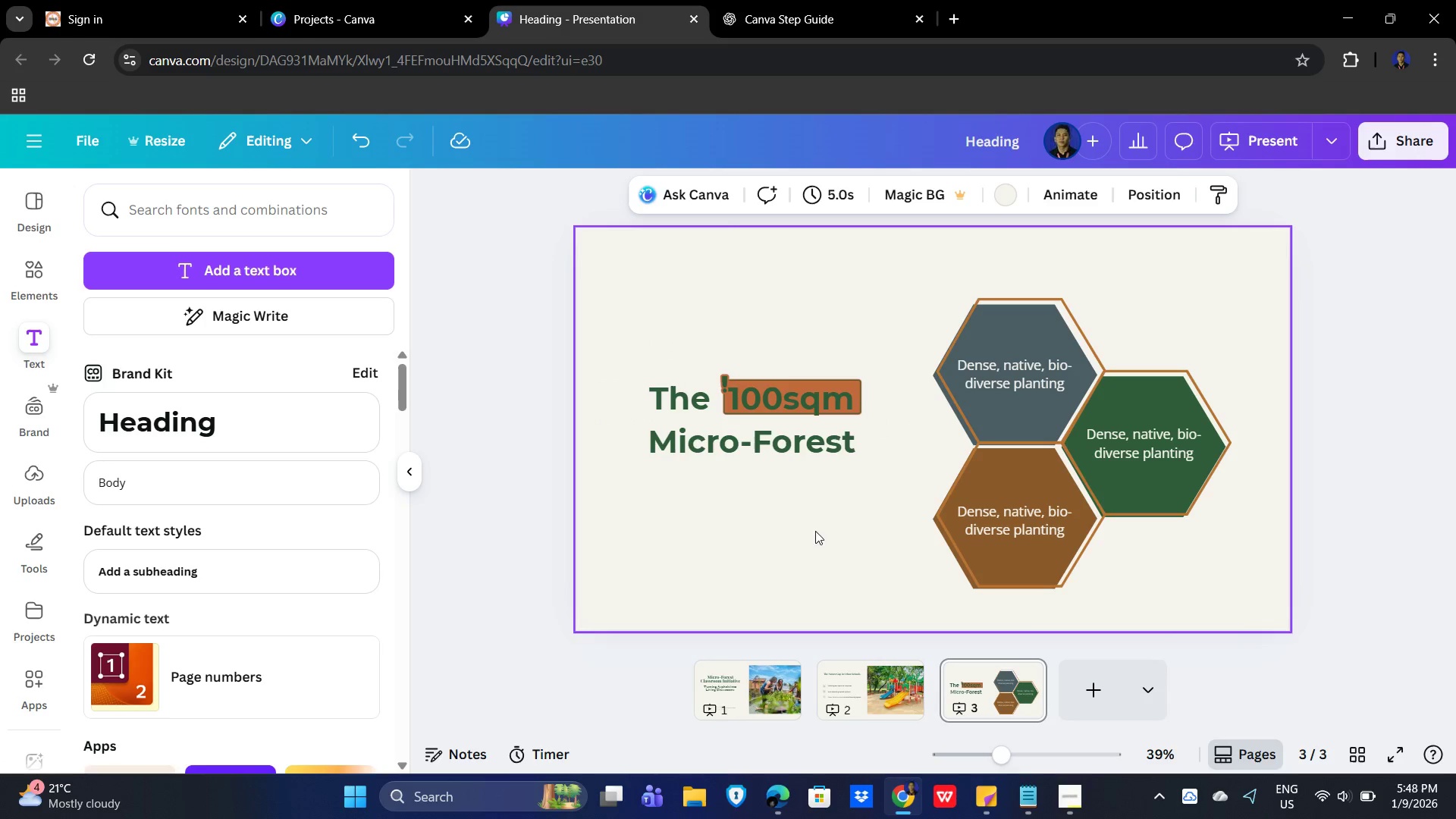 
left_click([772, 536])
 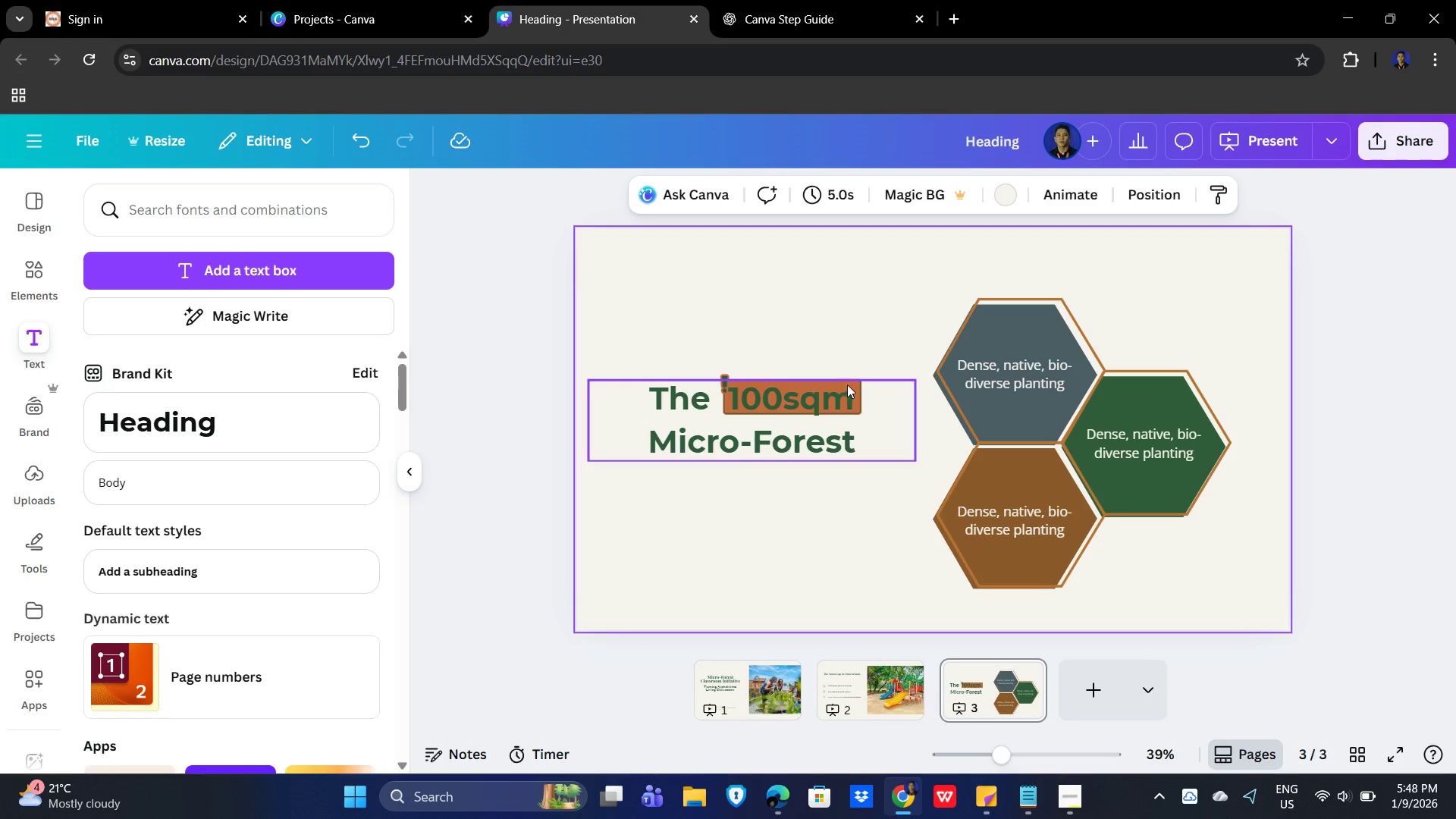 
left_click([851, 341])
 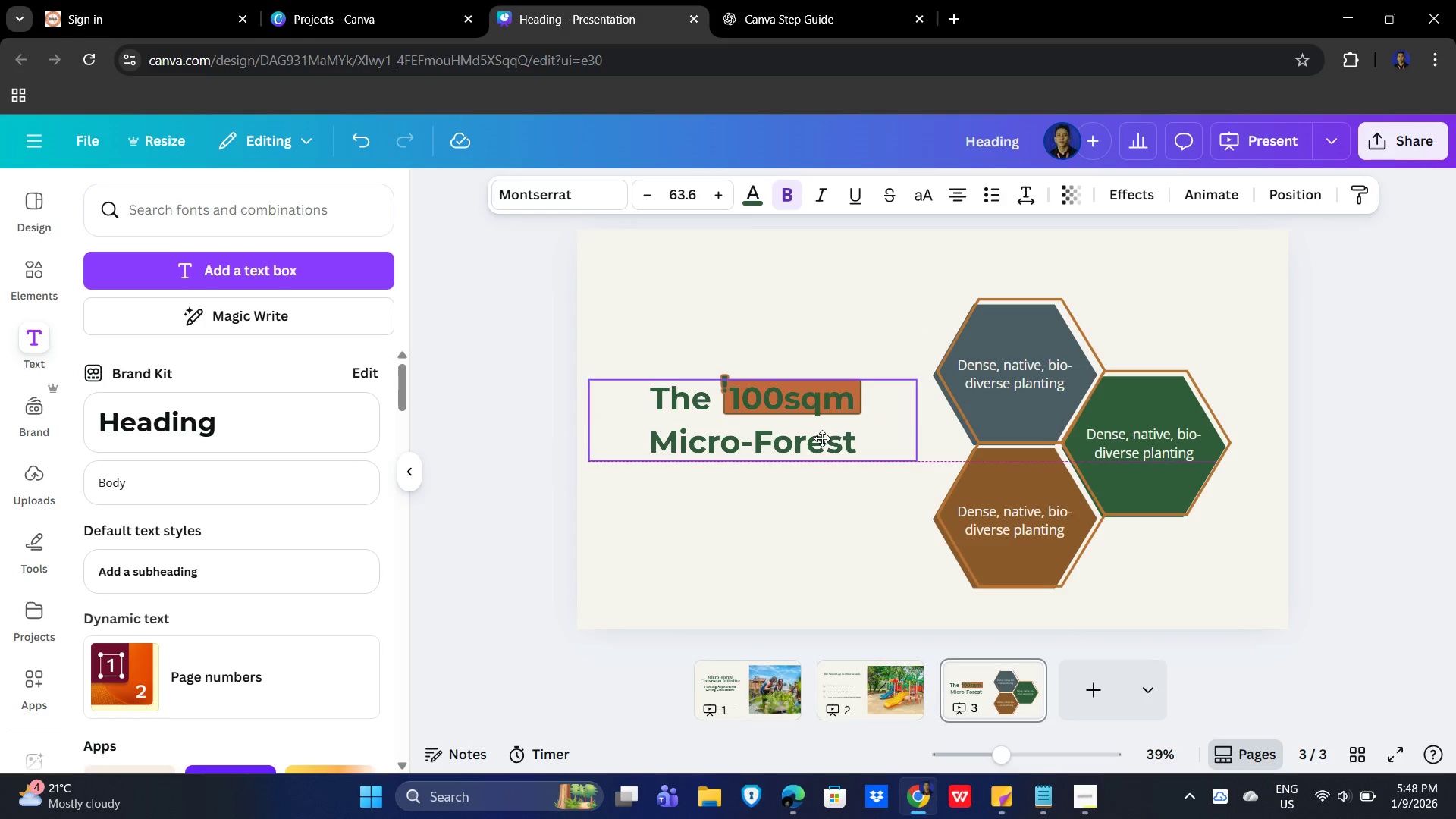 
key(ArrowUp)
 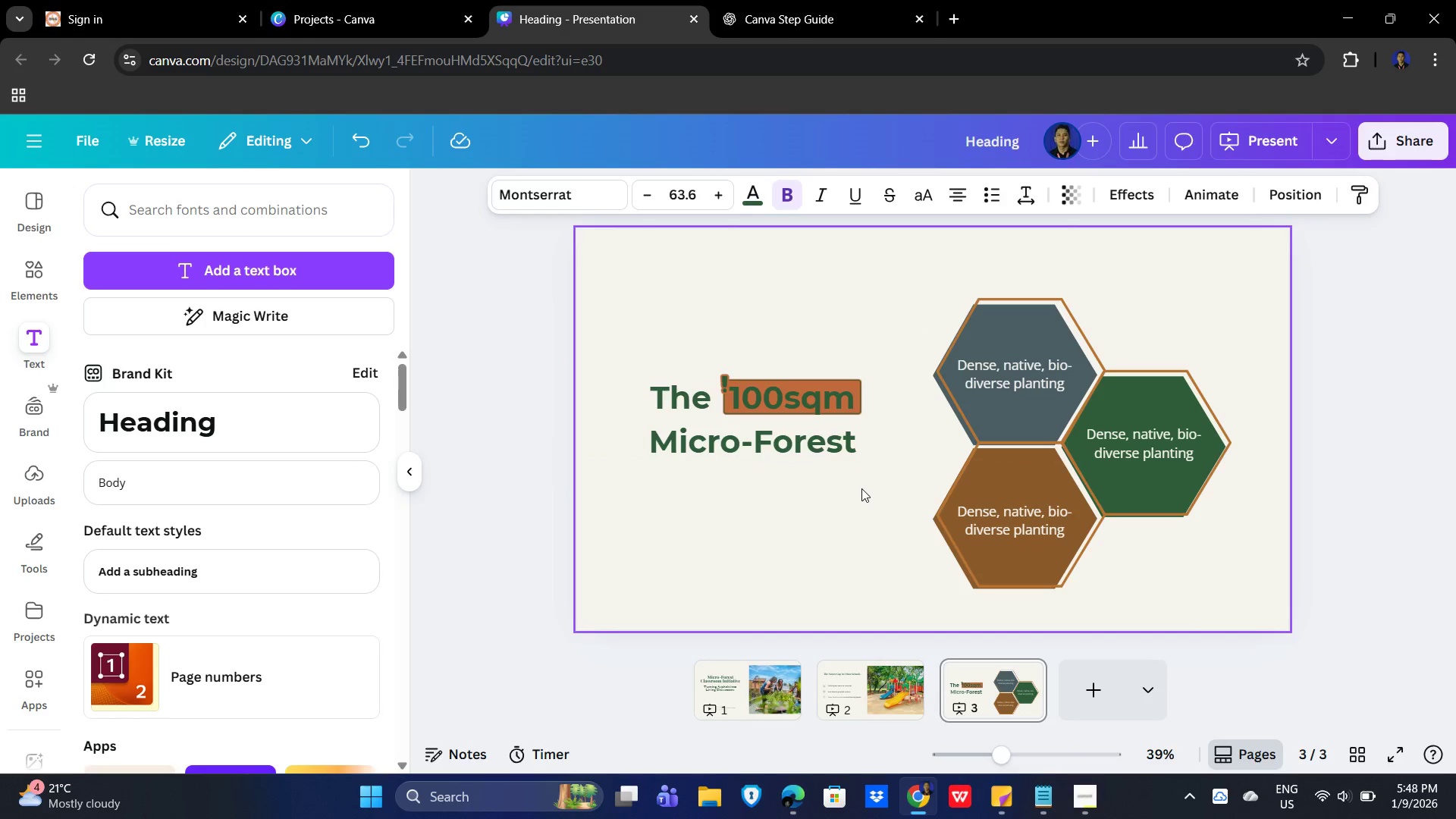 
key(ArrowUp)
 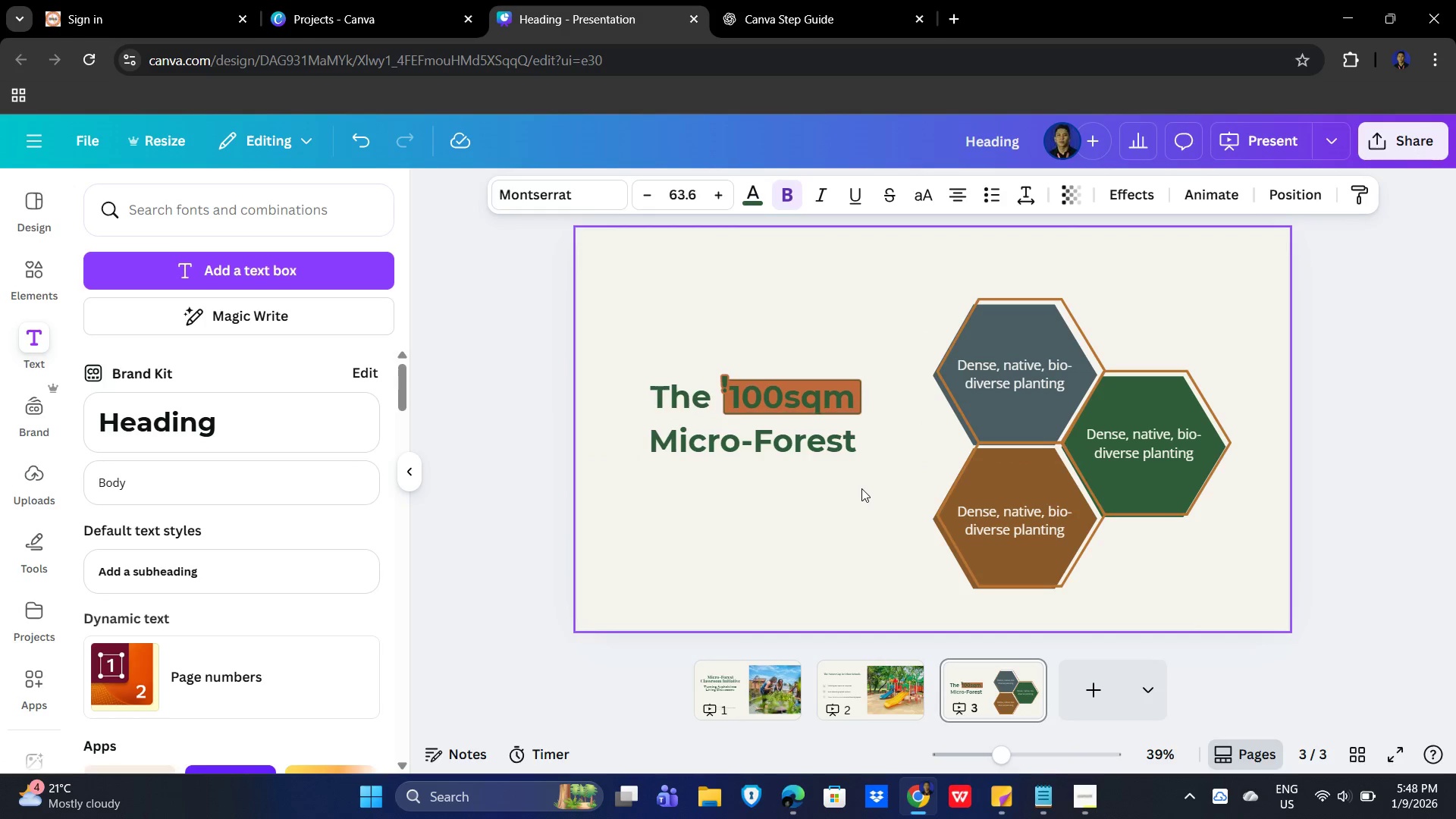 
key(ArrowUp)
 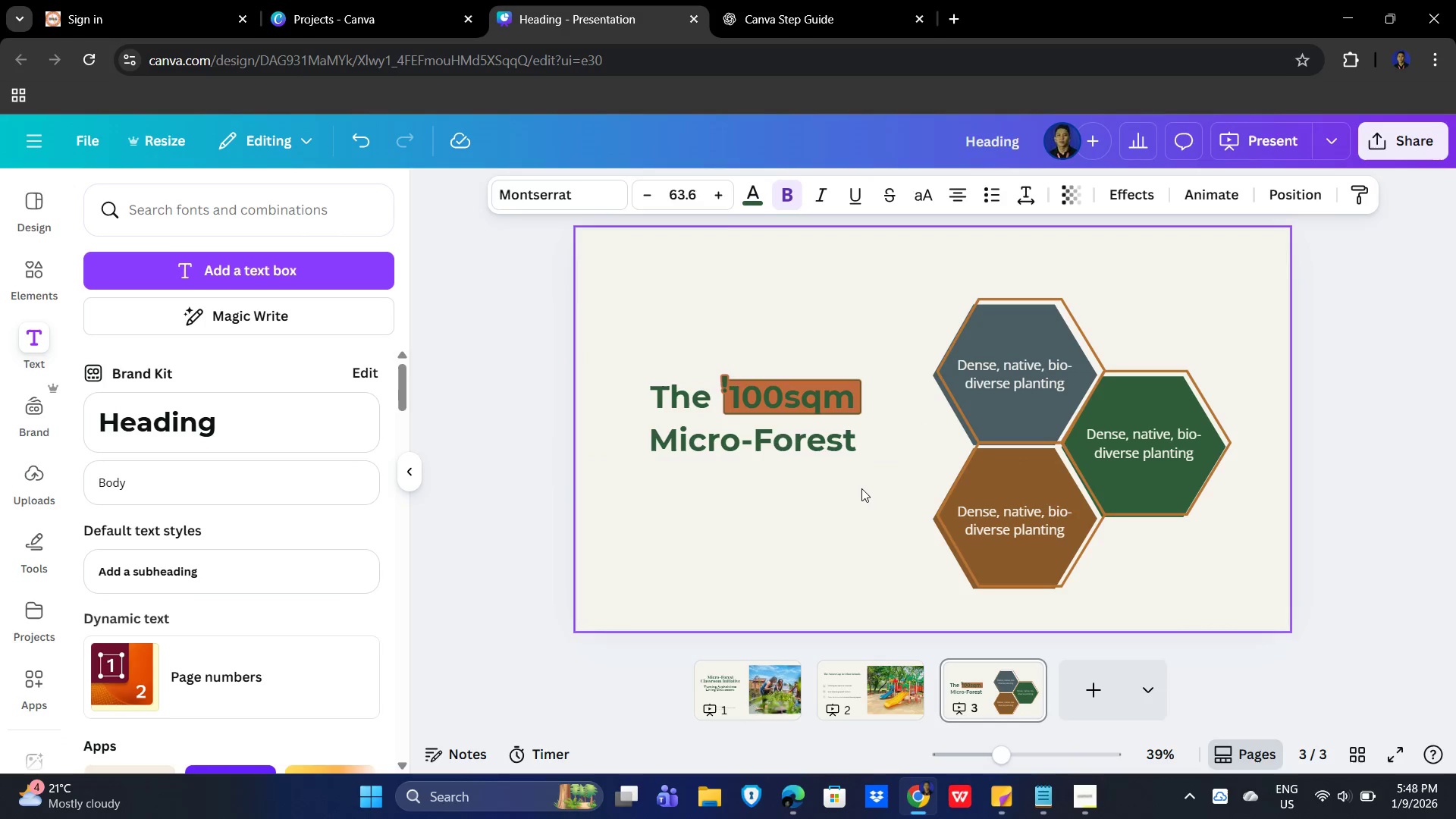 
key(ArrowUp)
 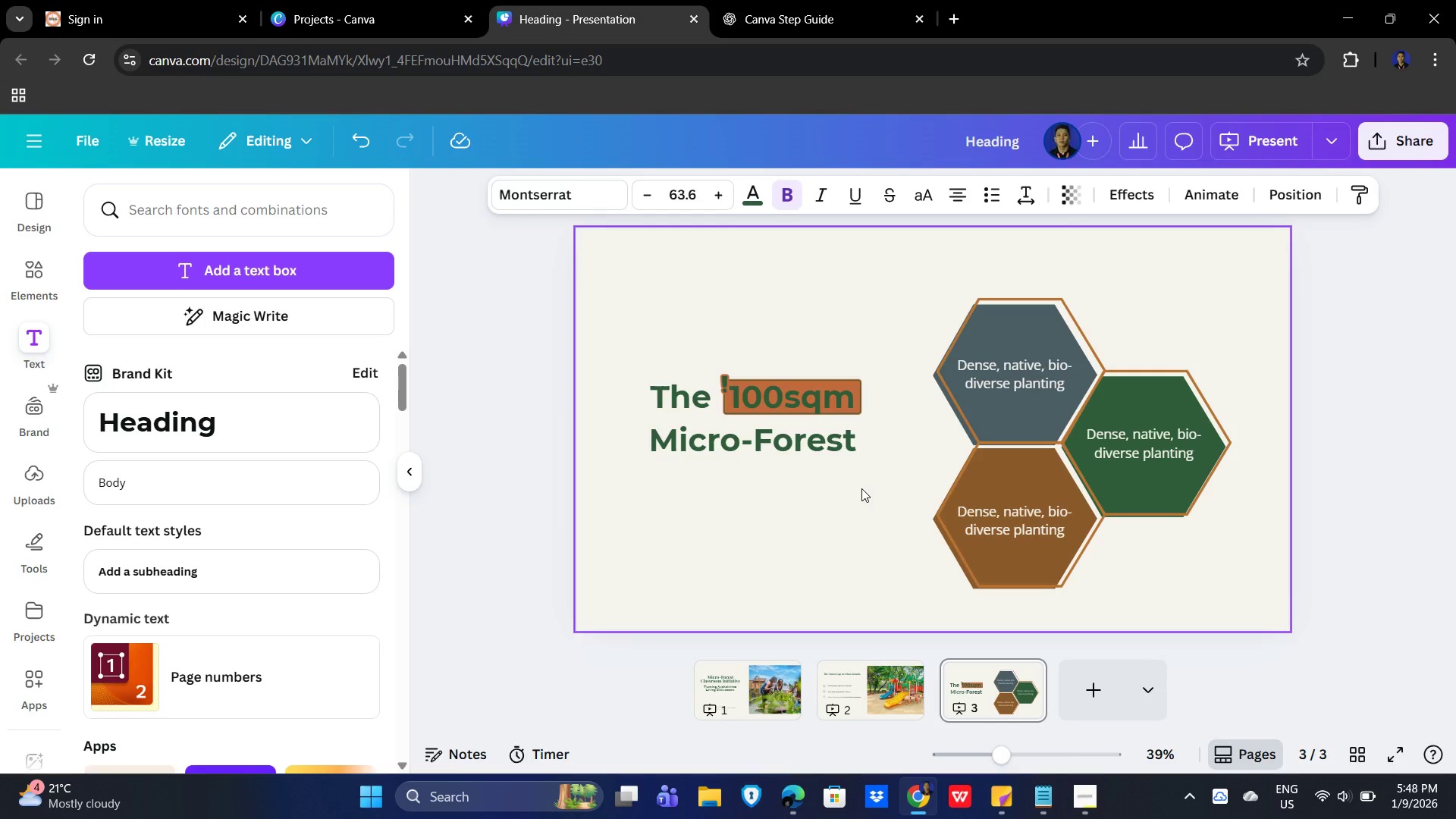 
key(ArrowUp)
 